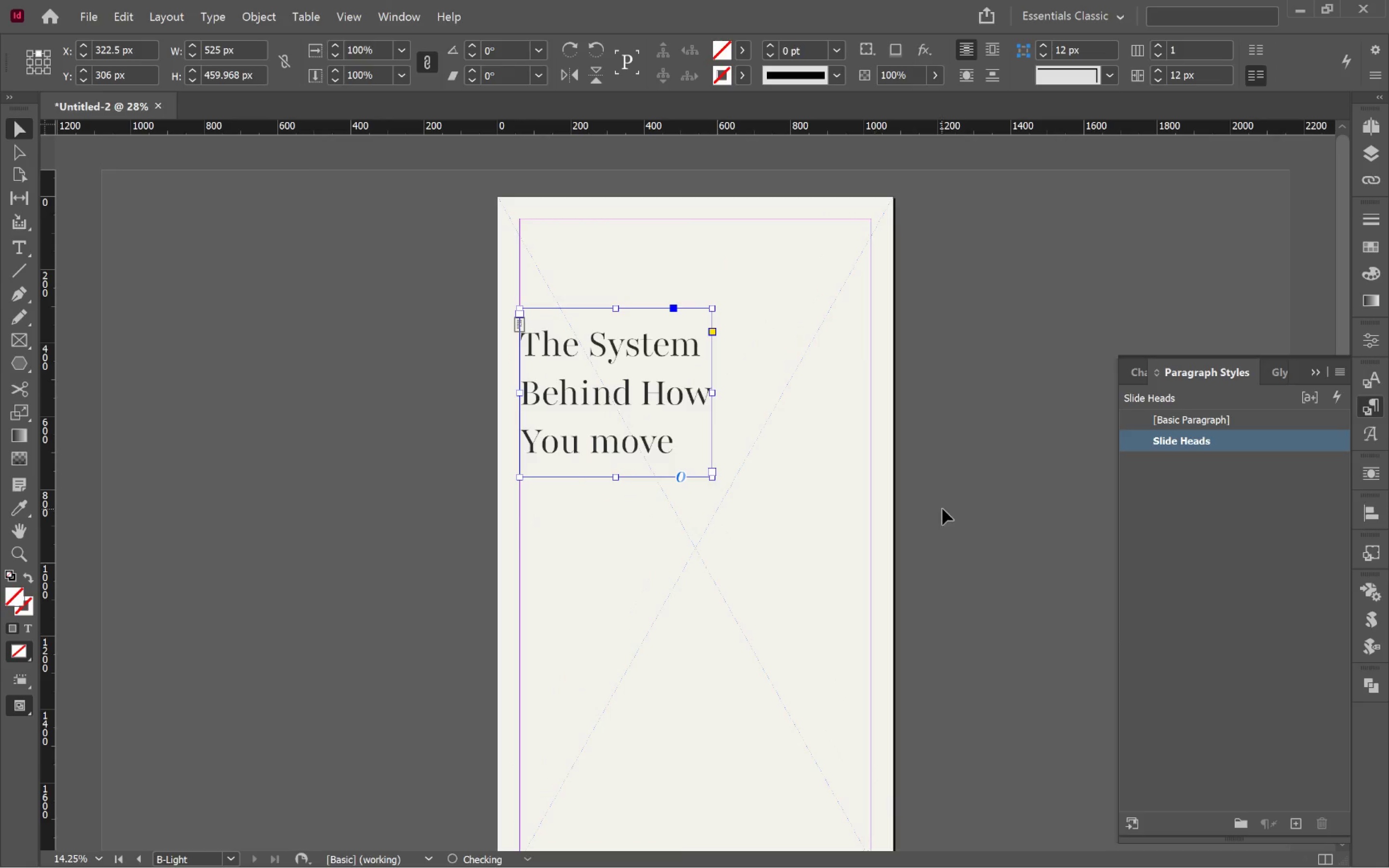 
hold_key(key=ShiftLeft, duration=1.14)
 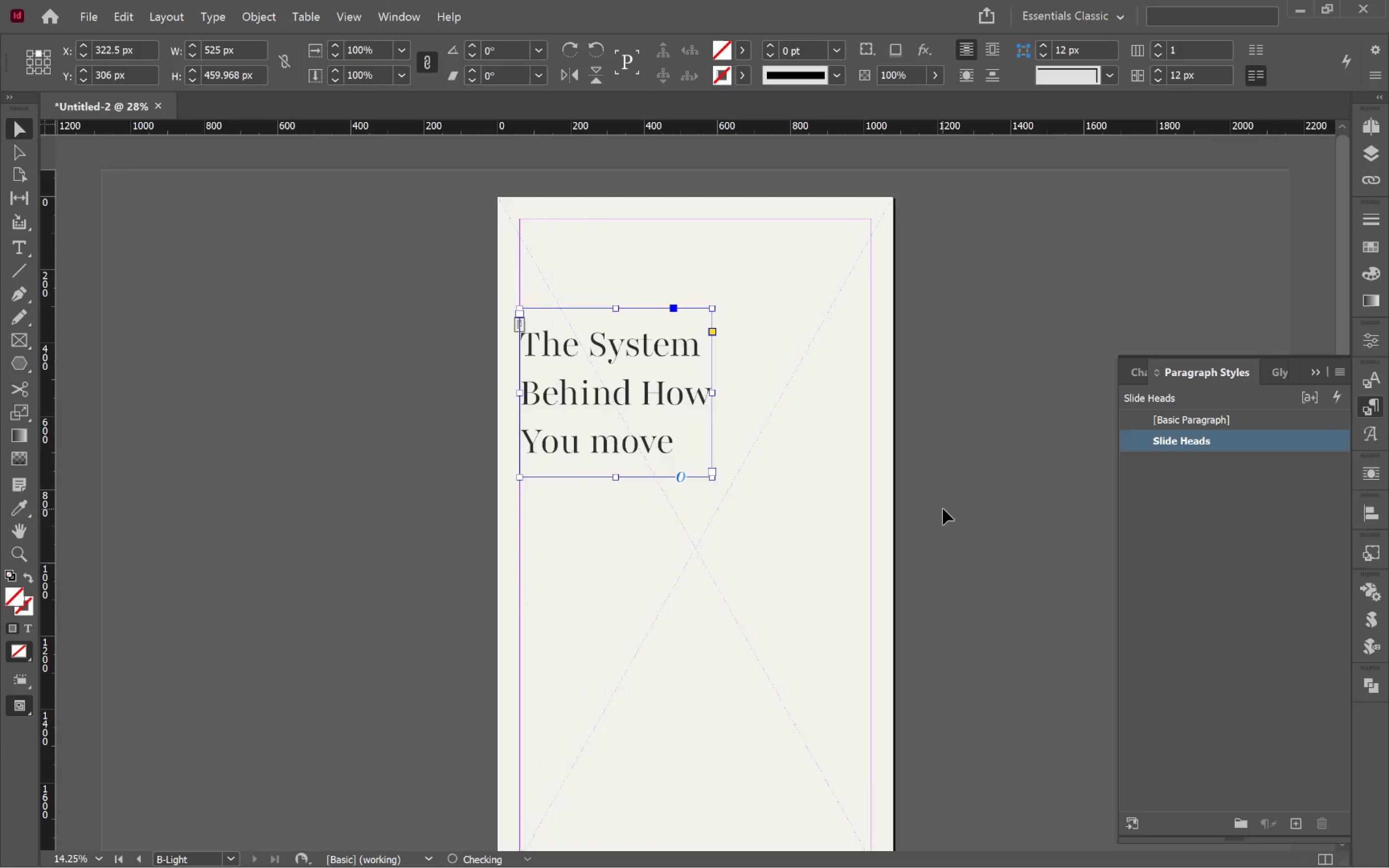 
left_click([943, 509])
 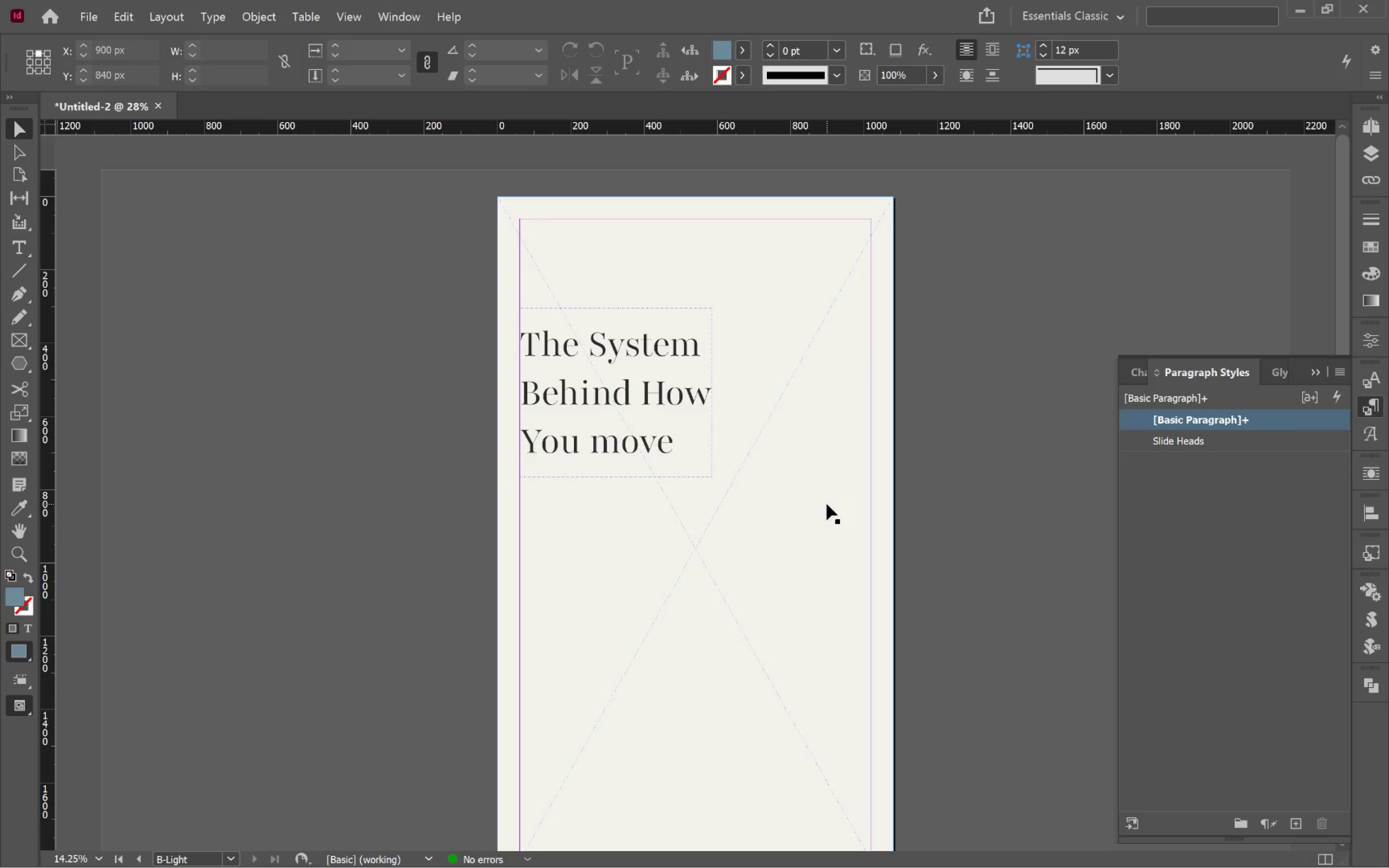 
scroll: coordinate [827, 504], scroll_direction: down, amount: 2.0
 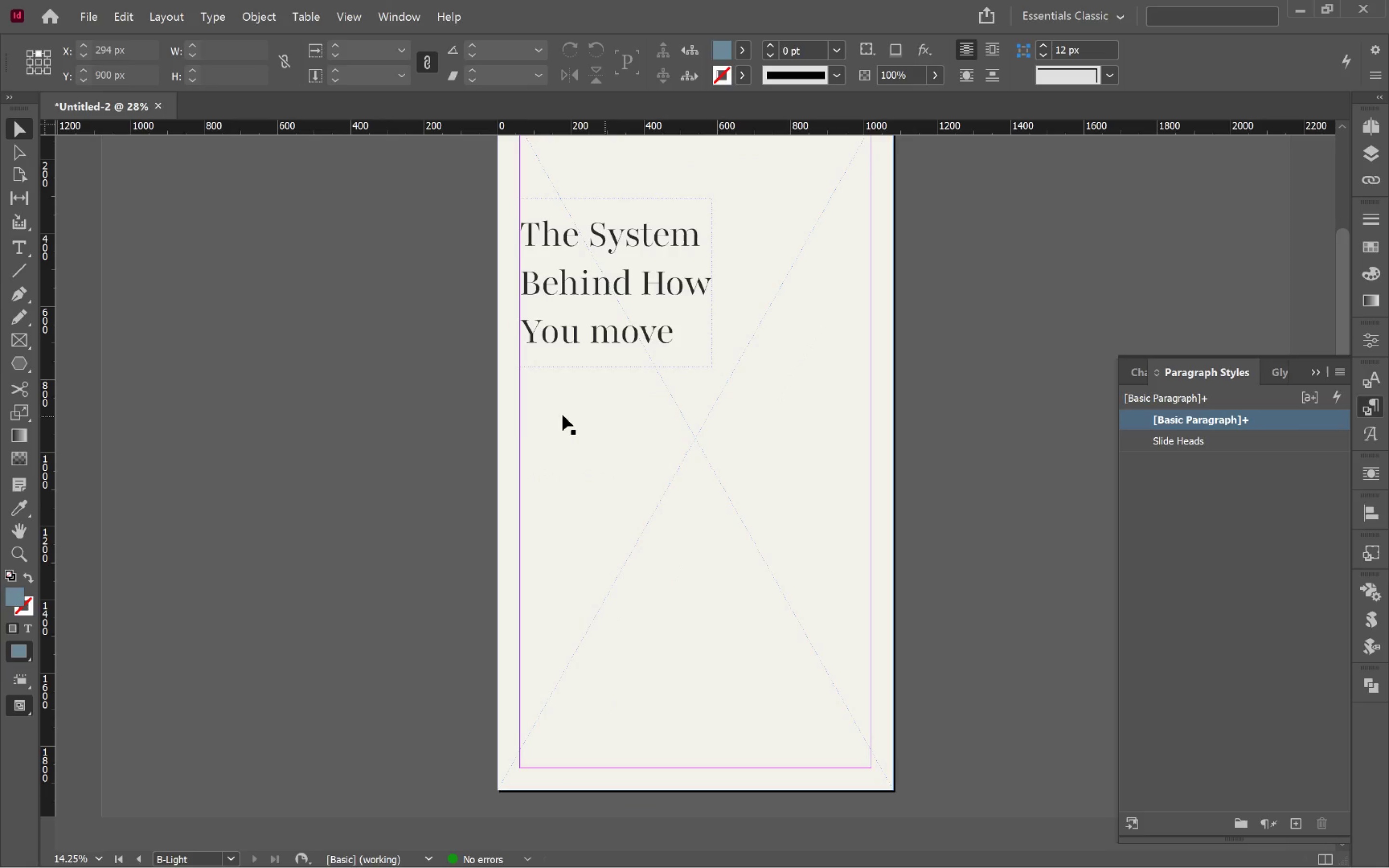 
left_click([570, 312])
 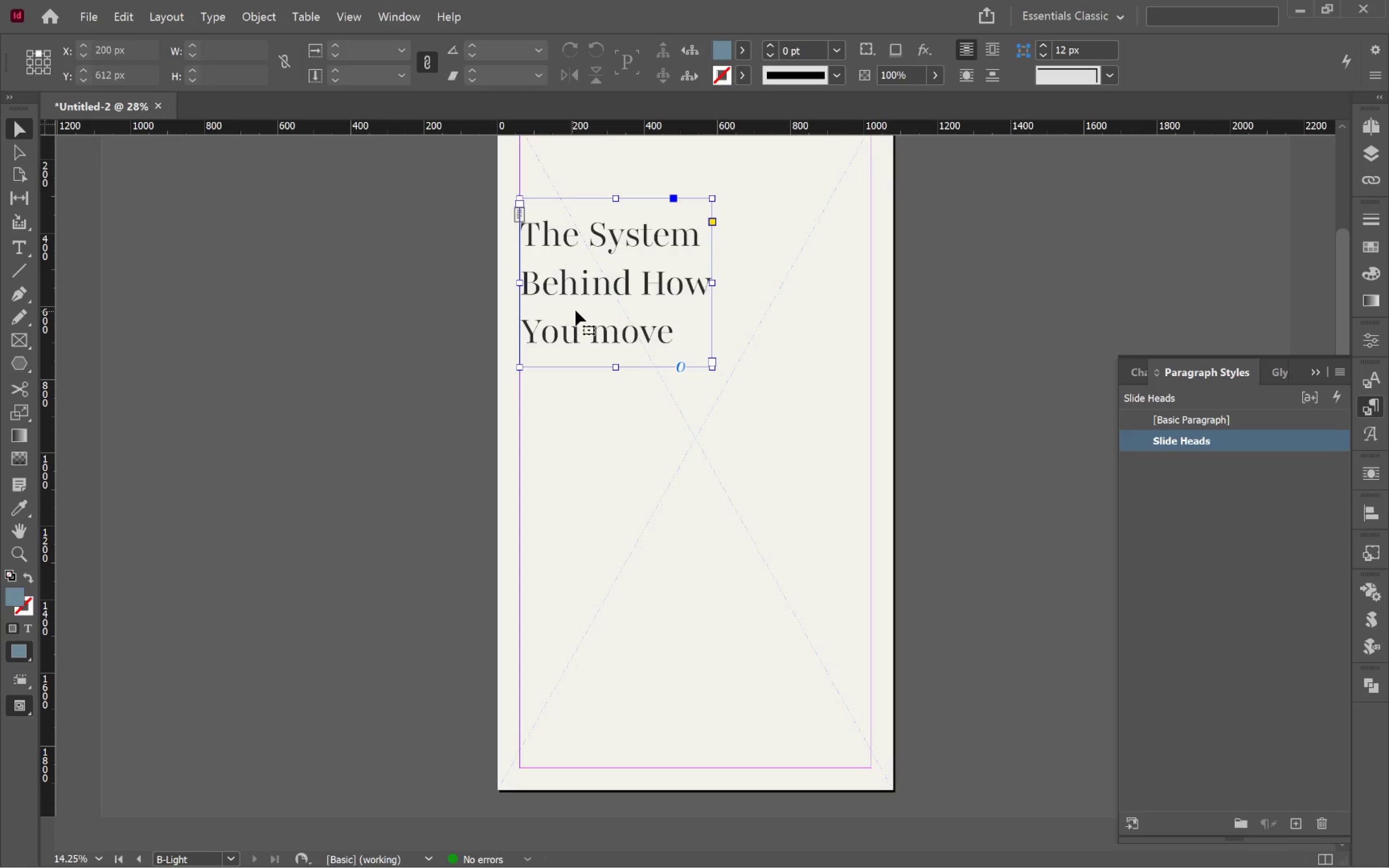 
hold_key(key=AltLeft, duration=2.09)
hold_key(key=ShiftLeft, duration=1.83)
left_click_drag(start_coordinate=[613, 295], to_coordinate=[615, 515])
 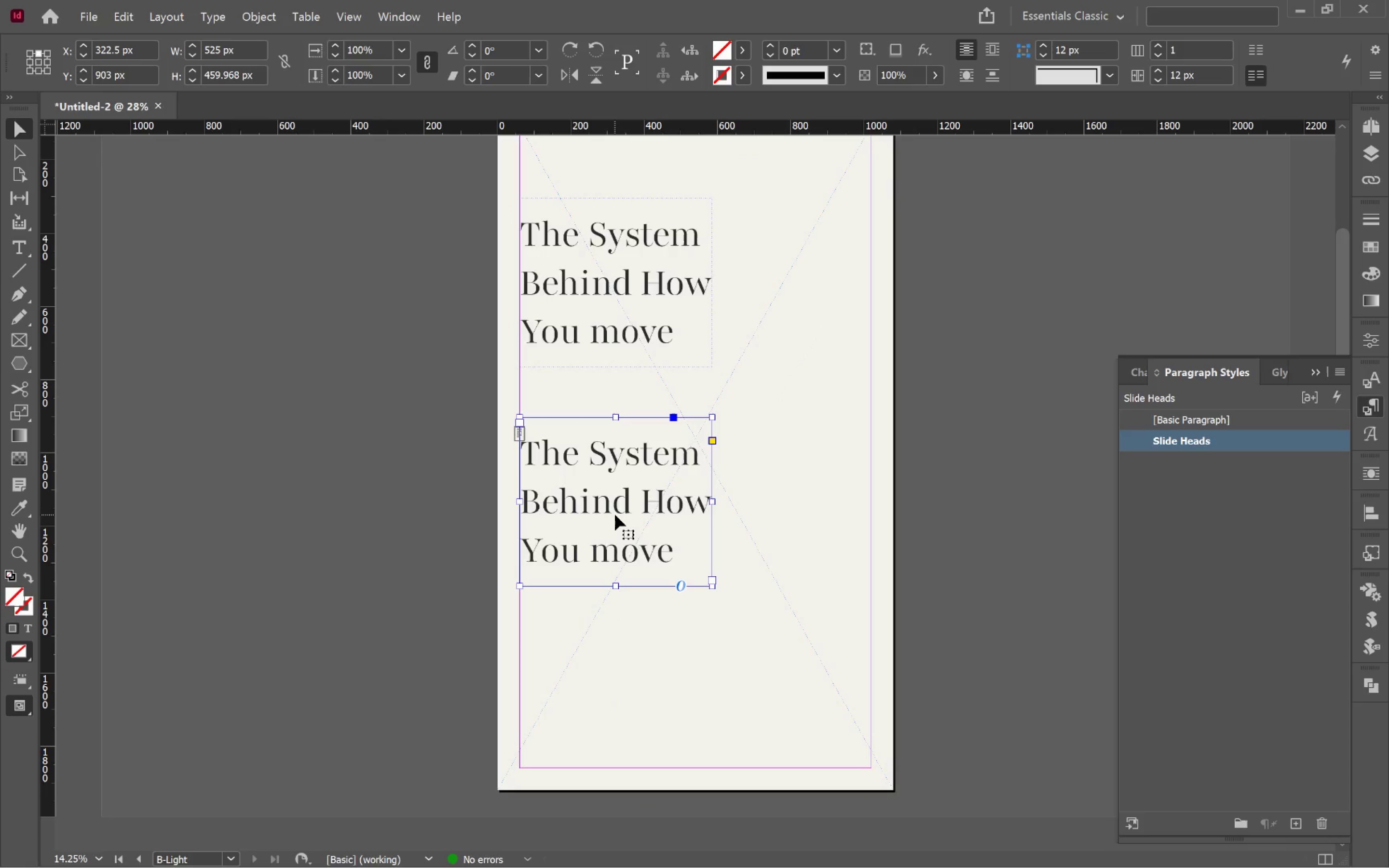 
key(Alt+Tab)
 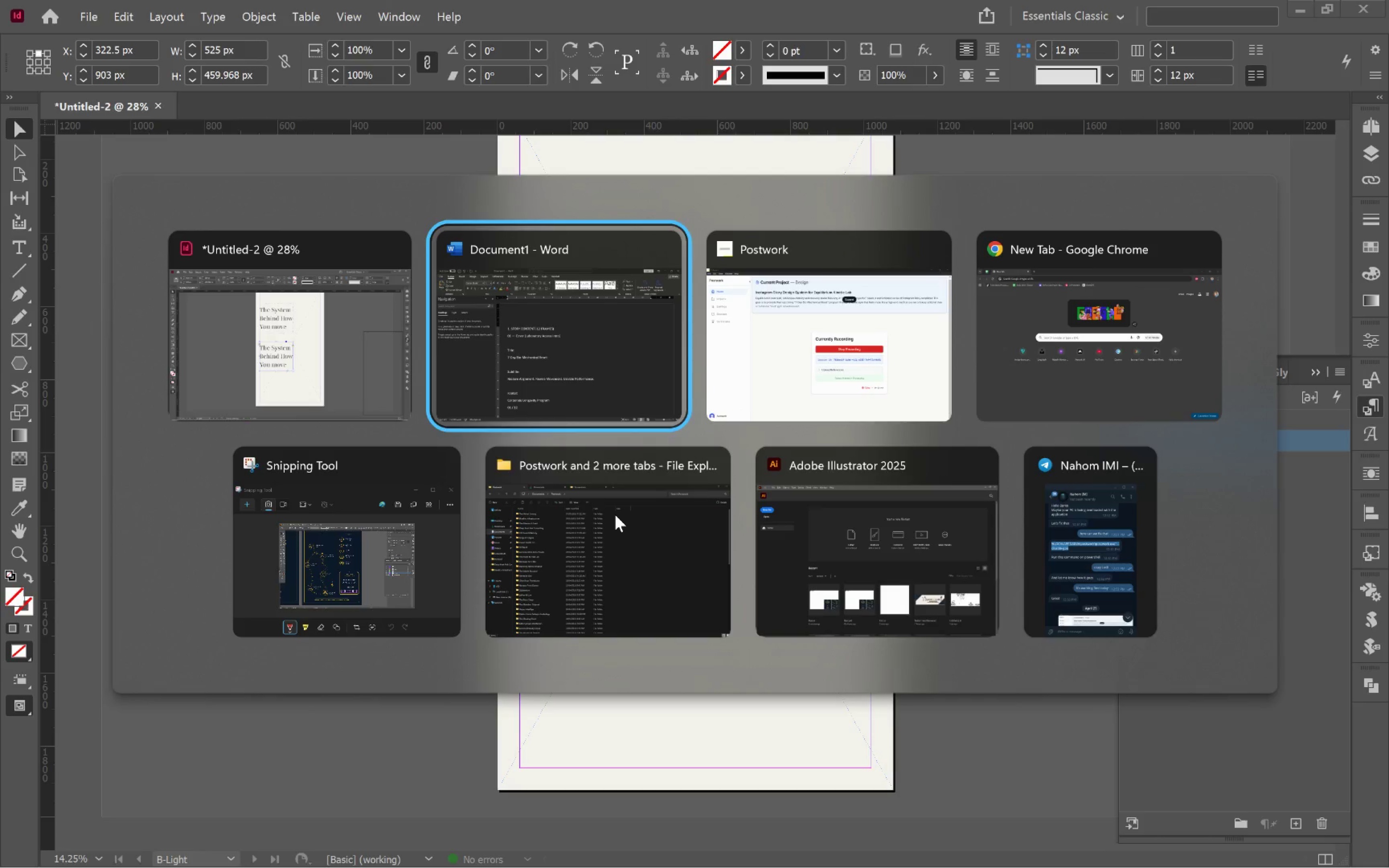 
key(Alt+Tab)
 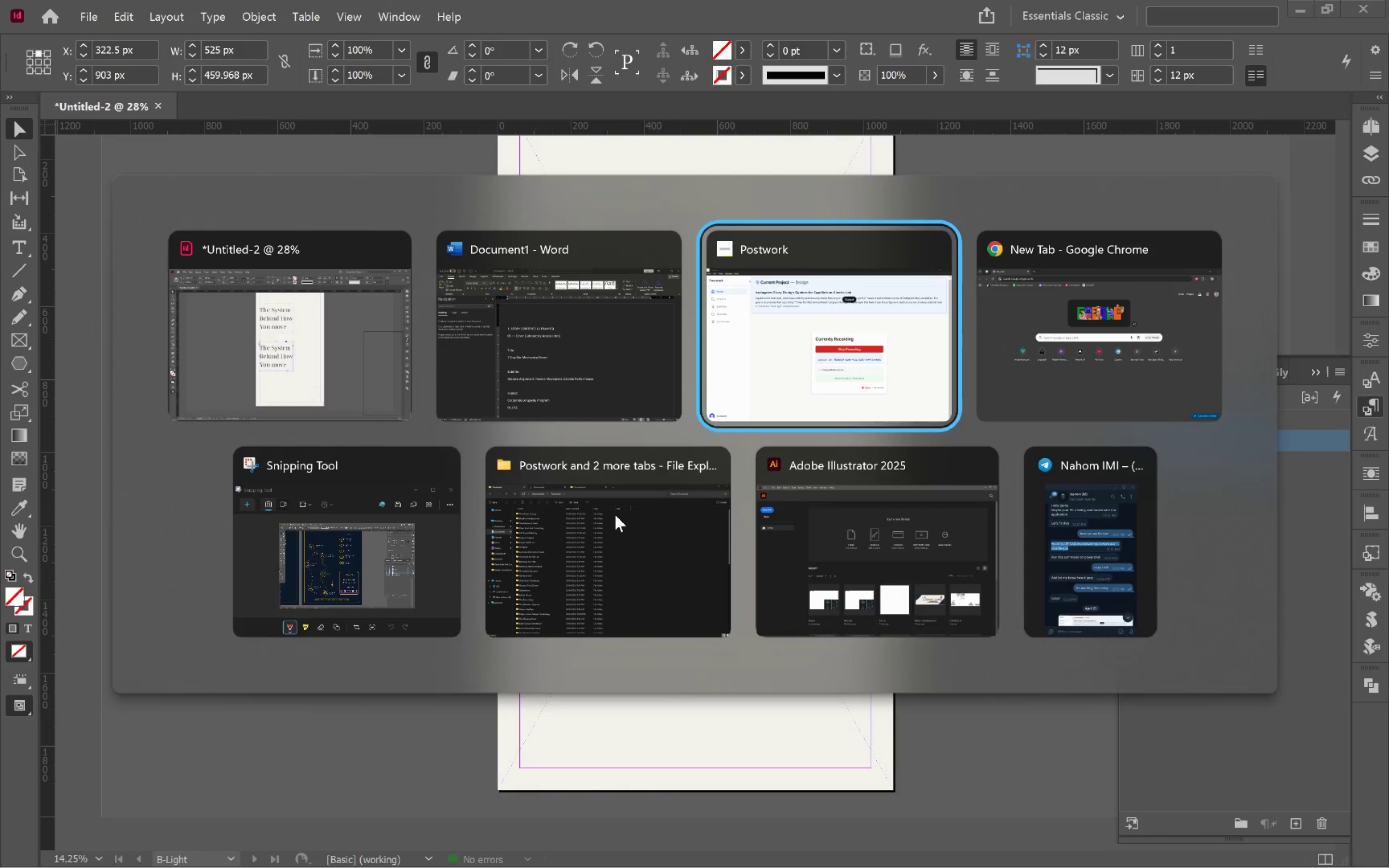 
key(Alt+Tab)
 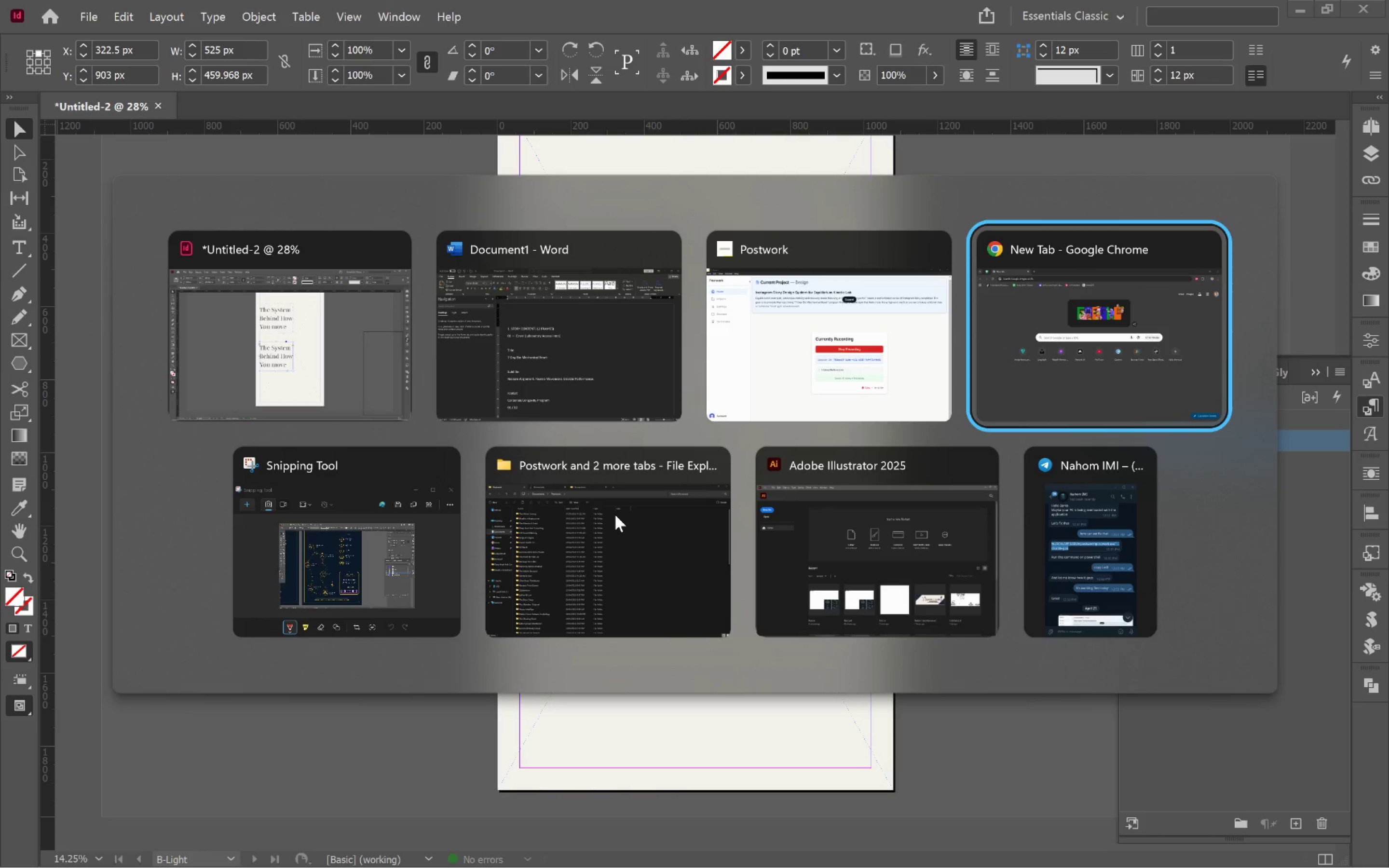 
key(Alt+Tab)
 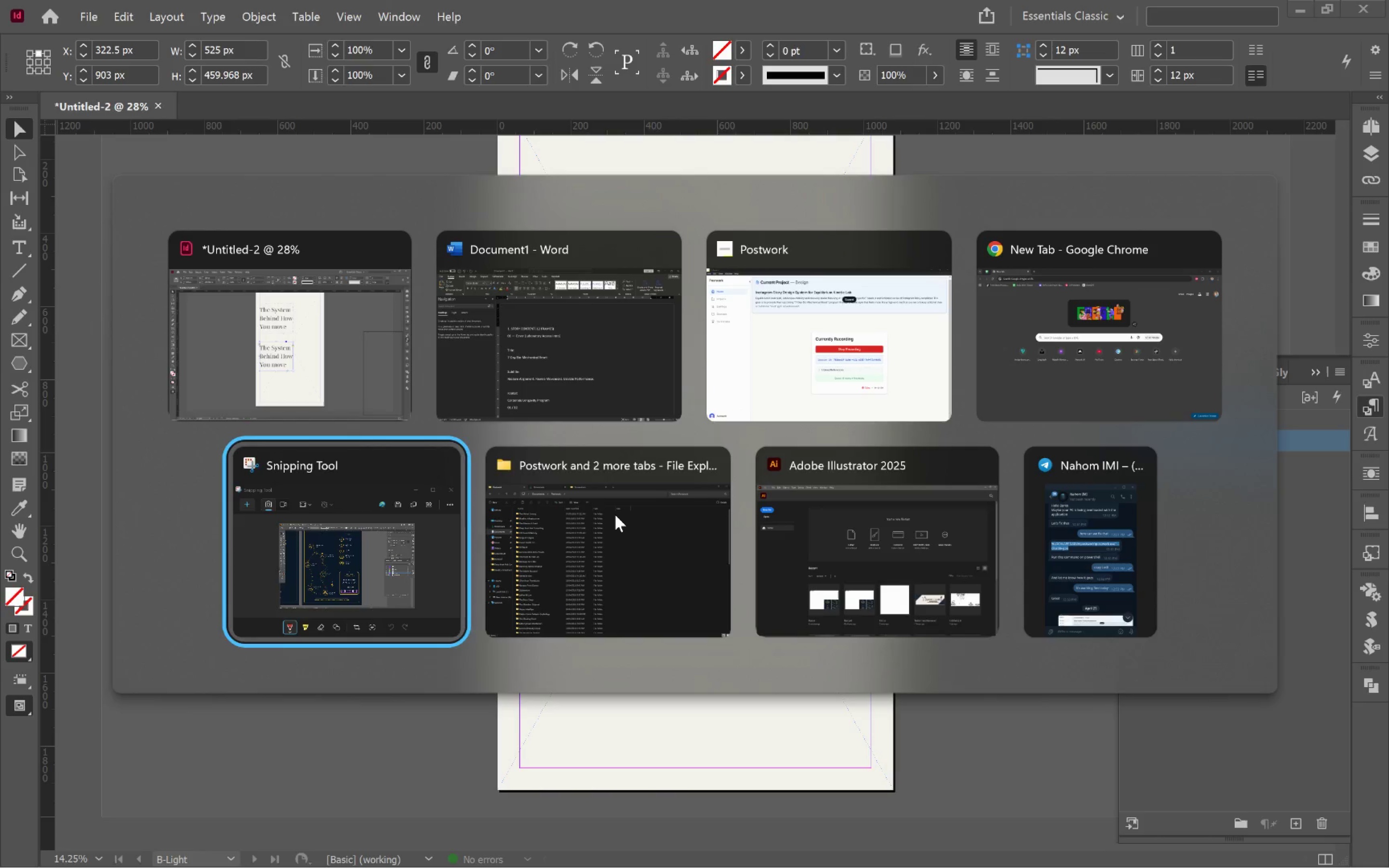 
key(Alt+Tab)
 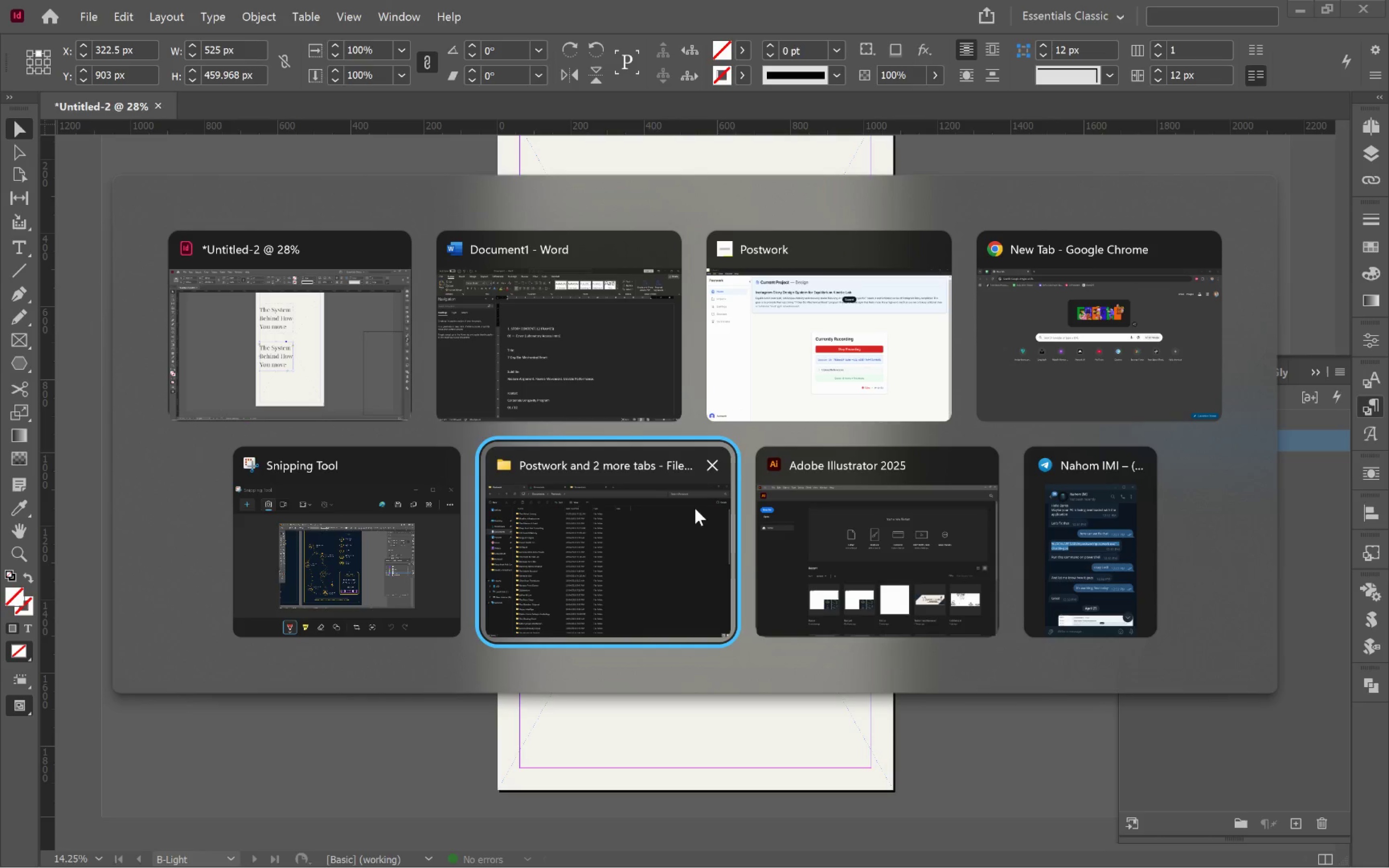 
left_click([585, 356])
 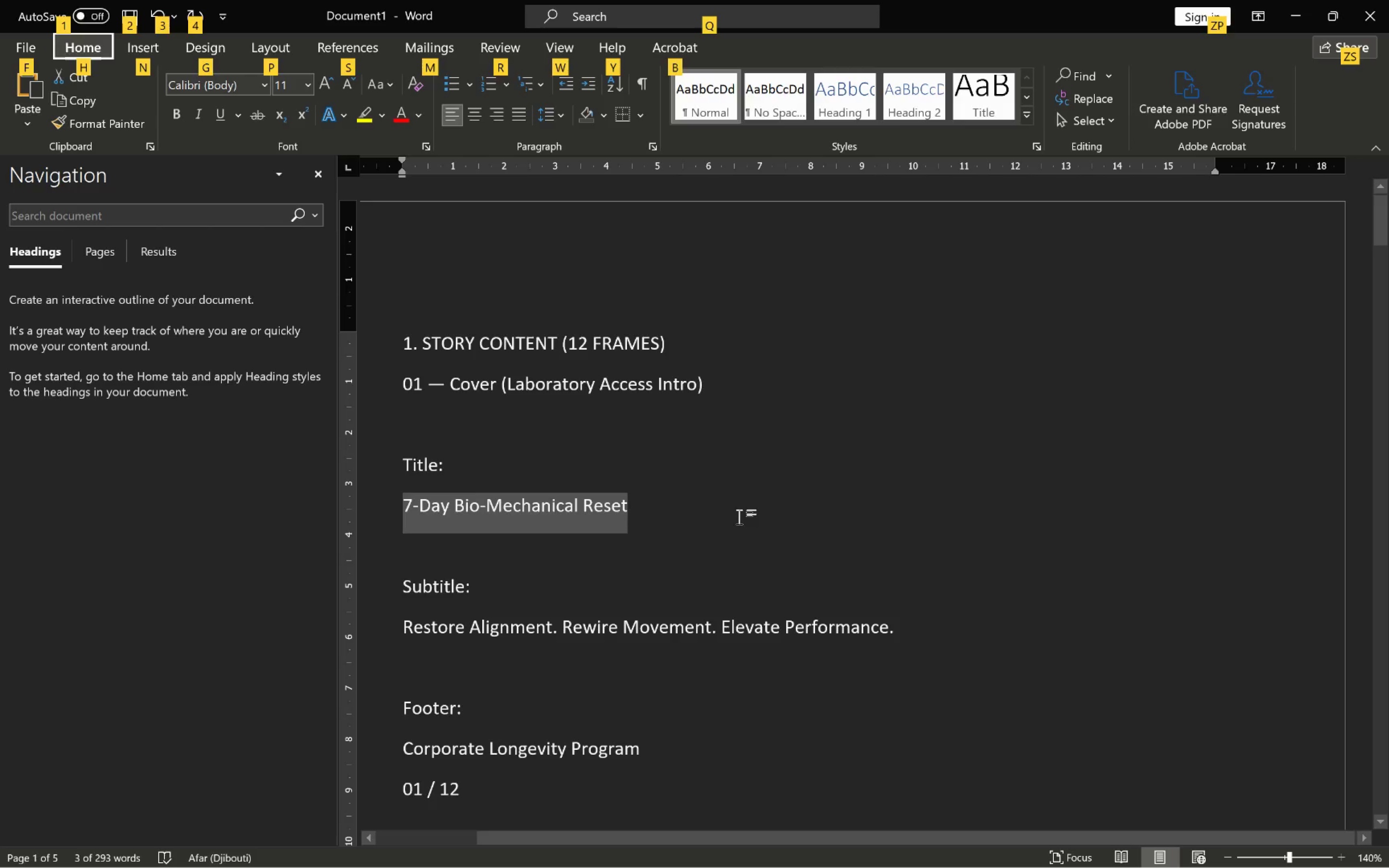 
scroll: coordinate [681, 498], scroll_direction: down, amount: 10.0
 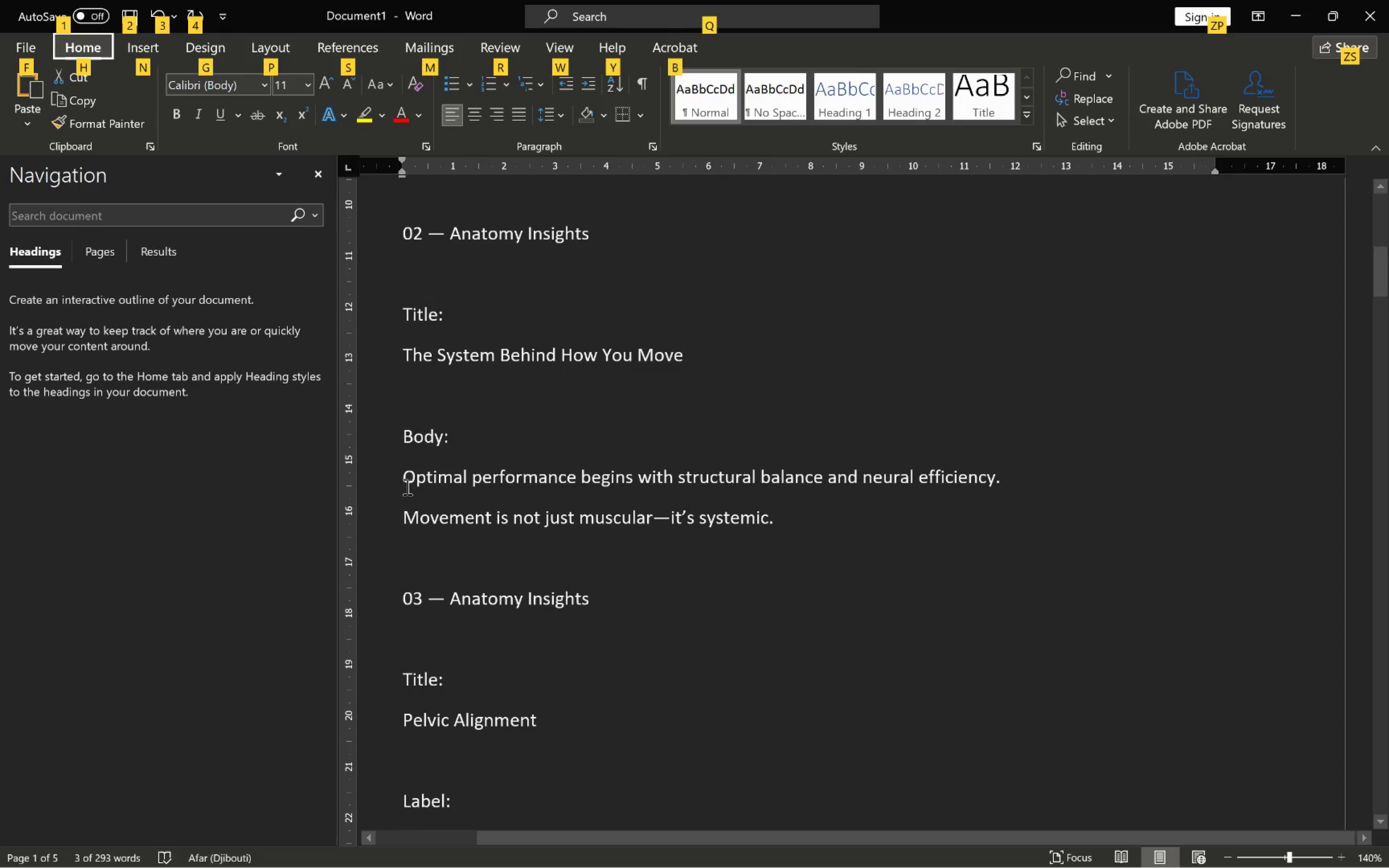 
left_click_drag(start_coordinate=[405, 476], to_coordinate=[777, 528])
 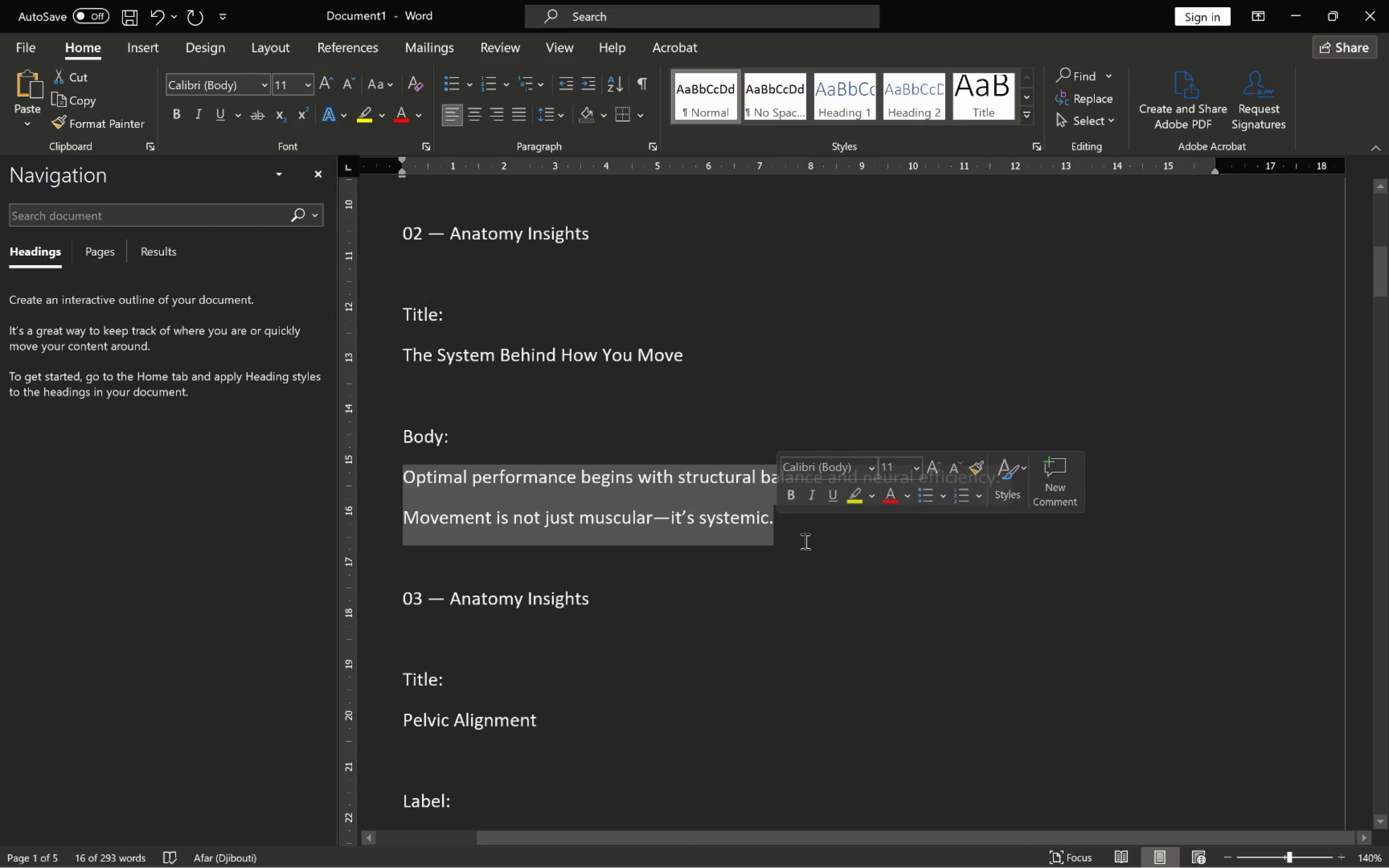 
key(Control+C)
 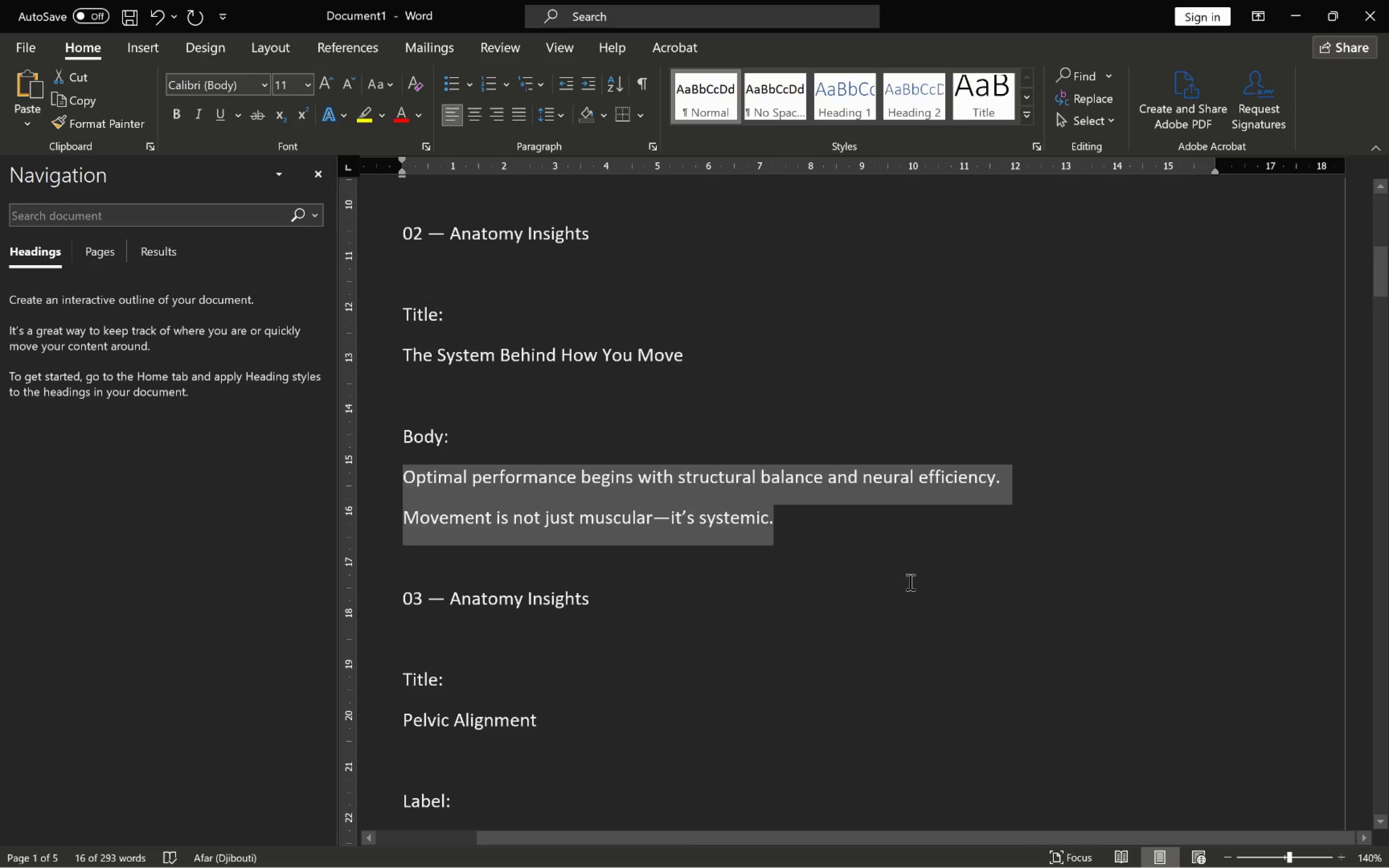 
key(Alt+AltLeft)
 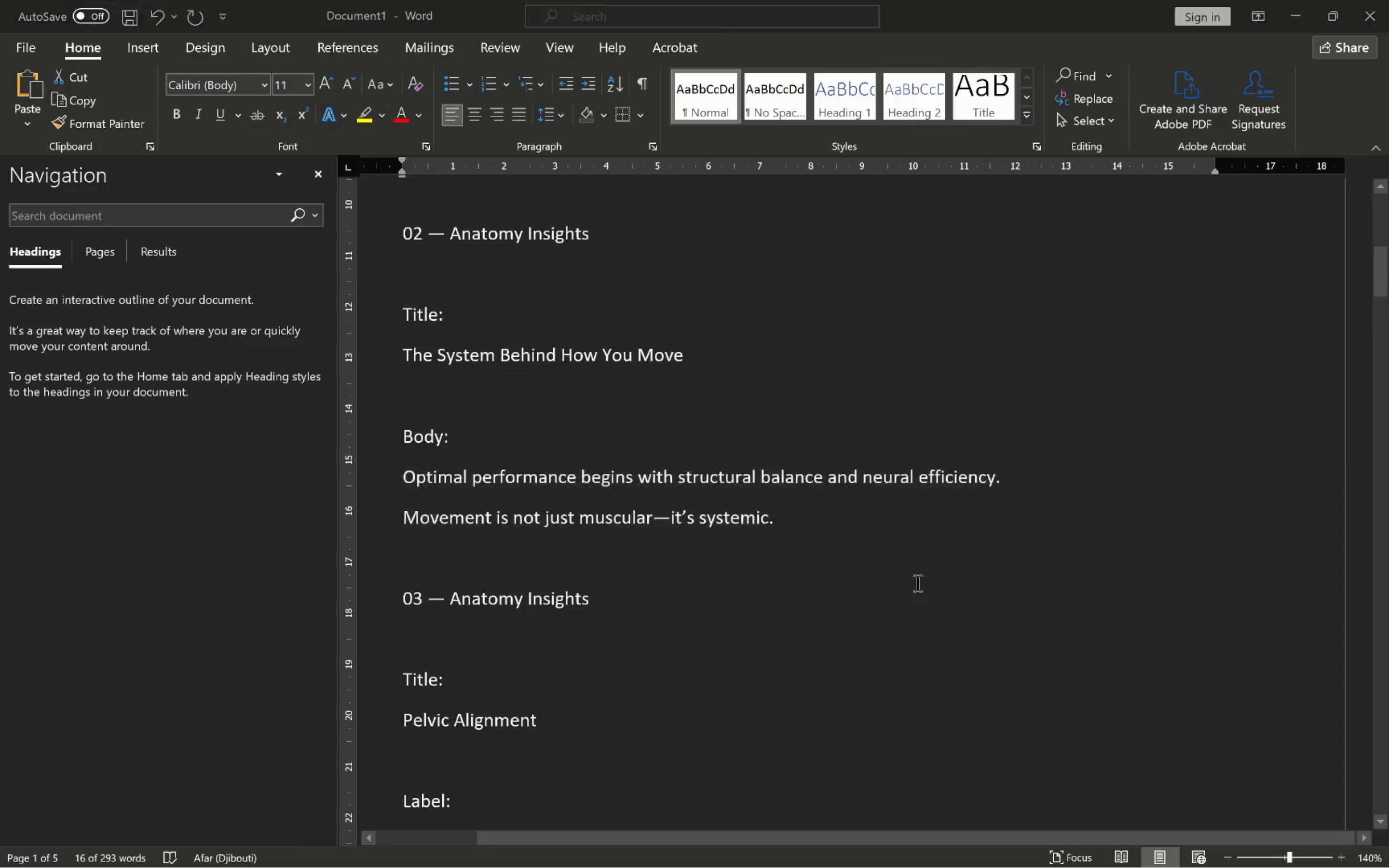 
key(Alt+Tab)
 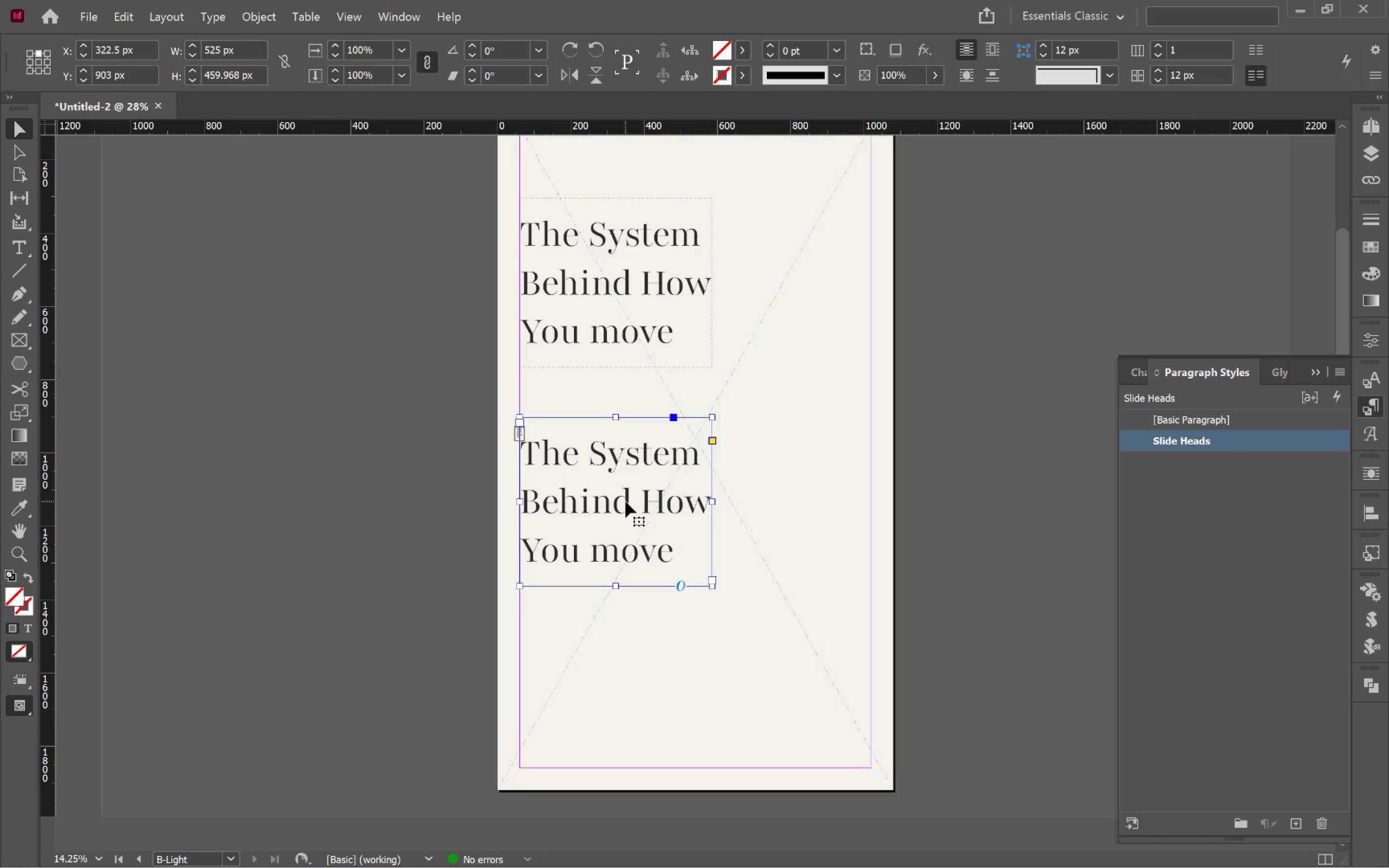 
double_click([626, 502])
 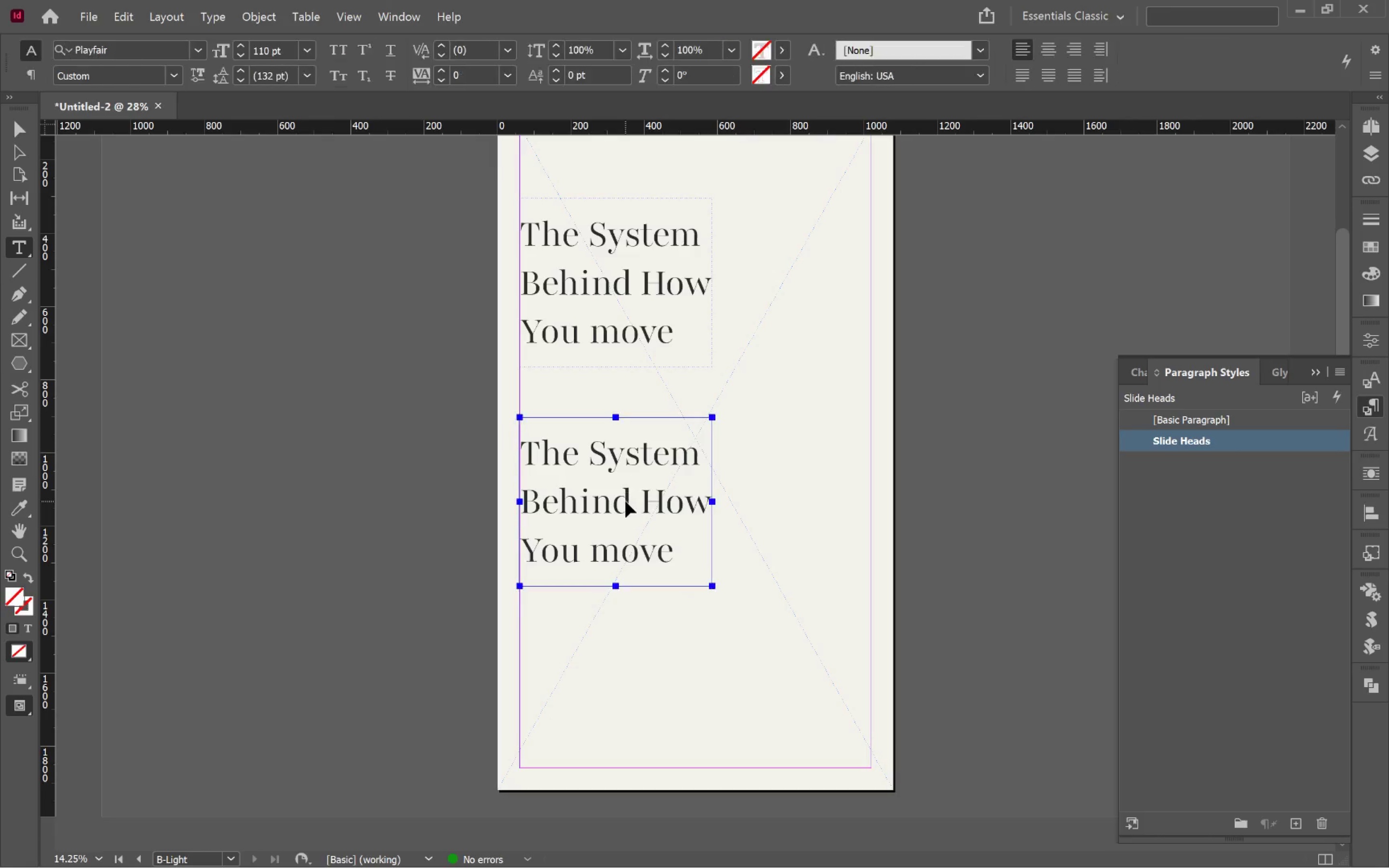 
key(Control+A)
 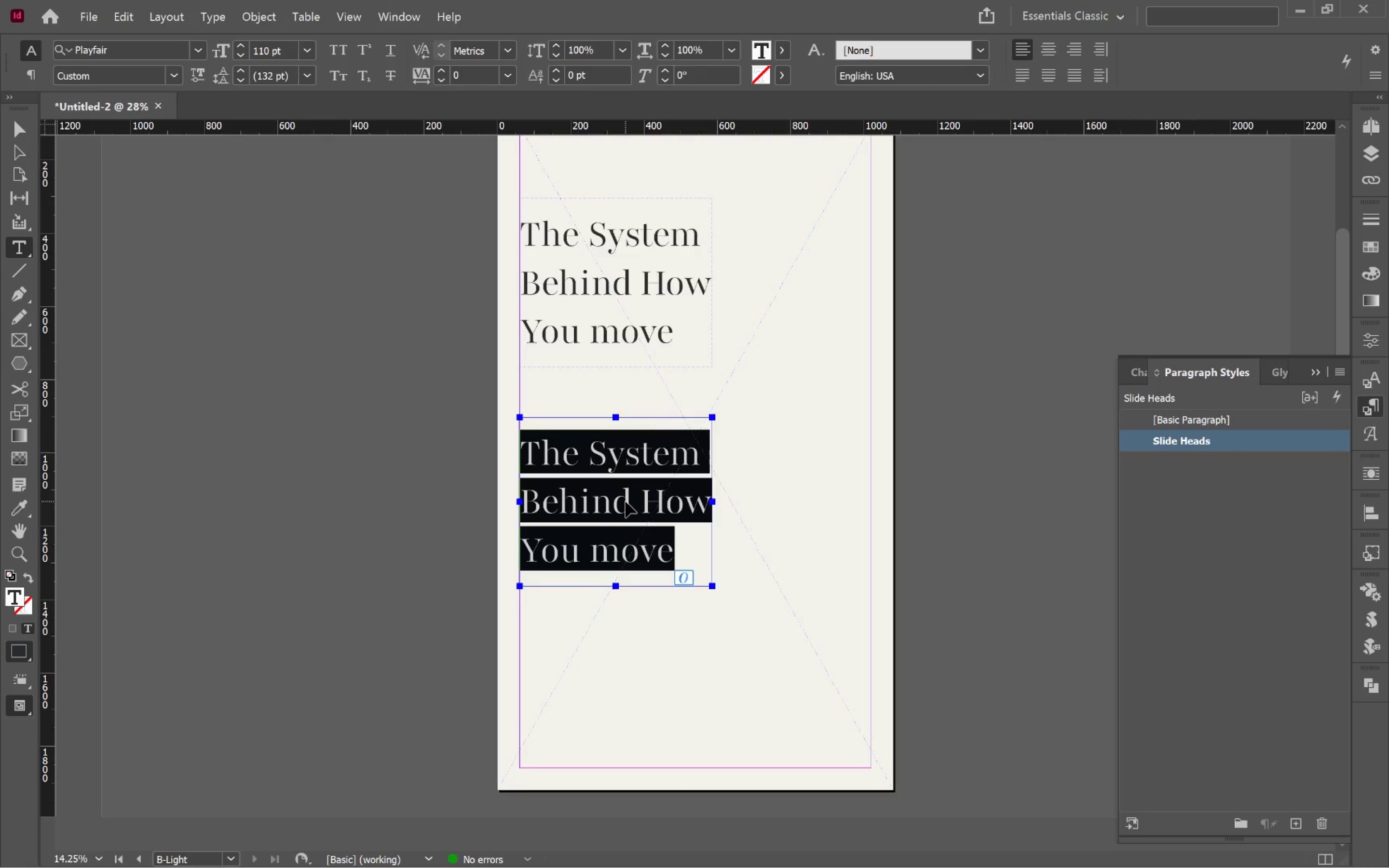 
key(Control+V)
 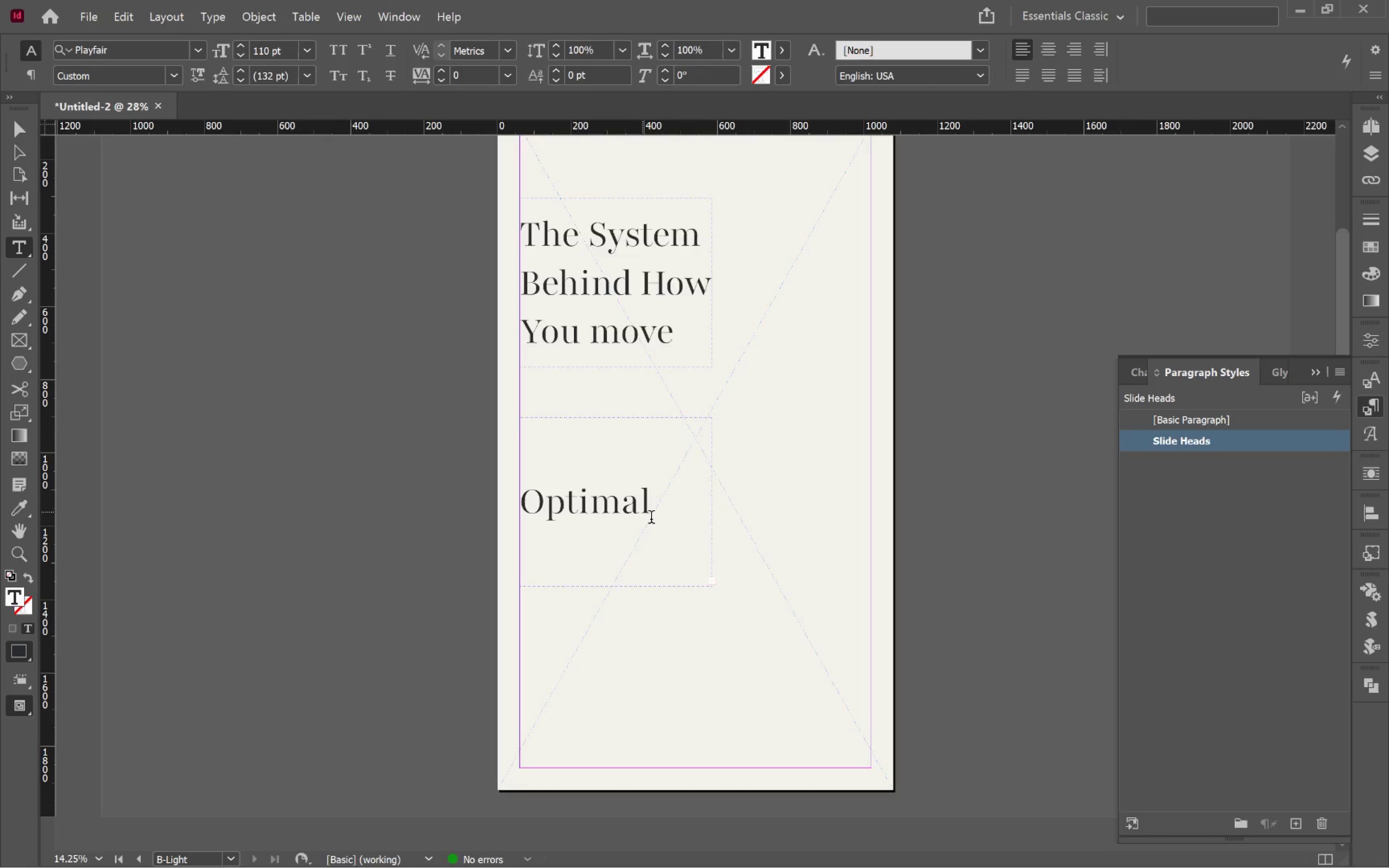 
hold_key(key=ControlLeft, duration=0.56)
left_click([812, 543])
 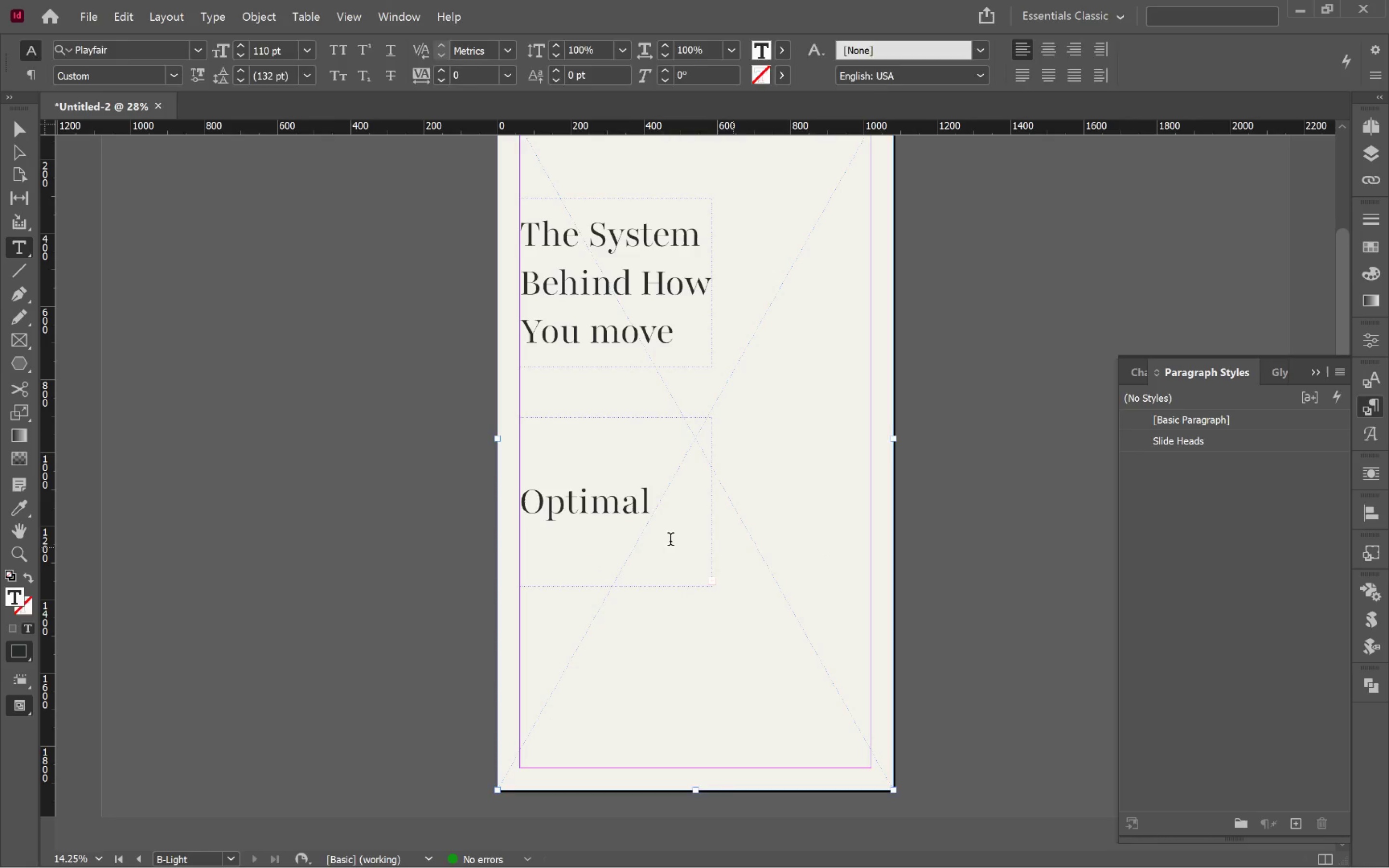 
key(V)
 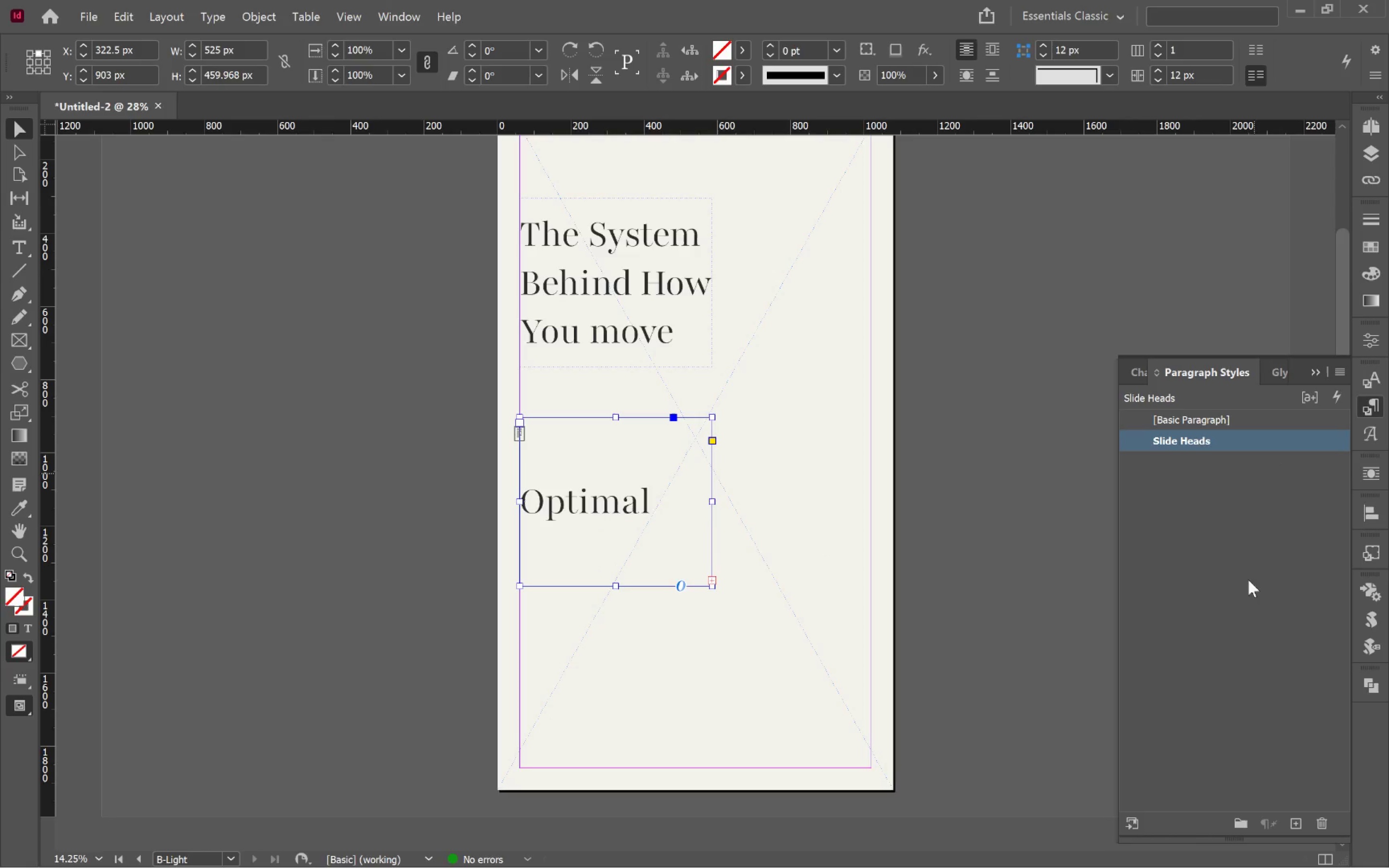 
left_click([1306, 826])
 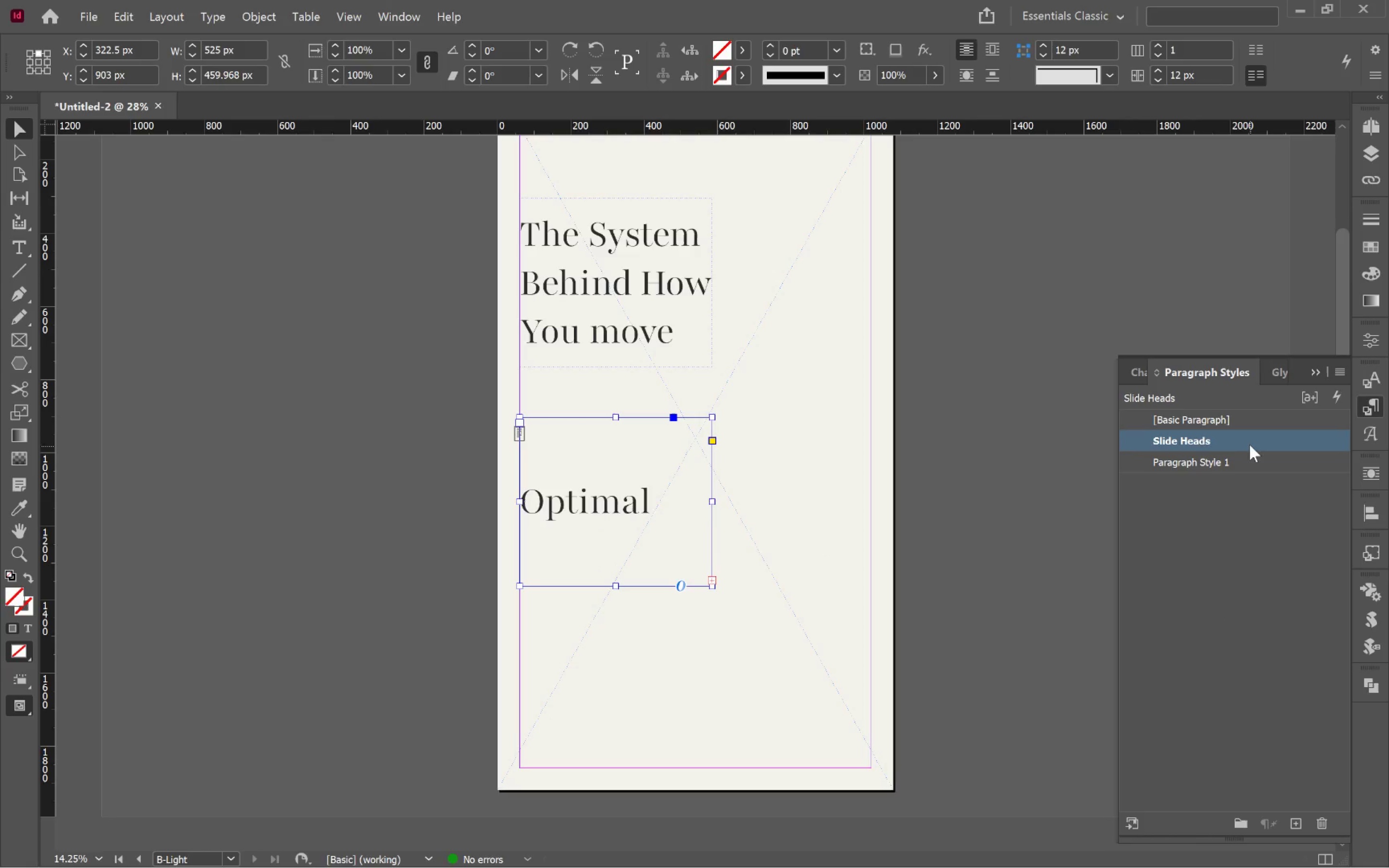 
left_click([1270, 455])
 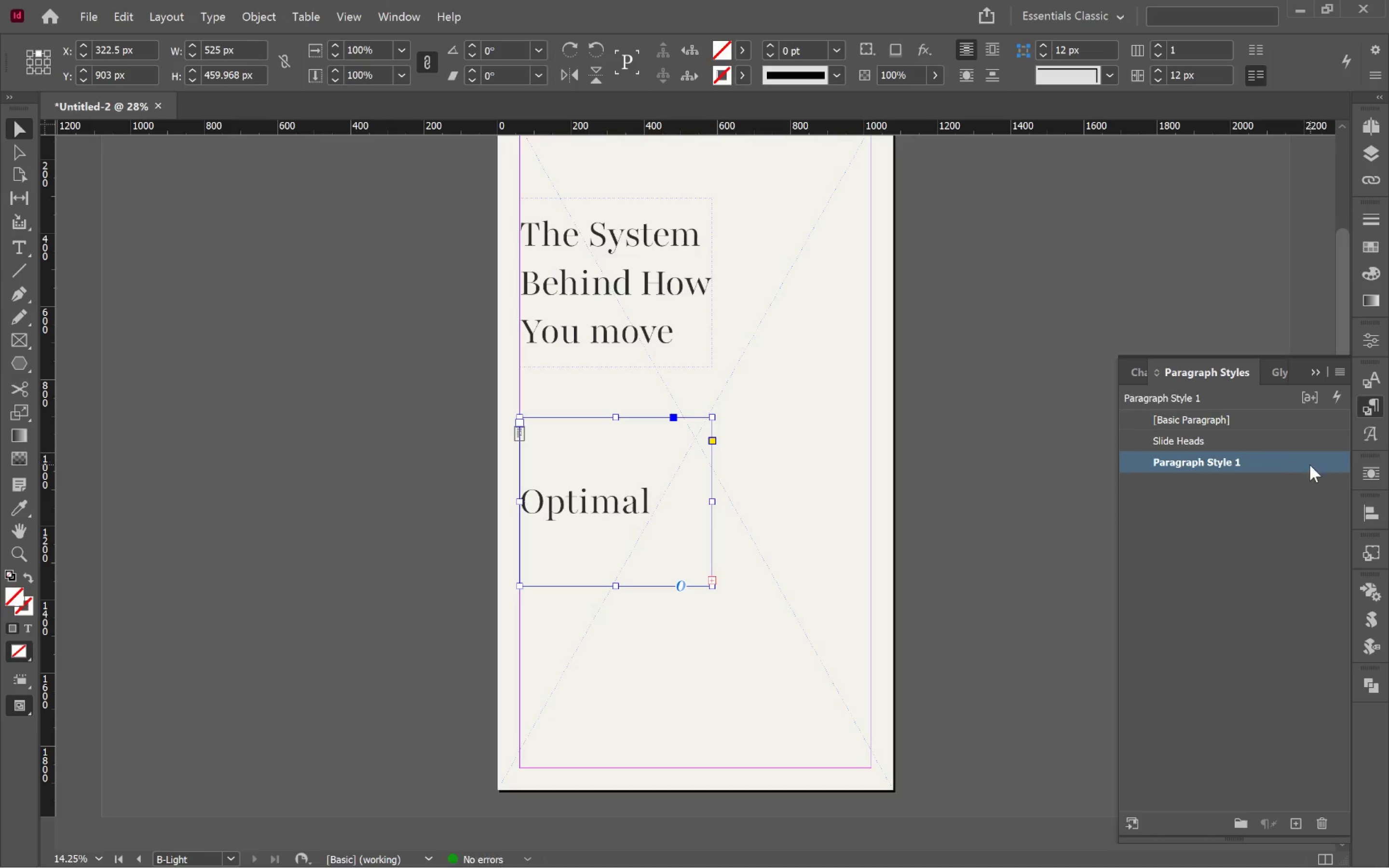 
double_click([1310, 465])
 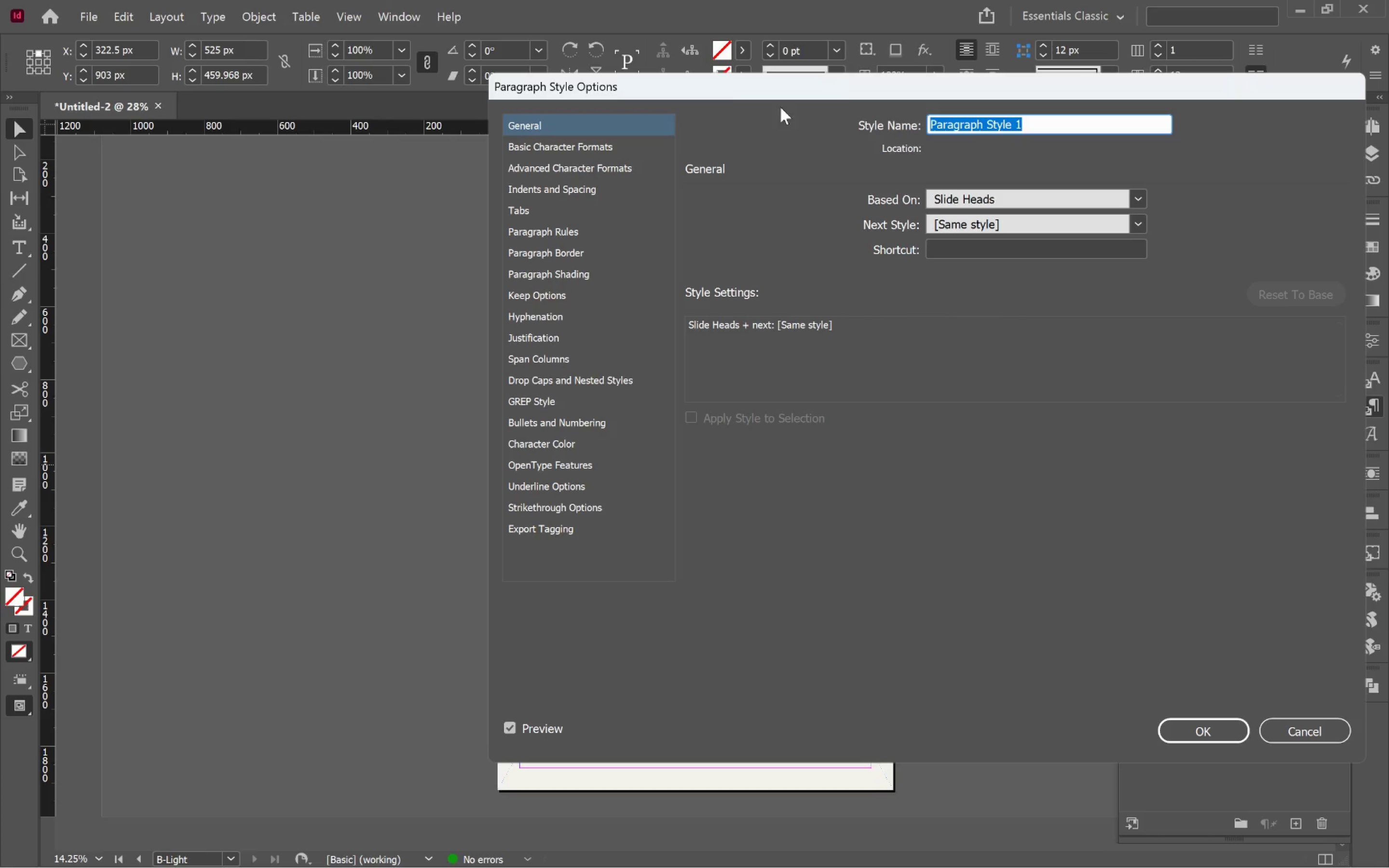 
left_click_drag(start_coordinate=[737, 90], to_coordinate=[959, 211])
 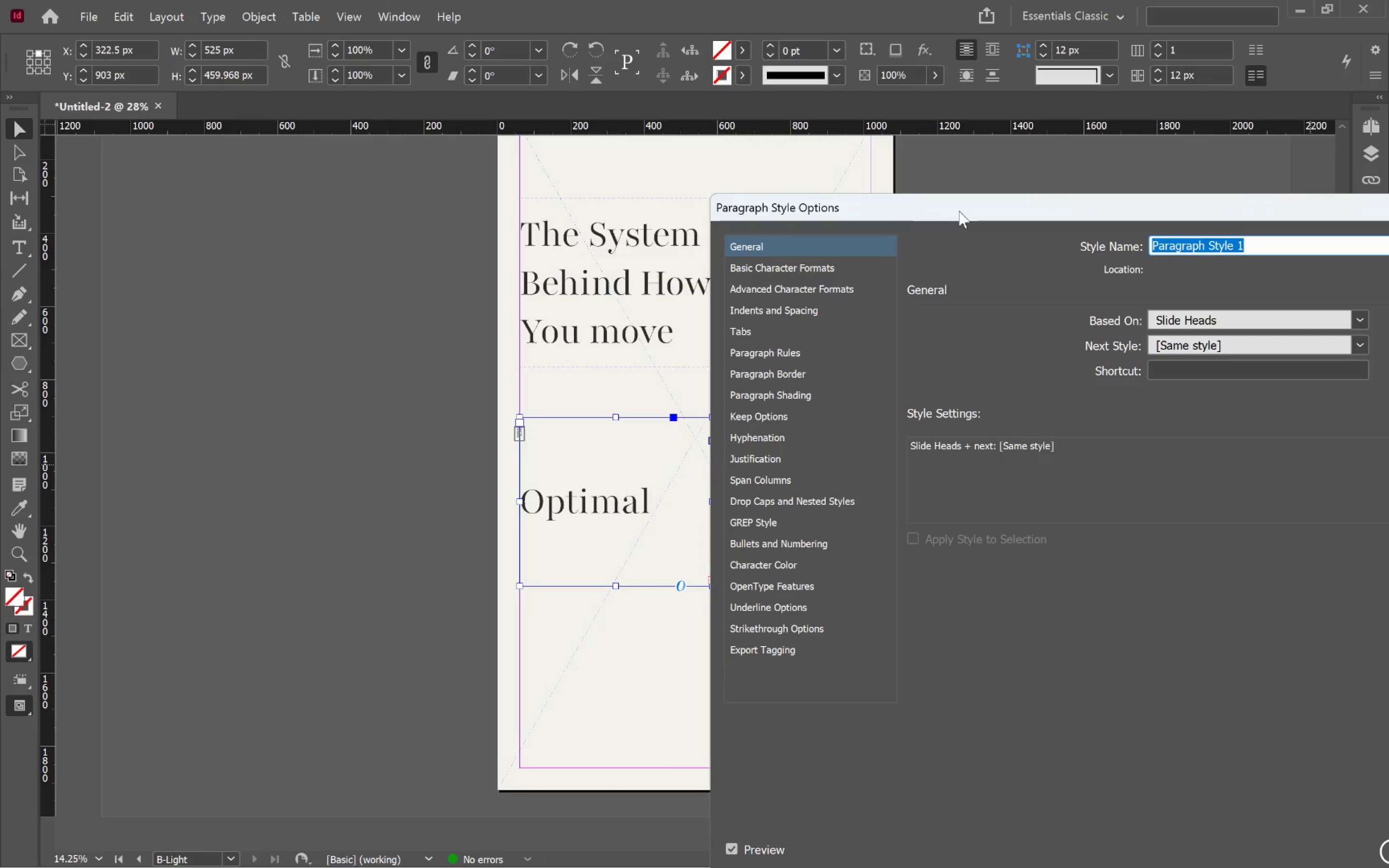 
type(Explainers)
 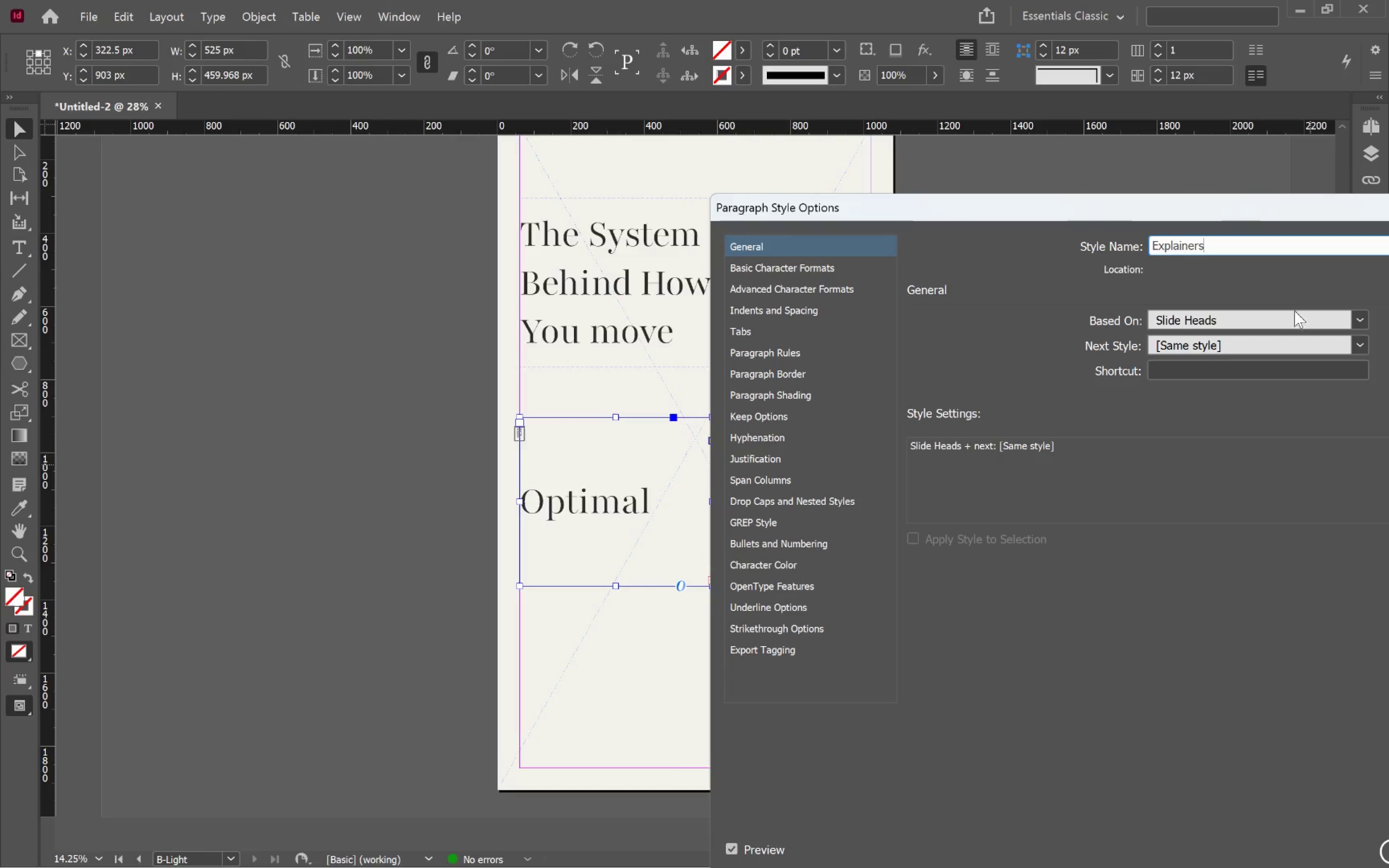 
left_click([1347, 317])
 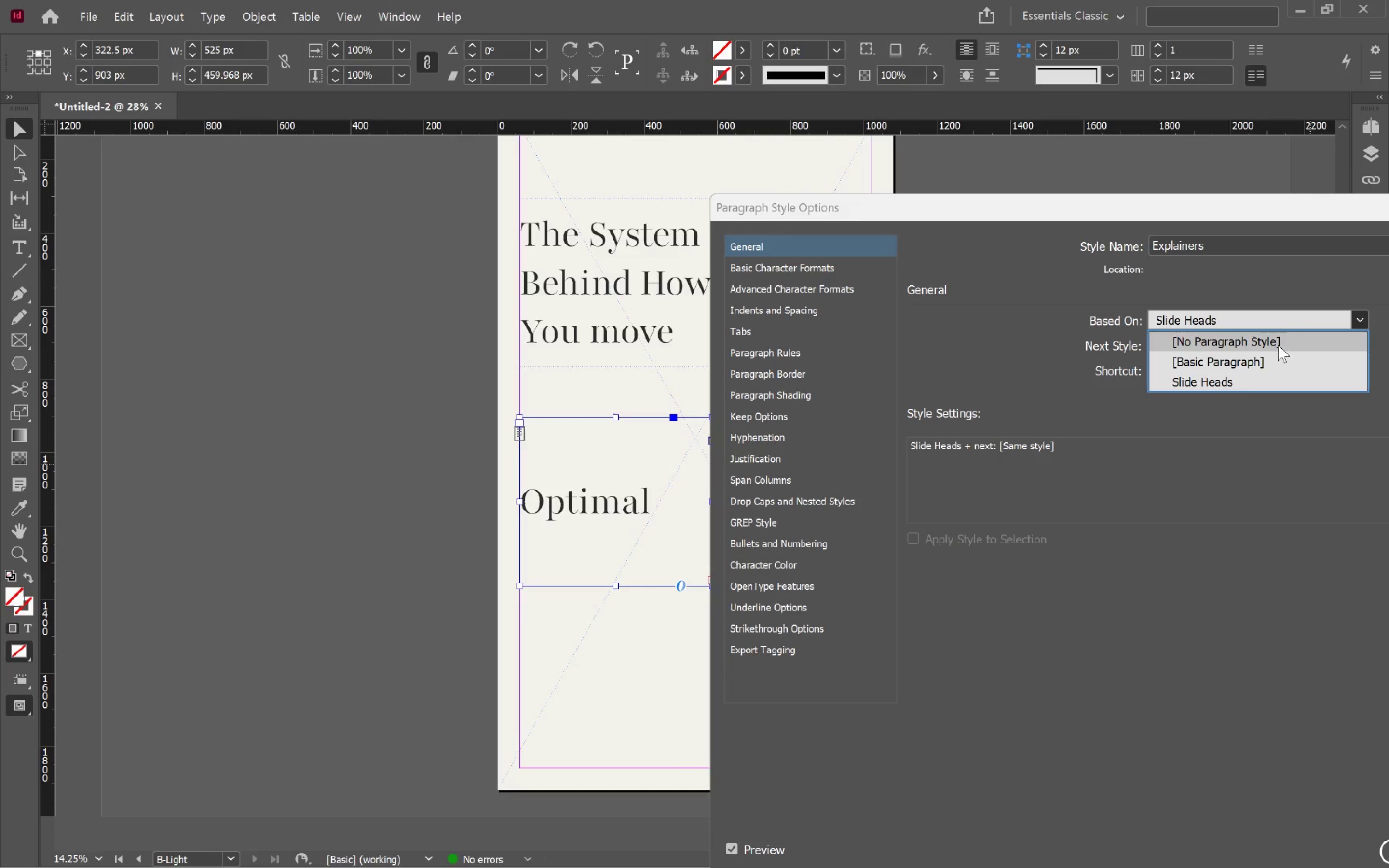 
left_click([1278, 345])
 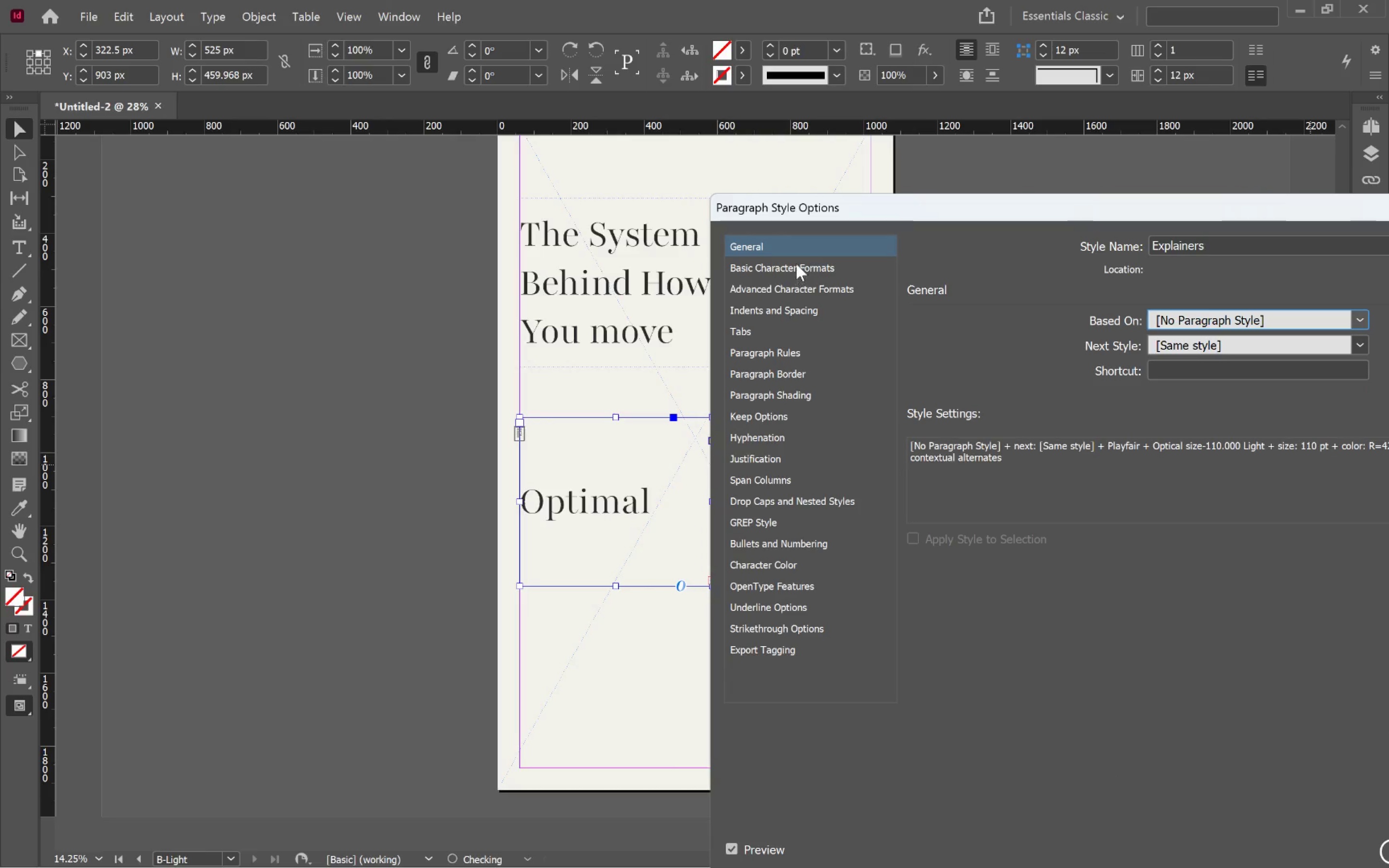 
left_click([796, 263])
 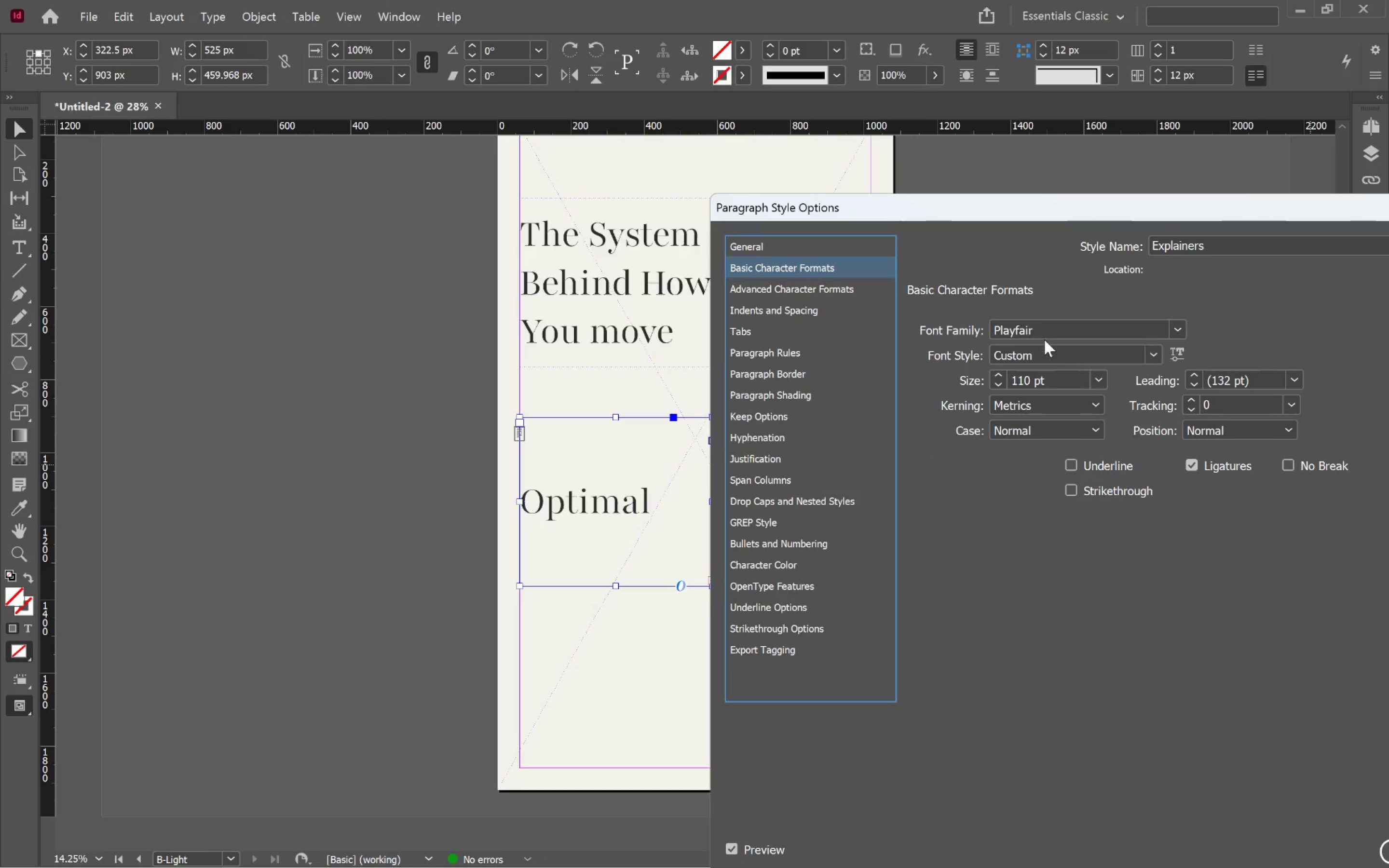 
double_click([1047, 330])
 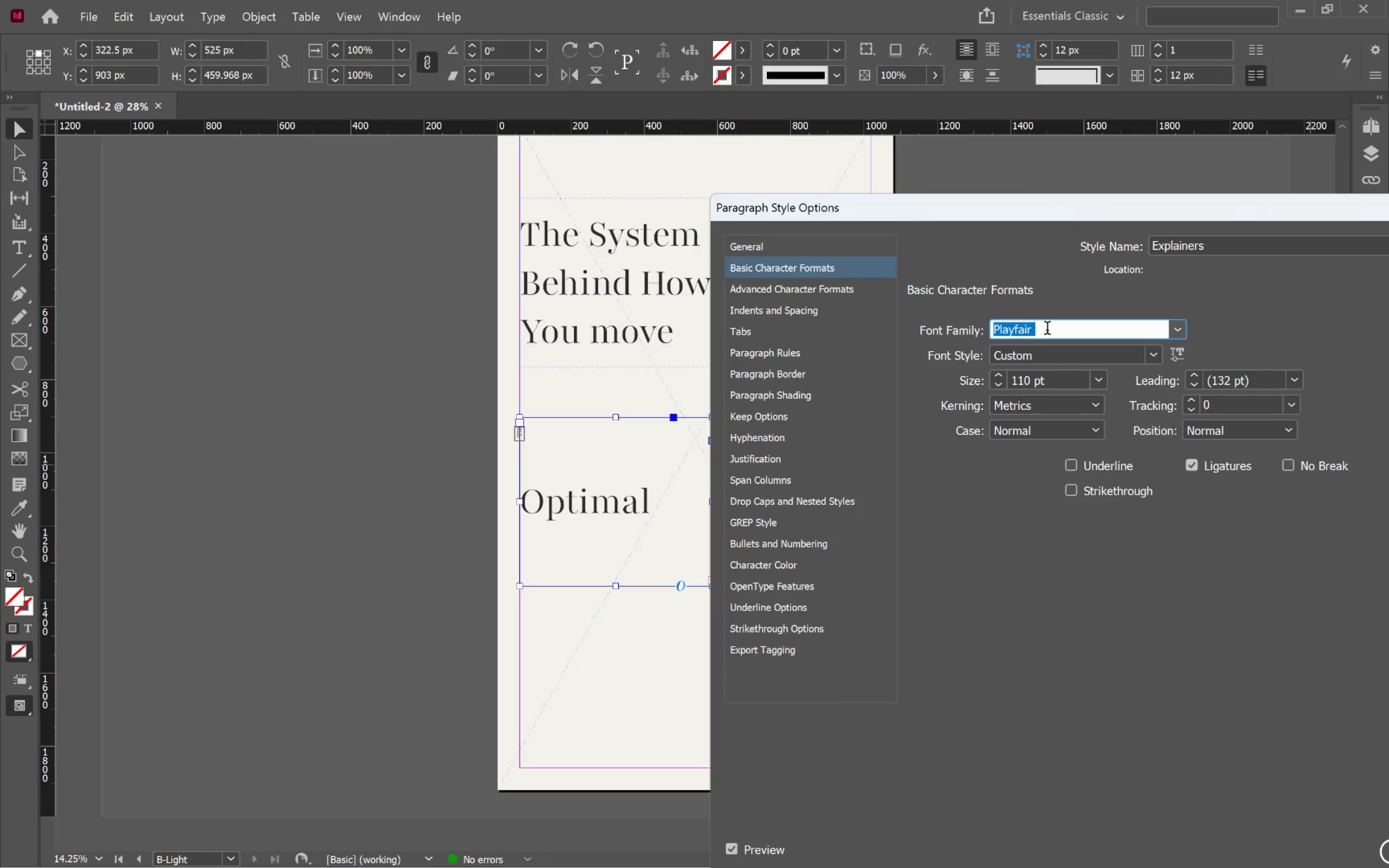 
type(inter)
key(Tab)
 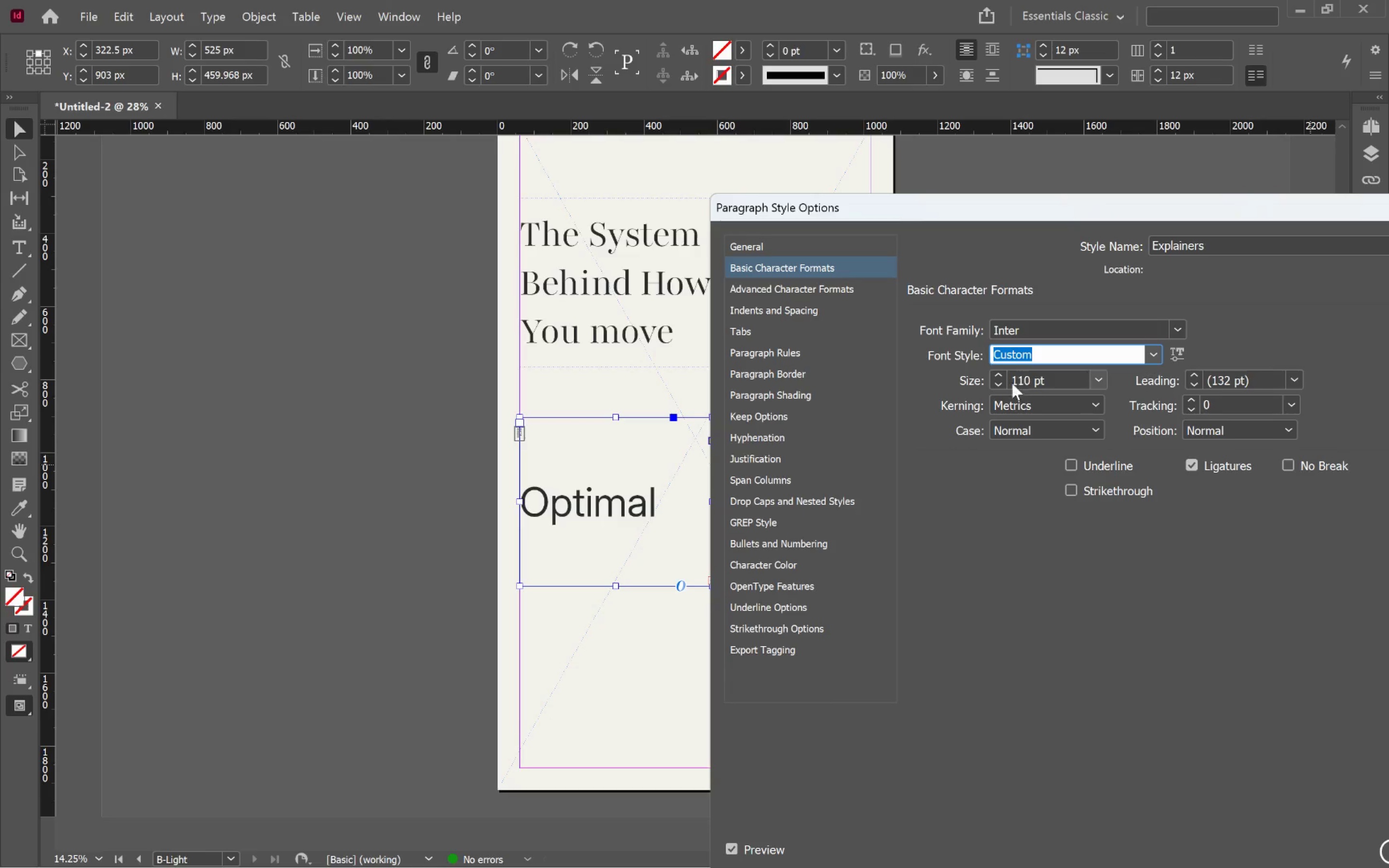 
hold_key(key=ShiftLeft, duration=4.3)
double_click([998, 386])
 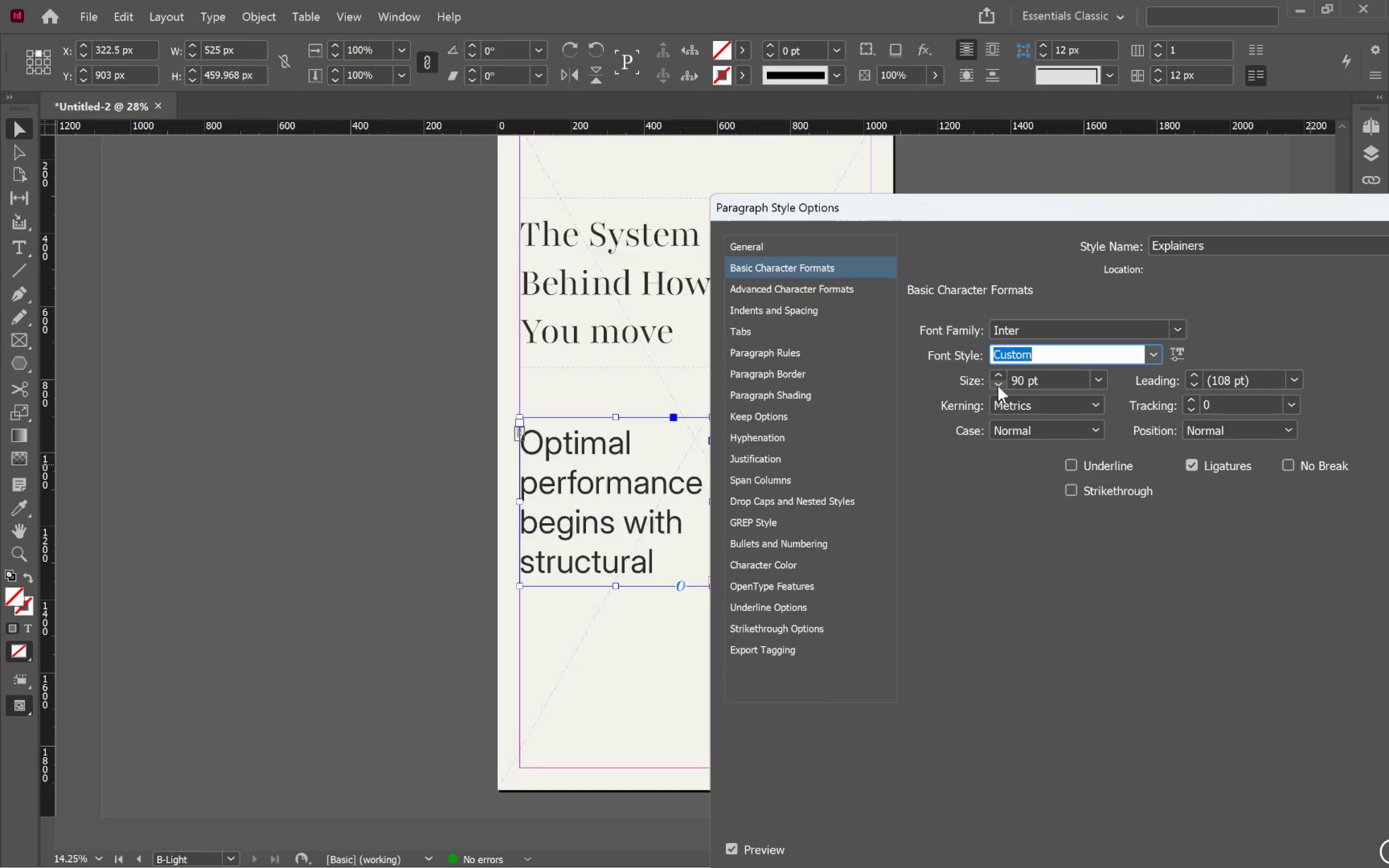 
left_click([998, 386])
 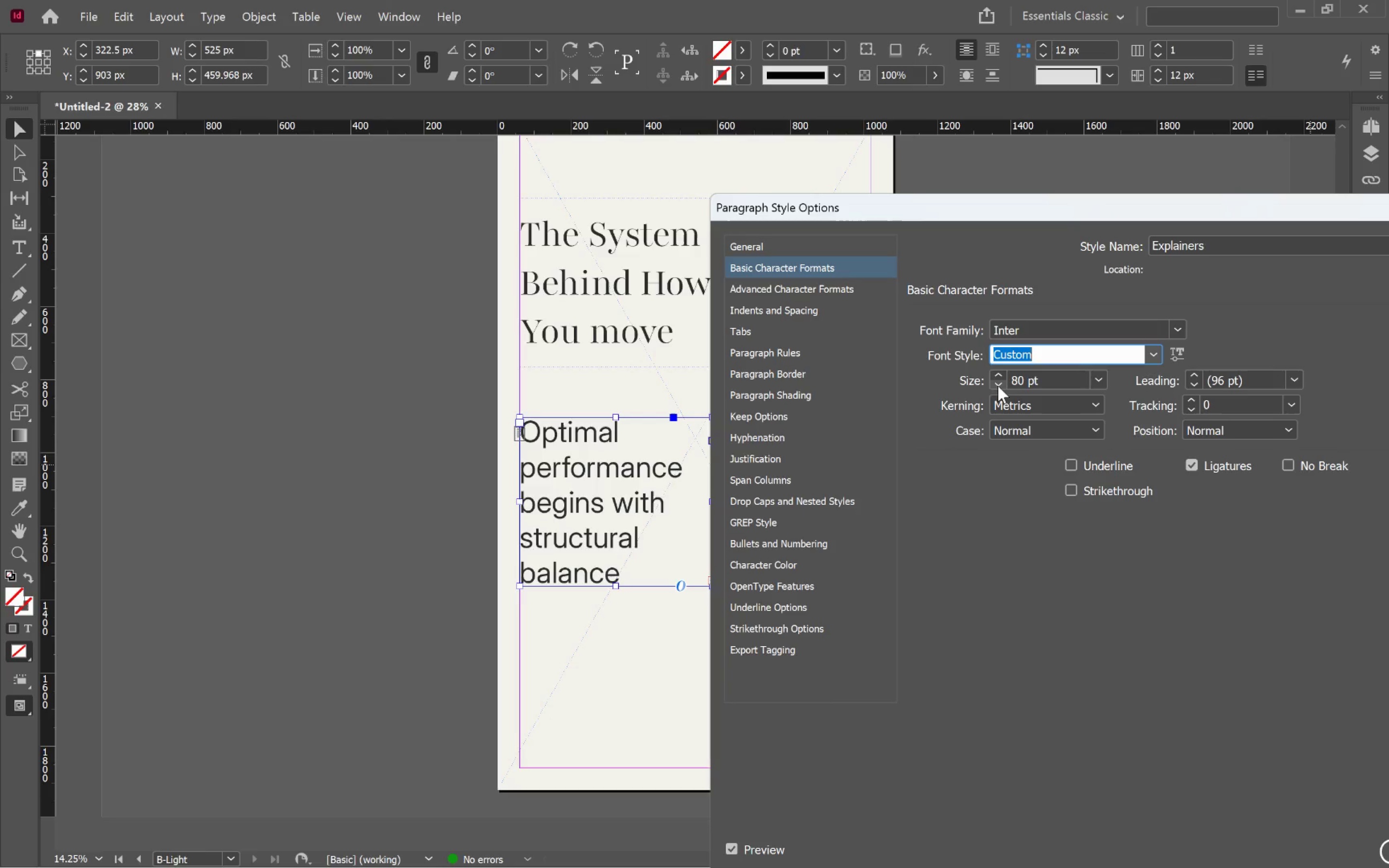 
left_click([998, 386])
 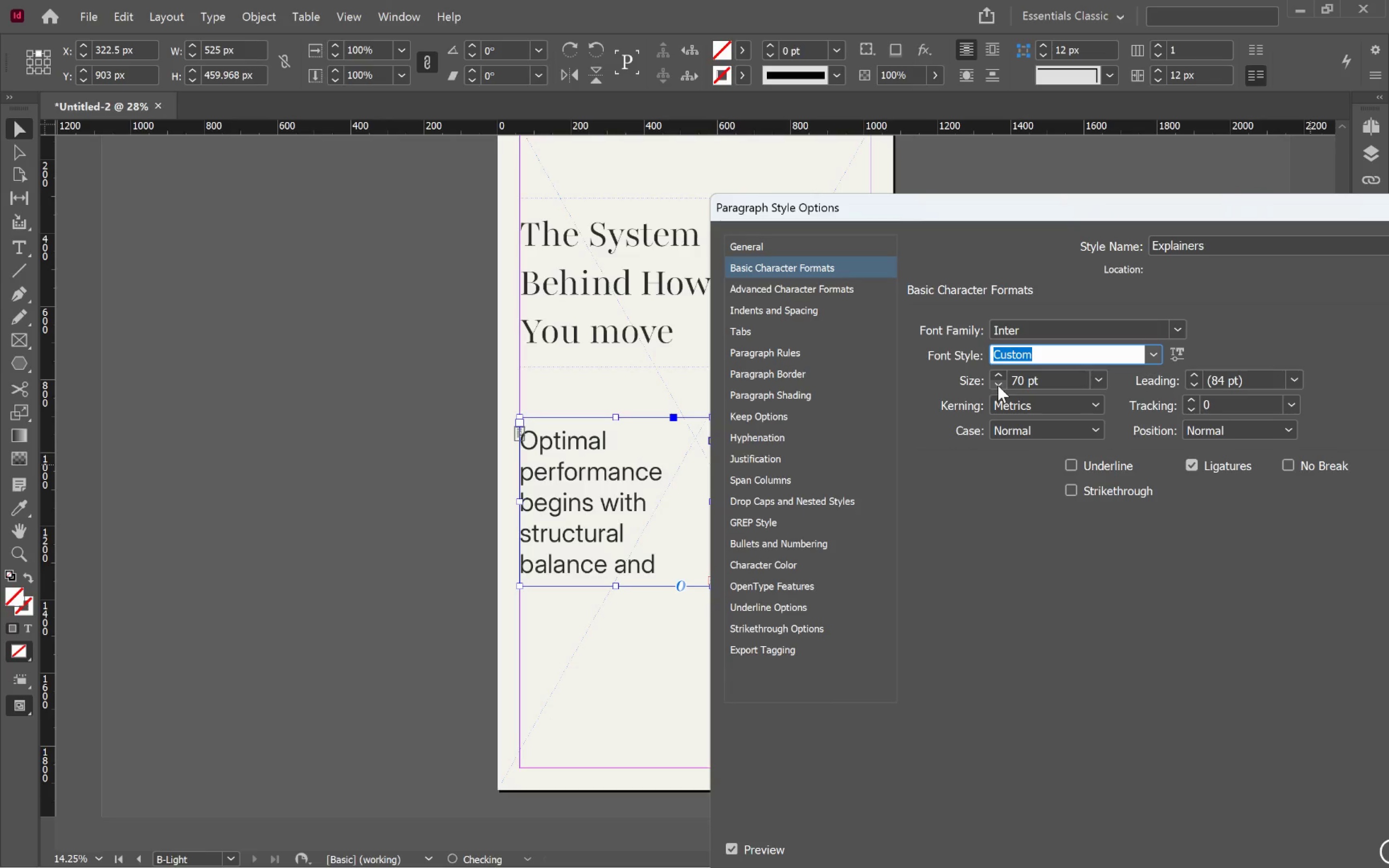 
left_click([998, 385])
 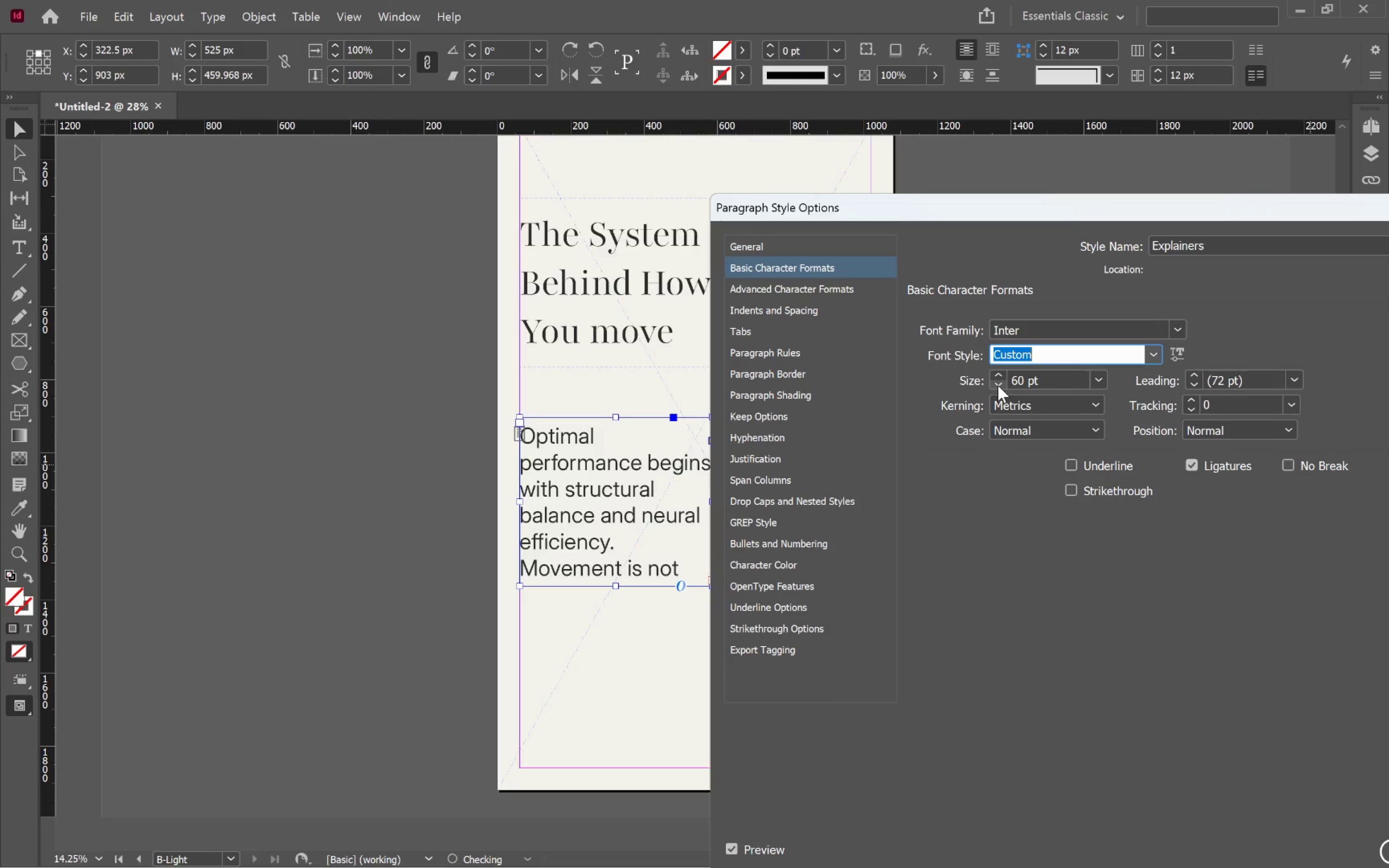 
left_click([998, 385])
 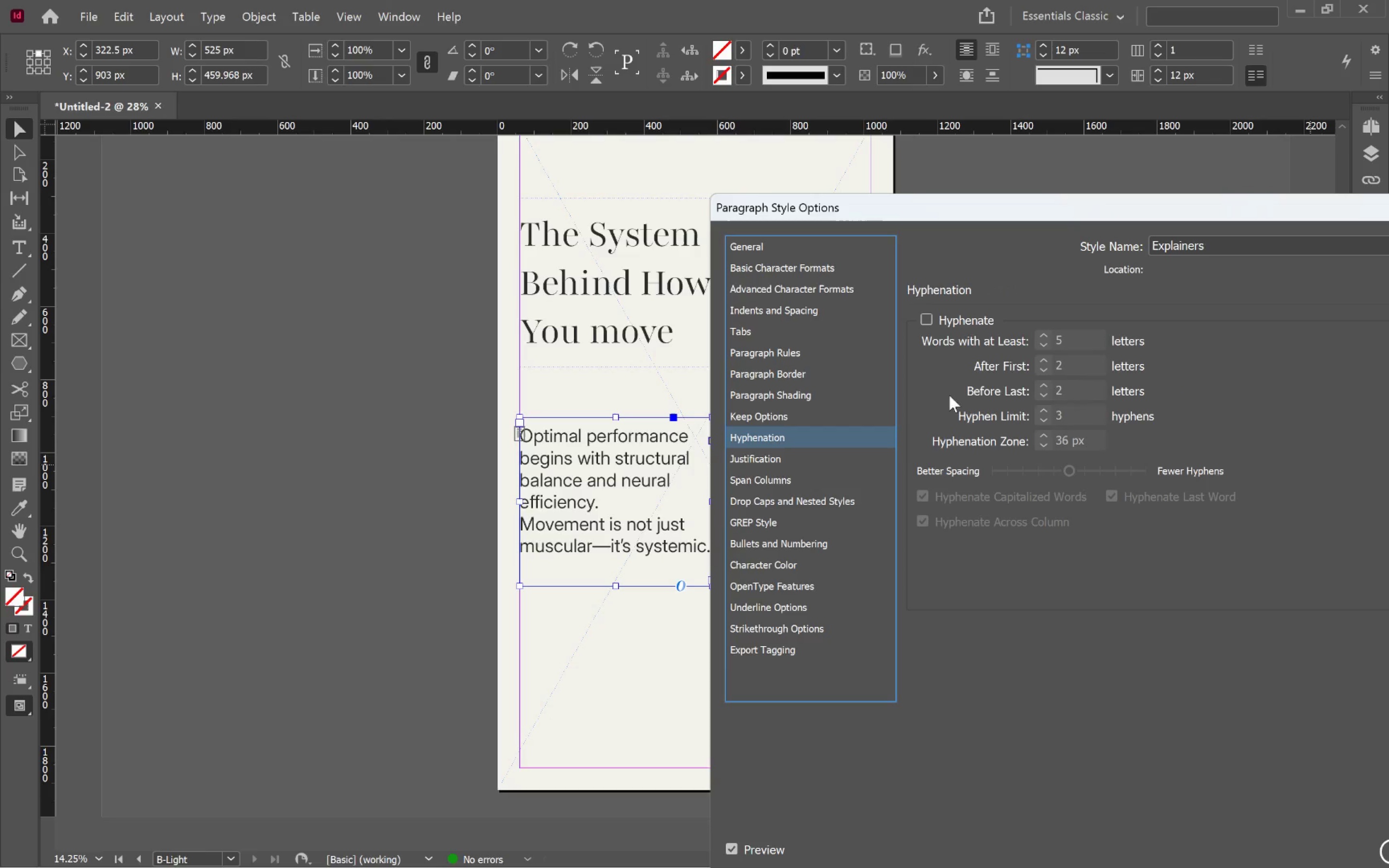 
left_click_drag(start_coordinate=[924, 209], to_coordinate=[1057, 202])
 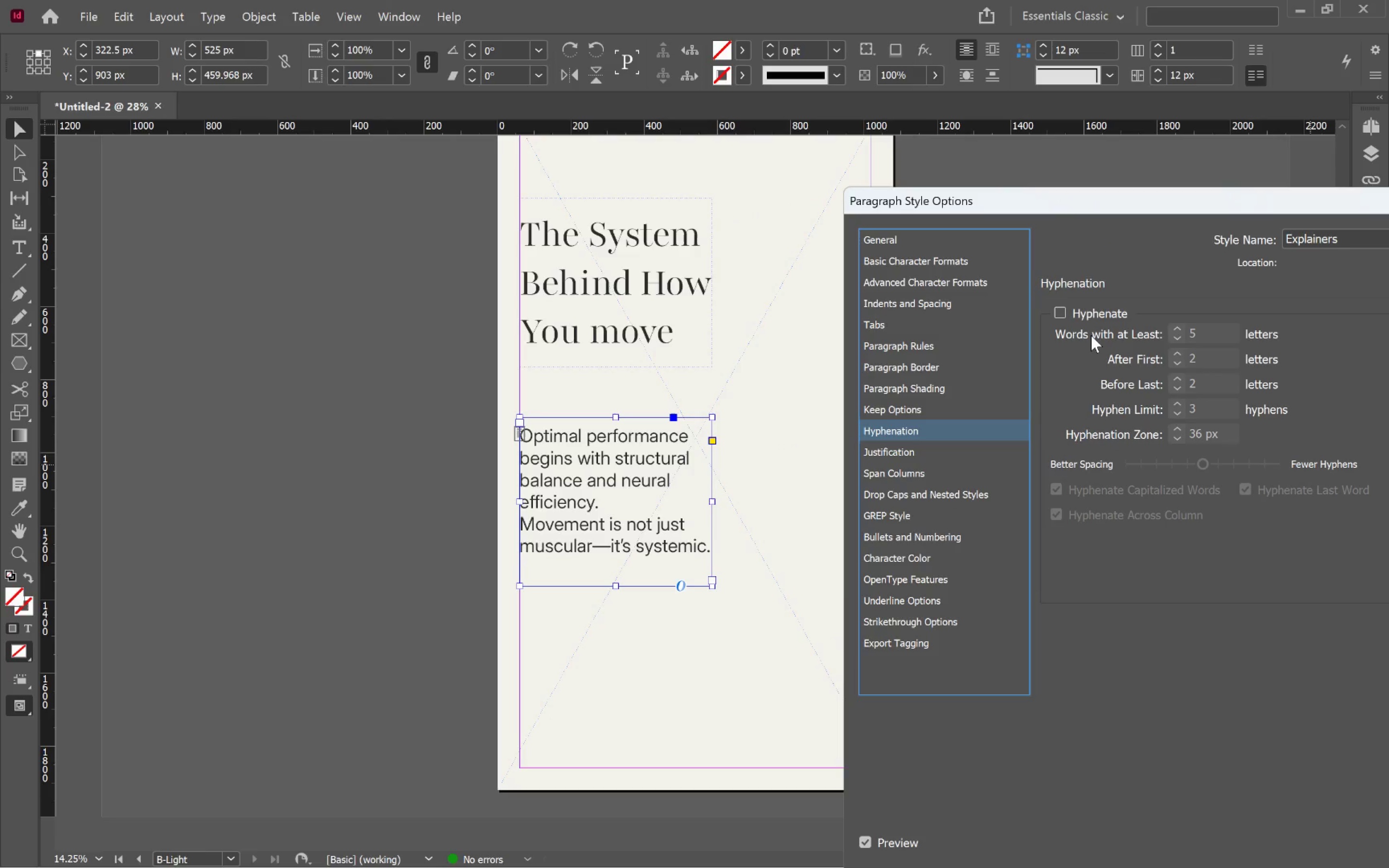 
wait(14.14)
 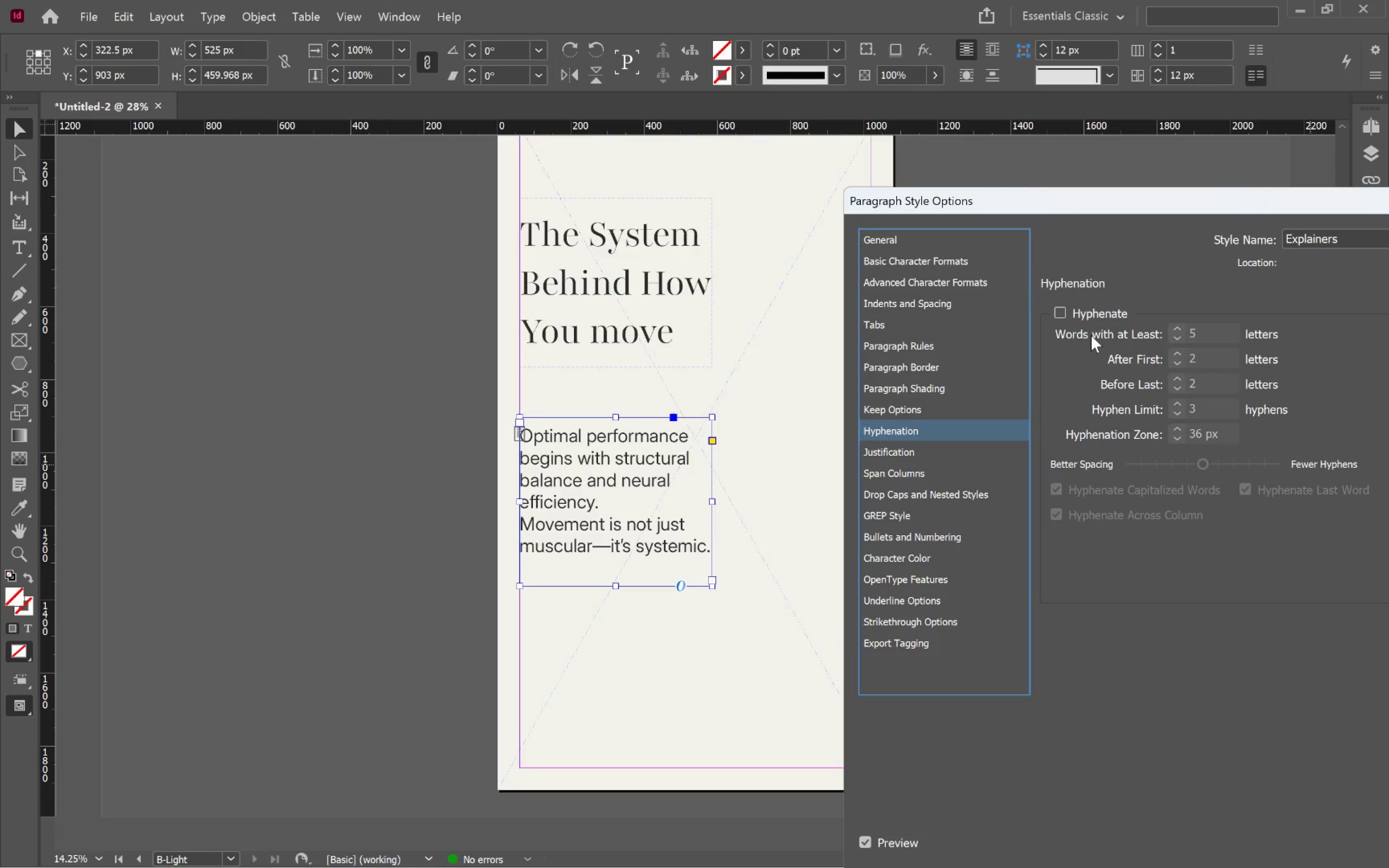 
left_click([934, 305])
 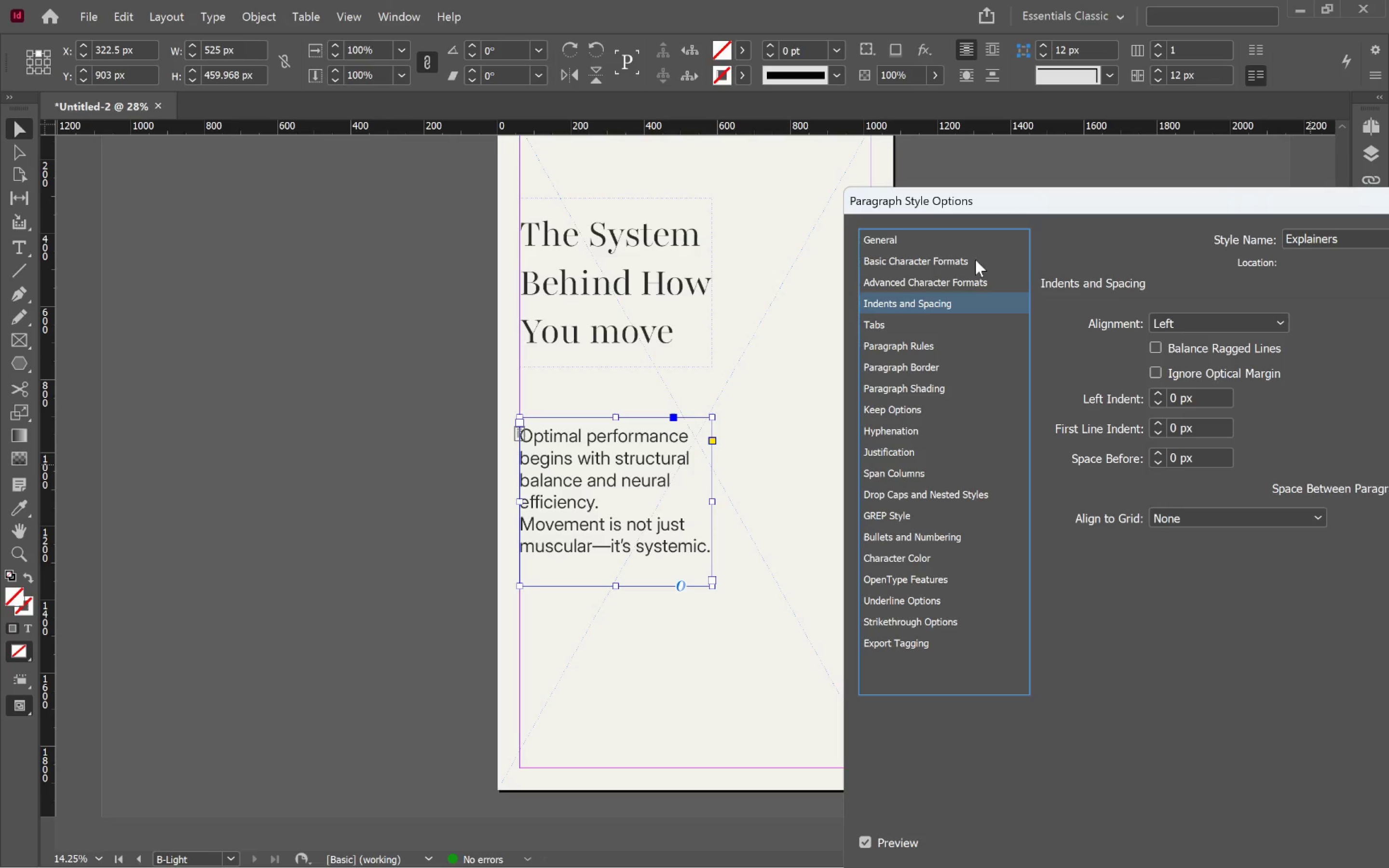 
left_click([968, 262])
 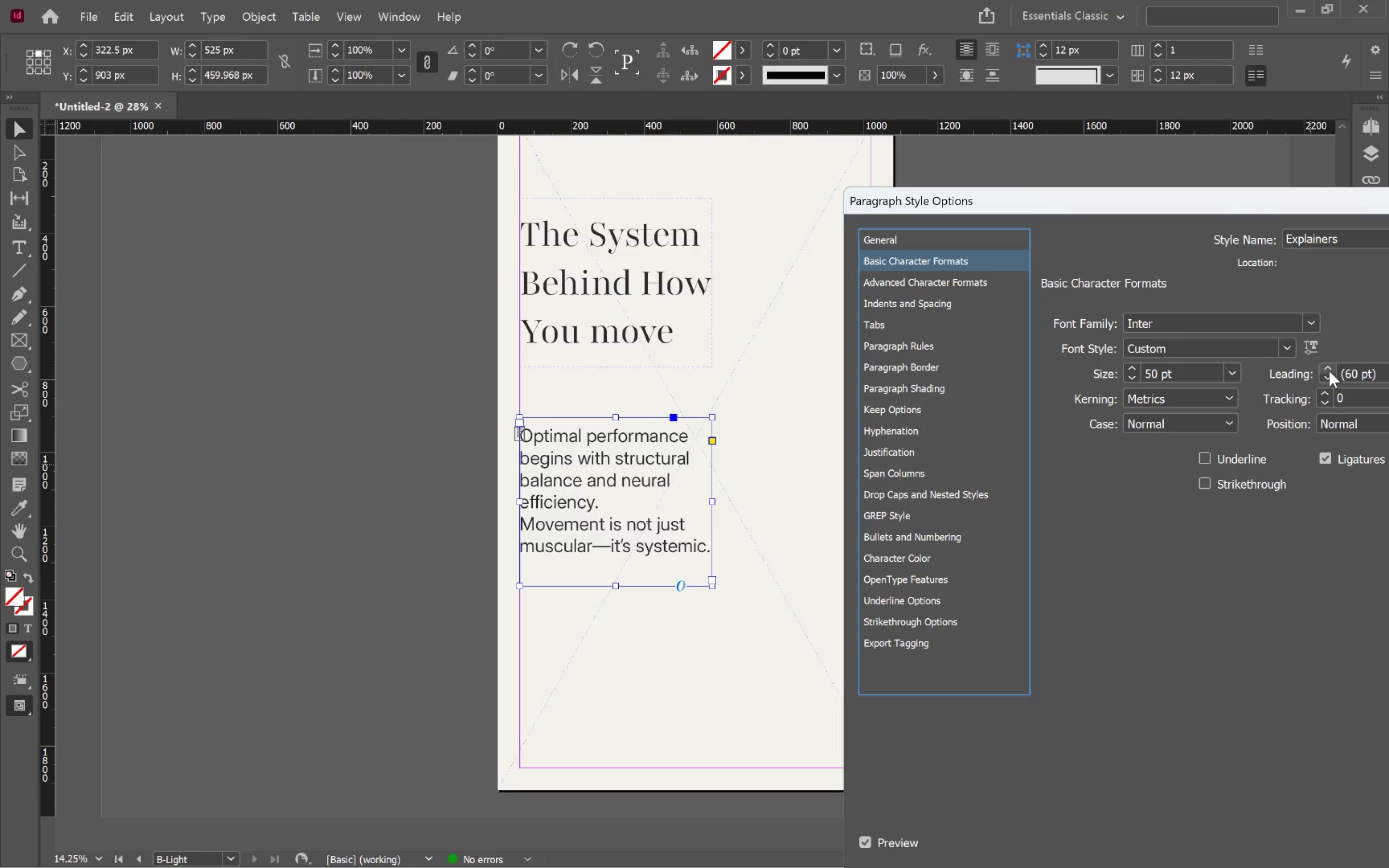 
double_click([1329, 371])
 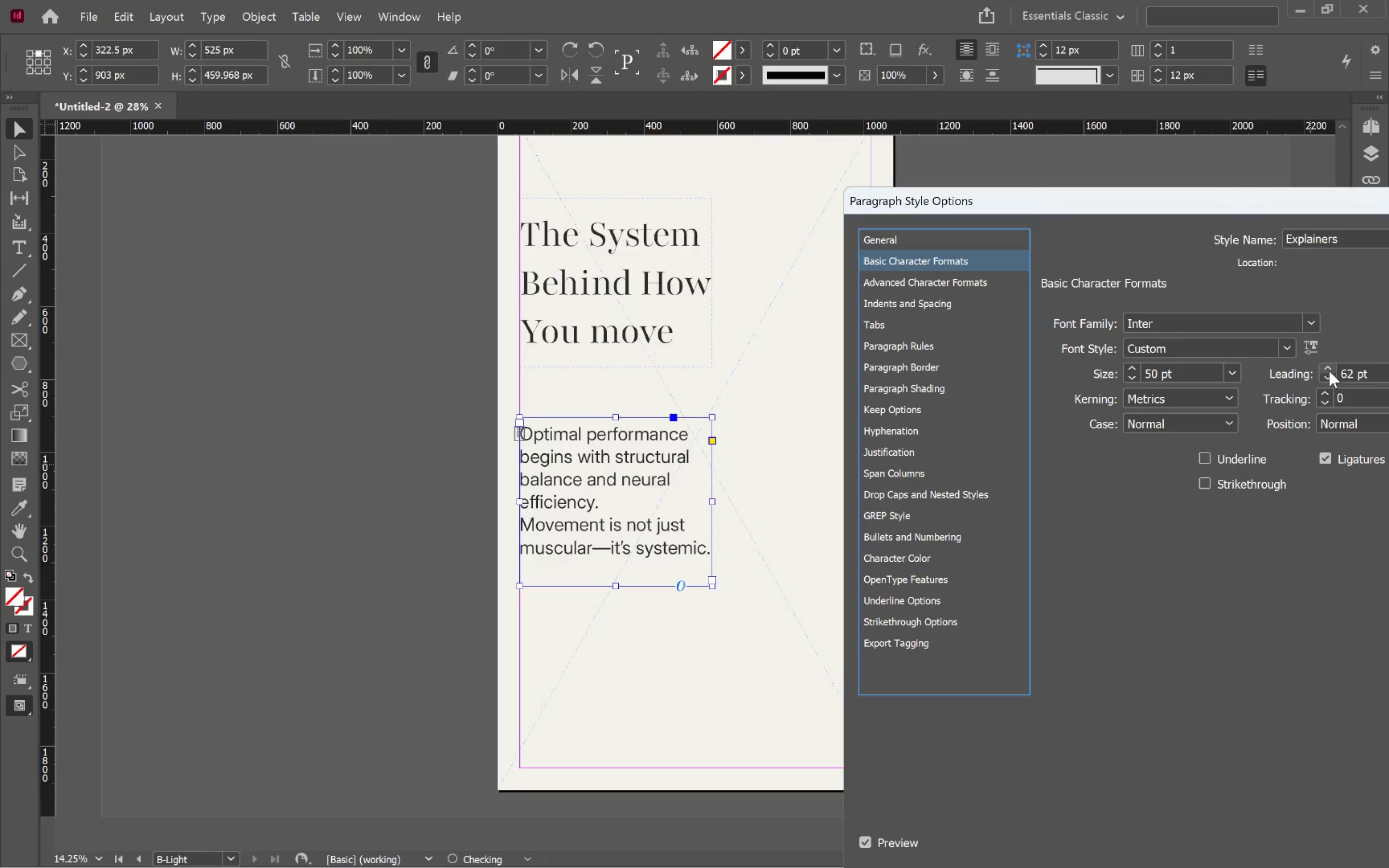 
triple_click([1329, 371])
 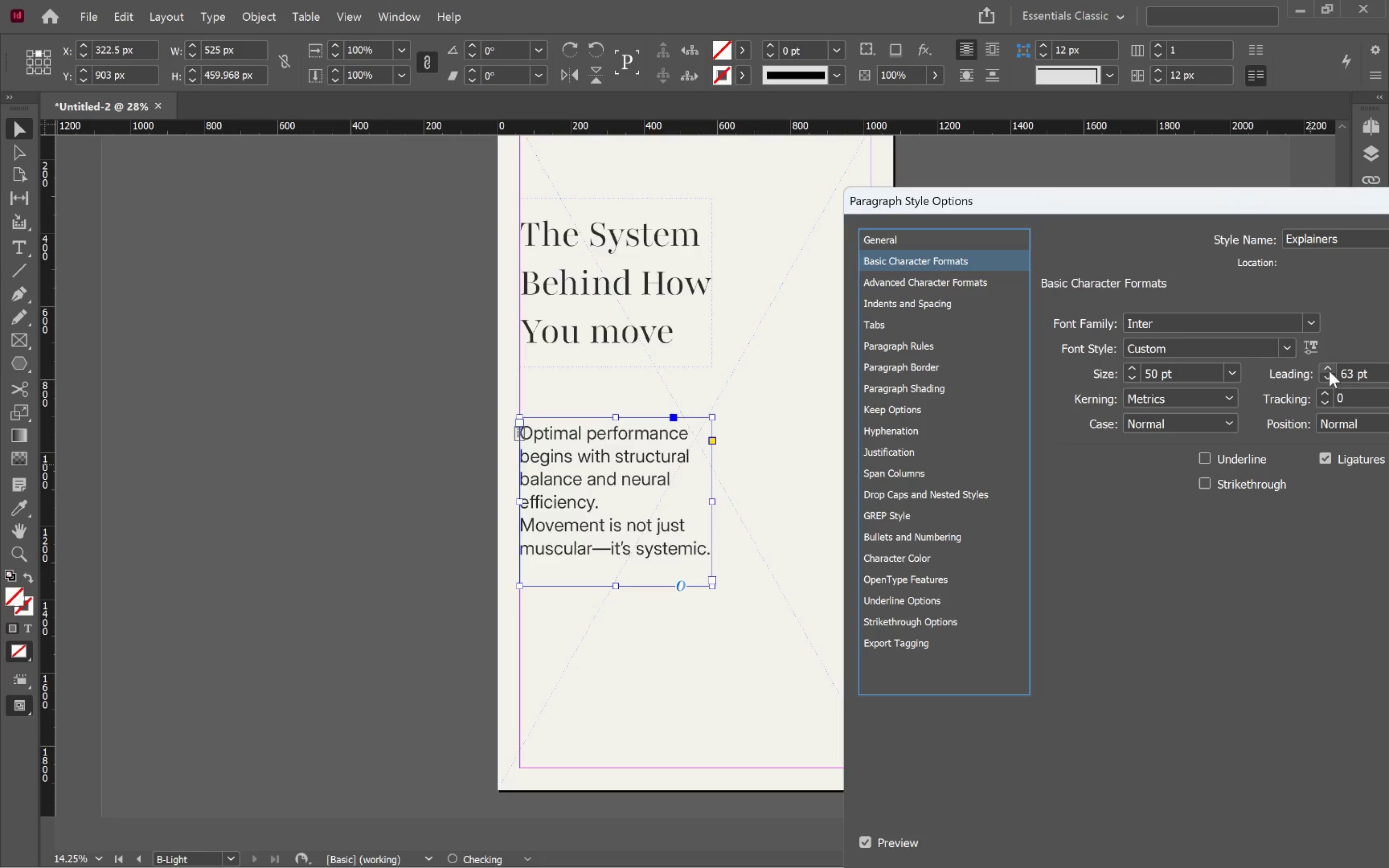 
triple_click([1329, 371])
 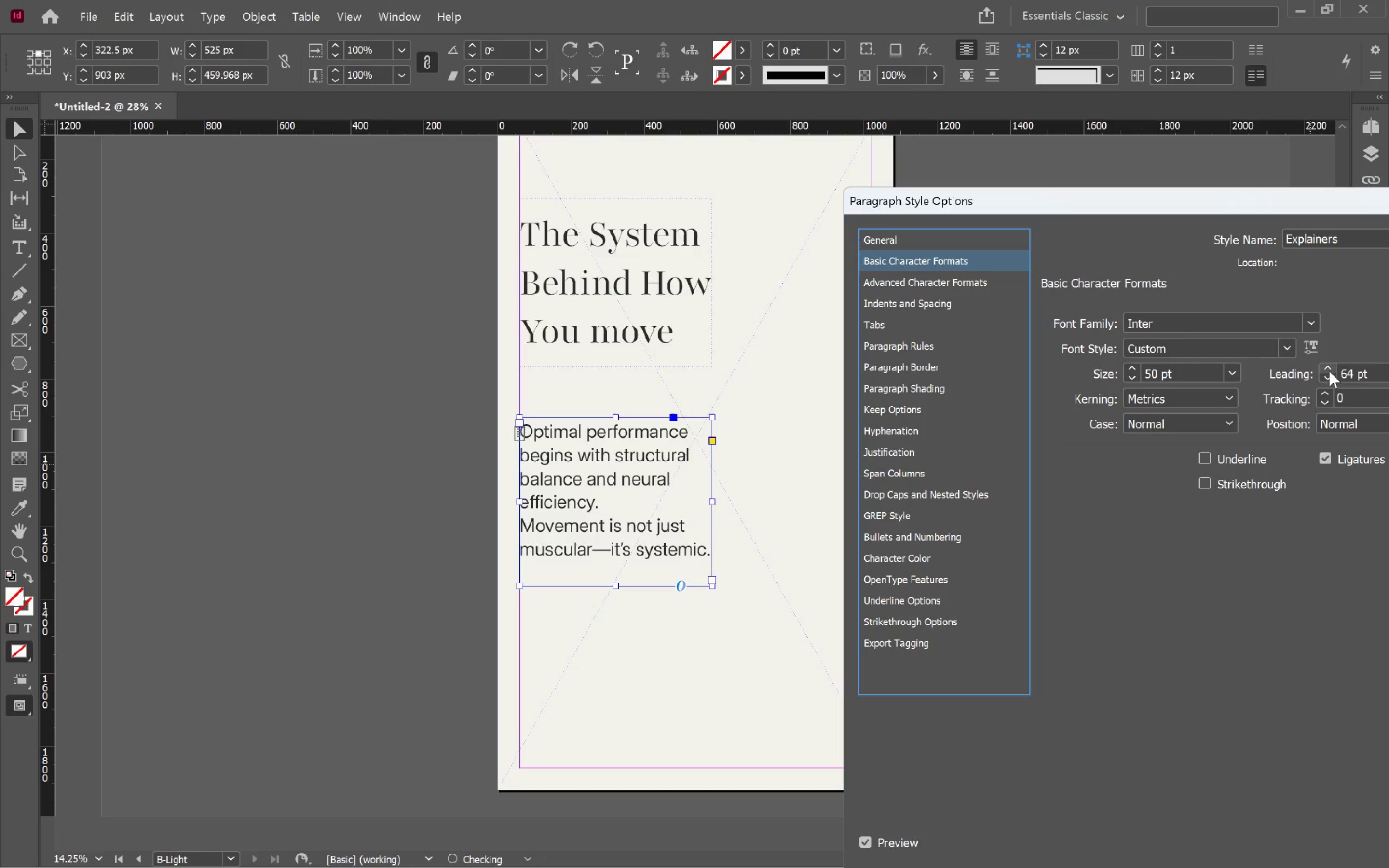 
triple_click([1329, 371])
 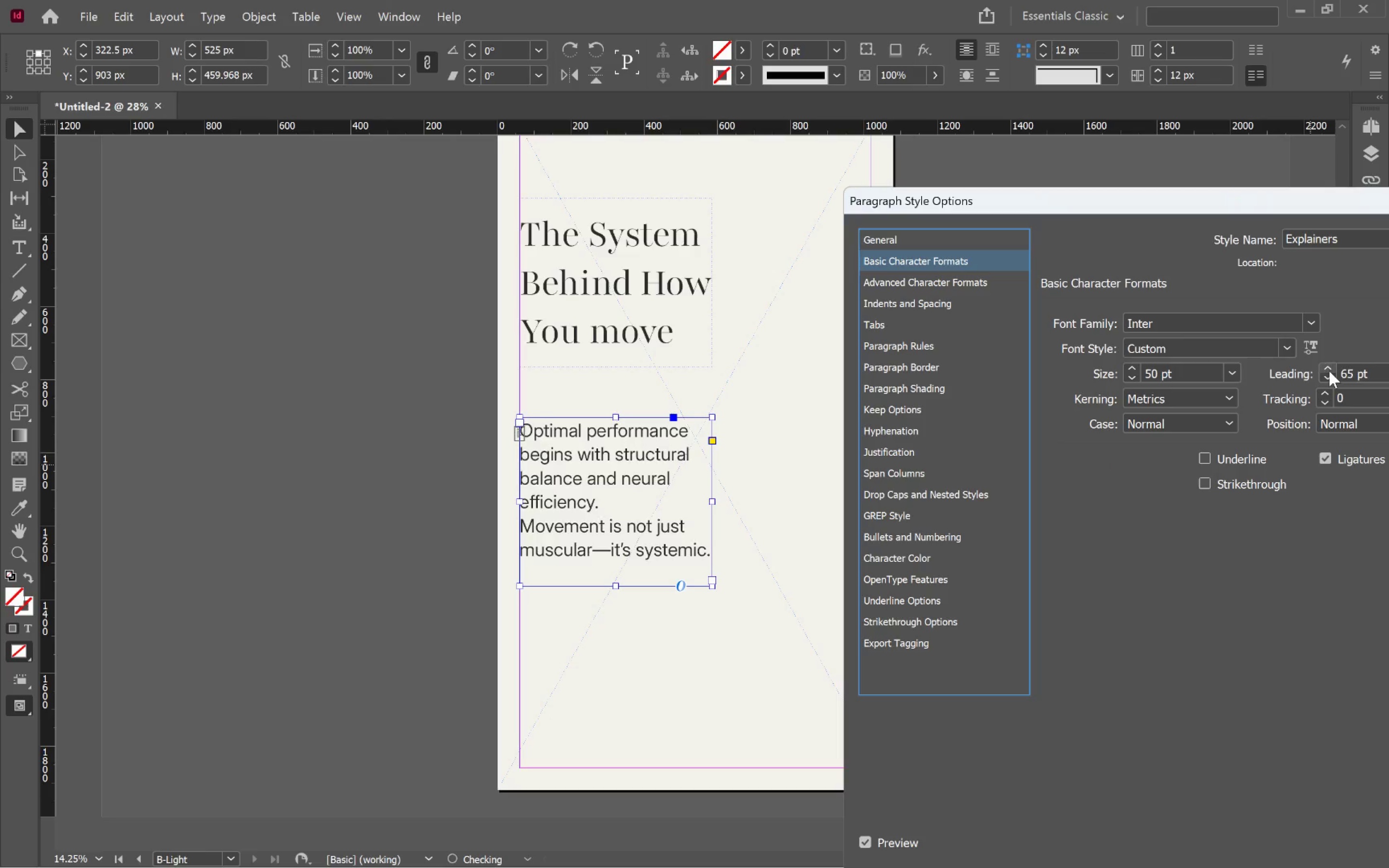 
triple_click([1329, 371])
 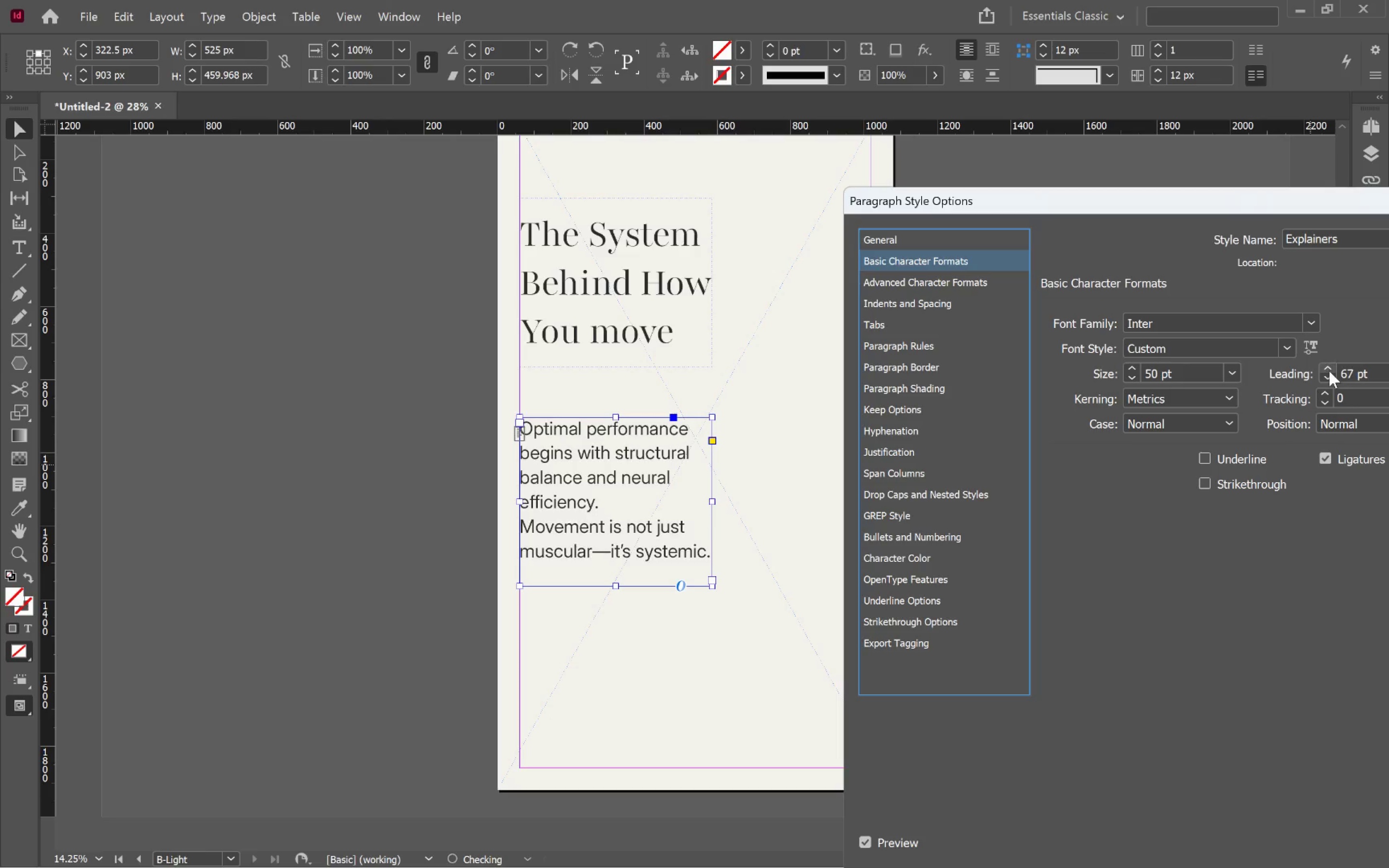 
double_click([1329, 371])
 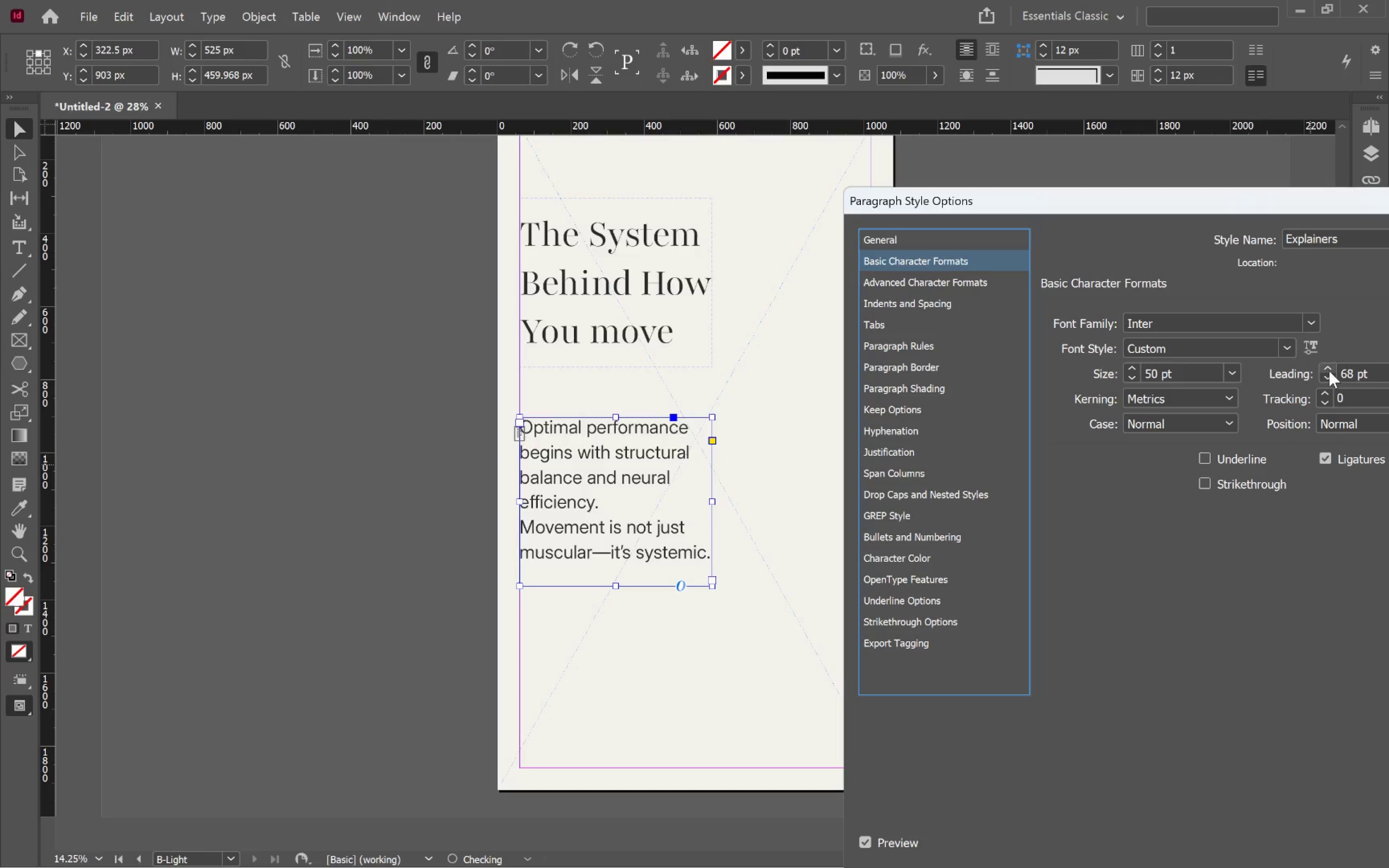 
triple_click([1329, 371])
 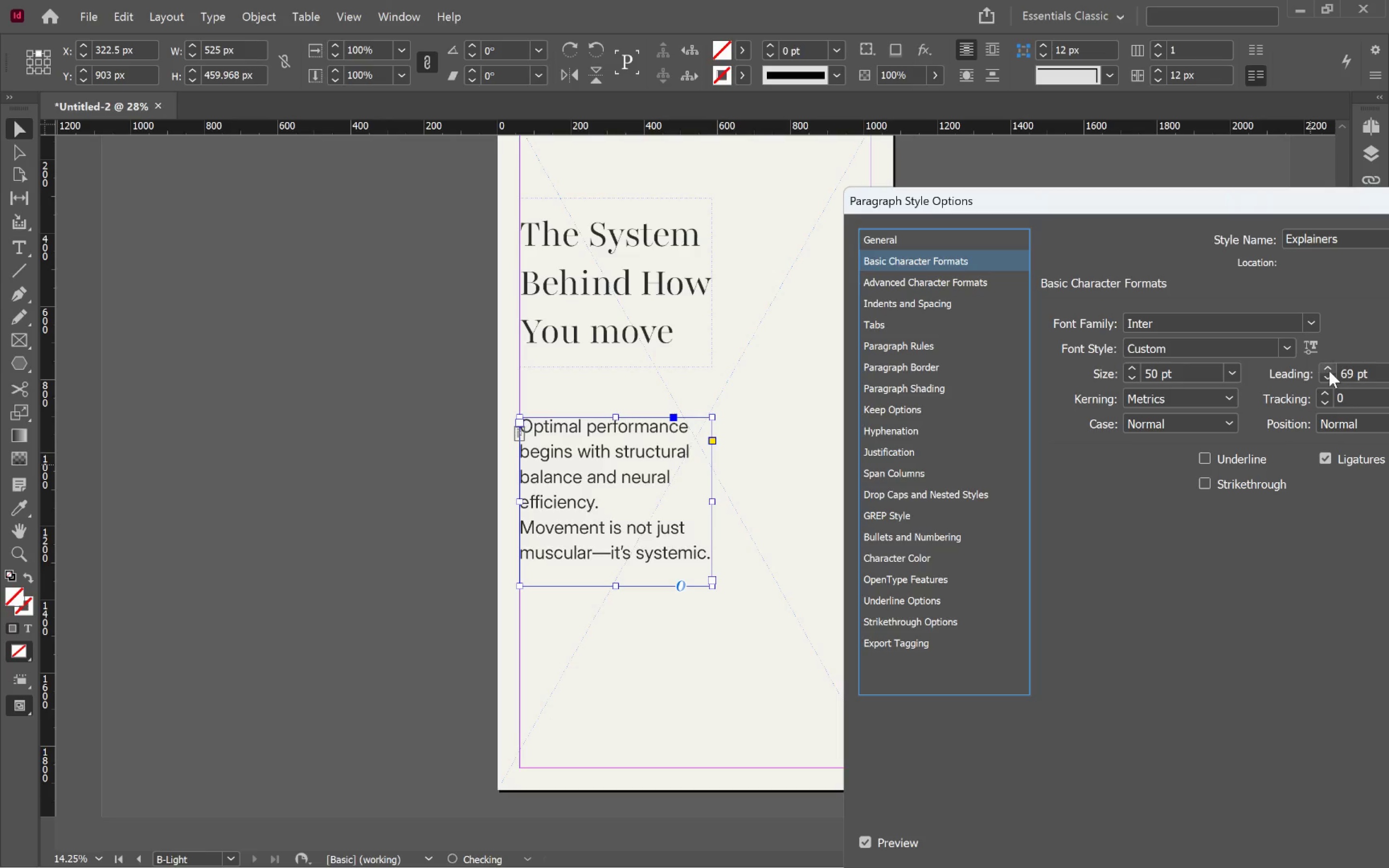 
triple_click([1329, 371])
 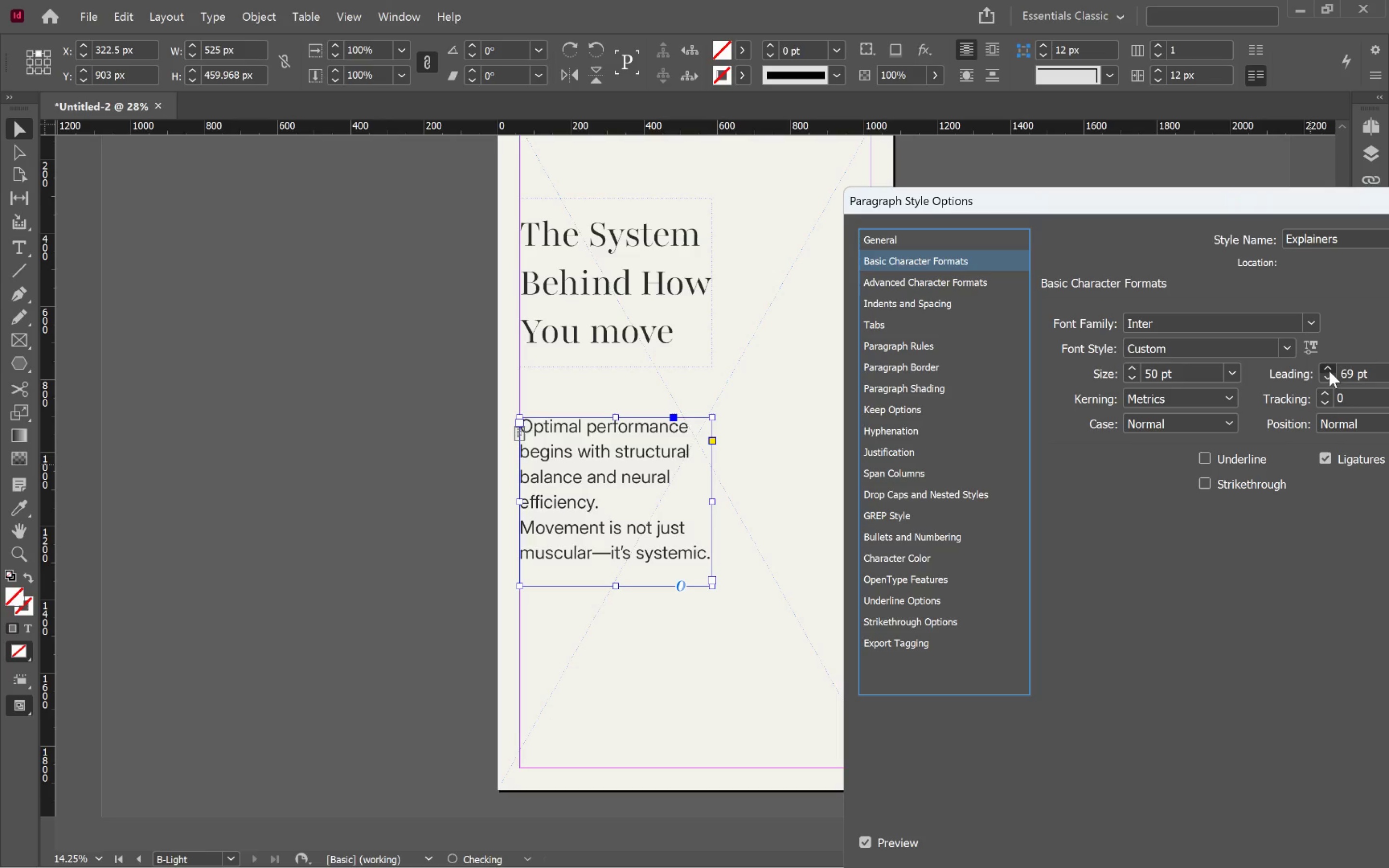 
triple_click([1329, 371])
 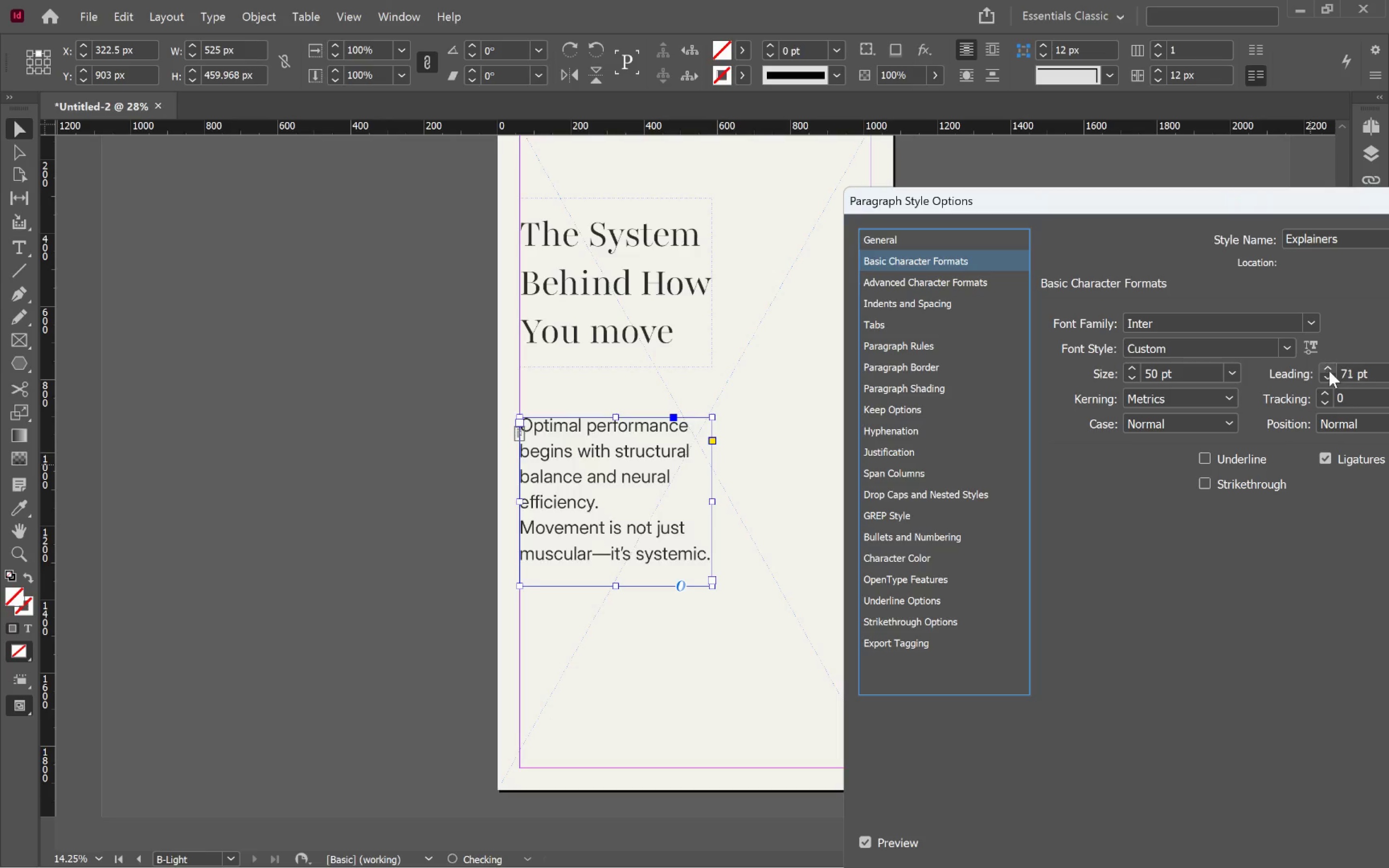 
triple_click([1329, 371])
 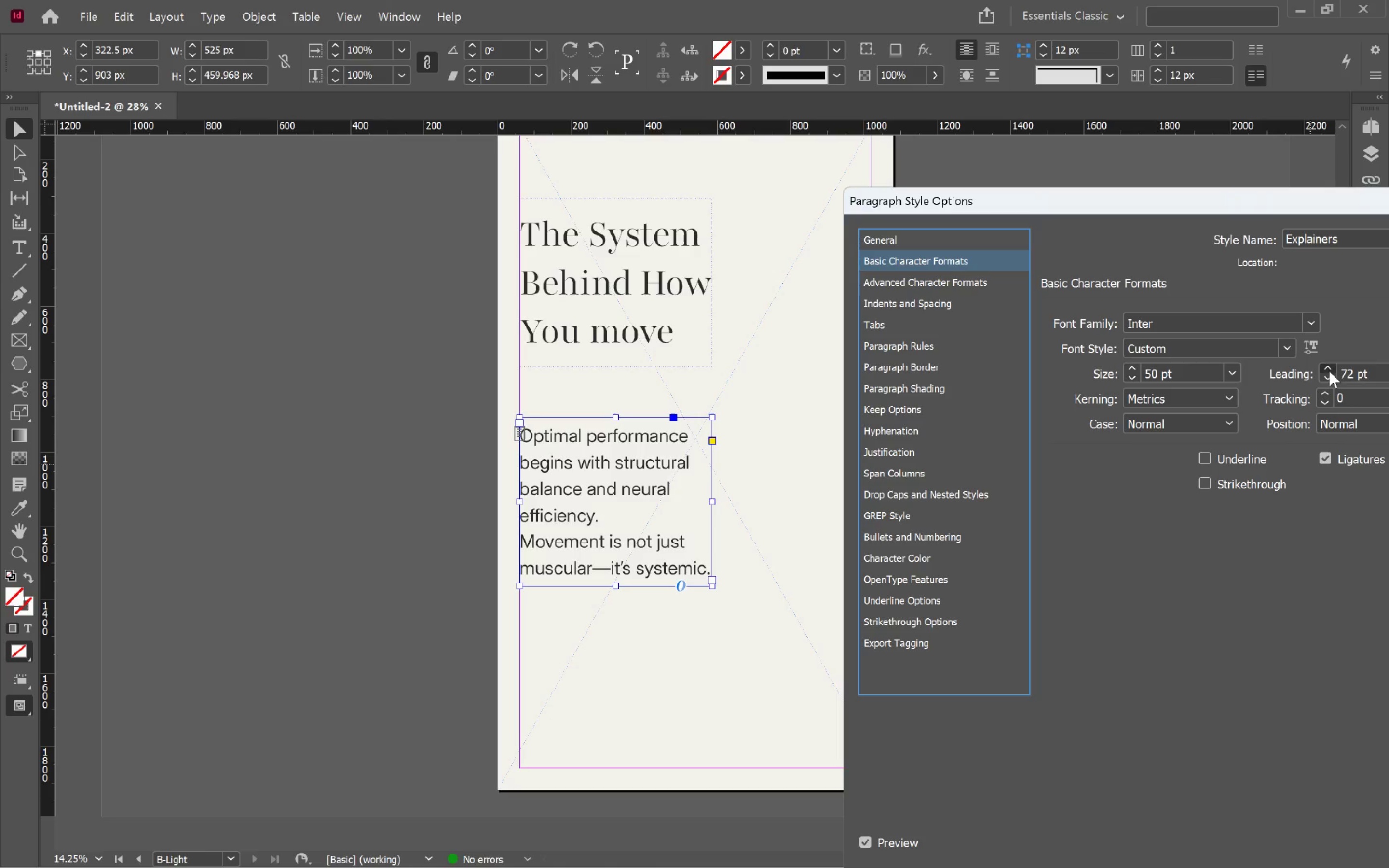 
double_click([1329, 371])
 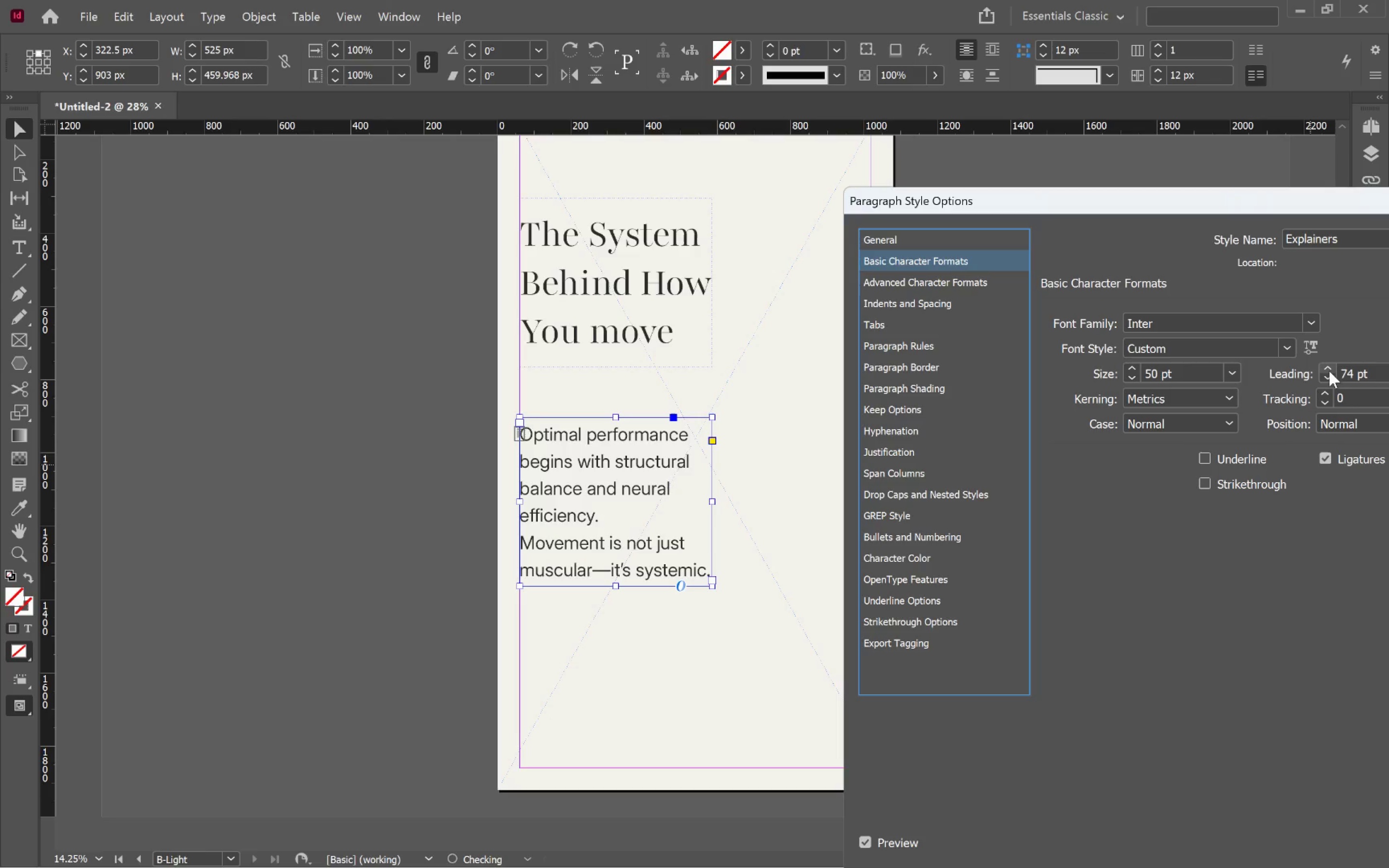 
triple_click([1329, 371])
 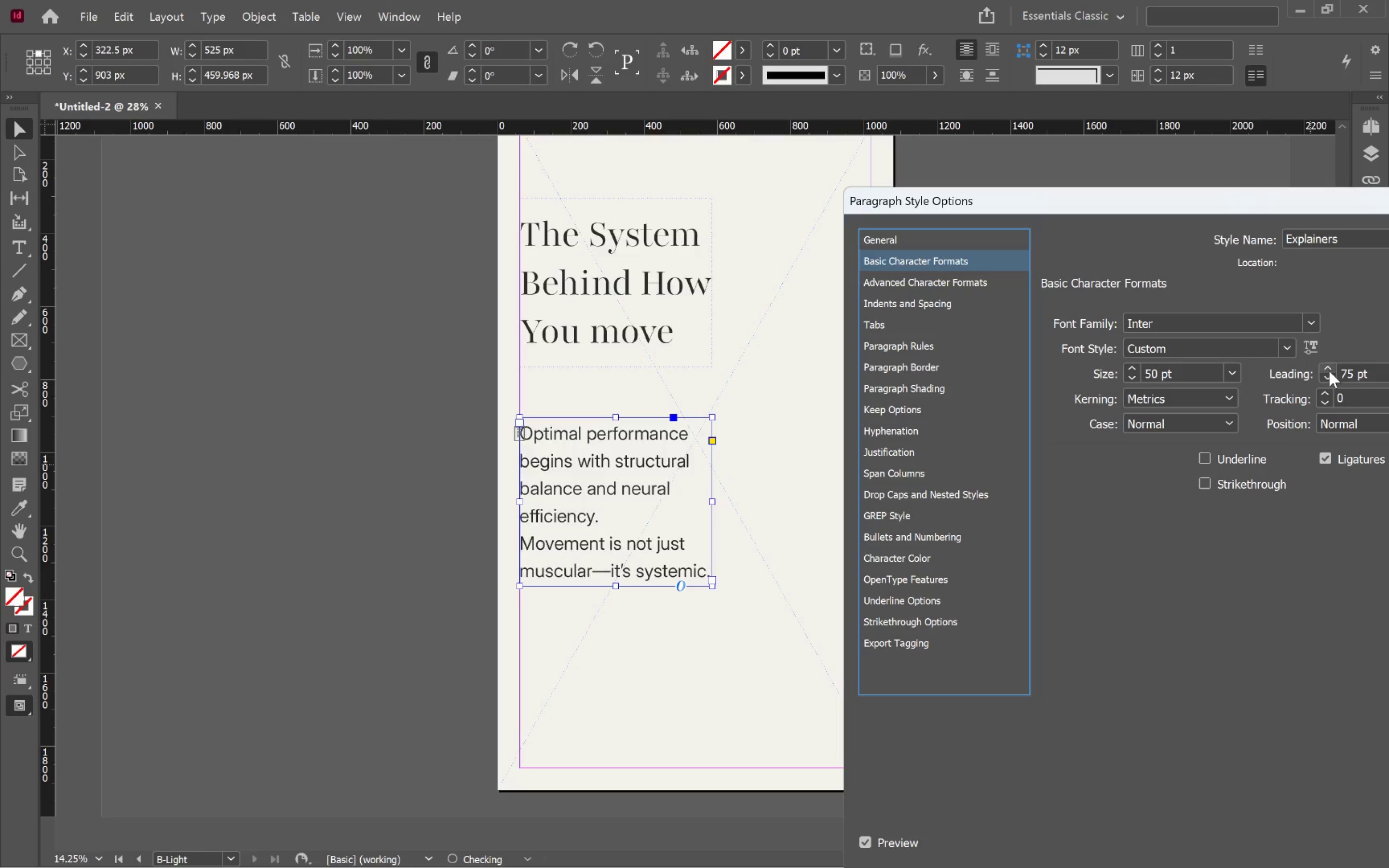 
triple_click([1329, 371])
 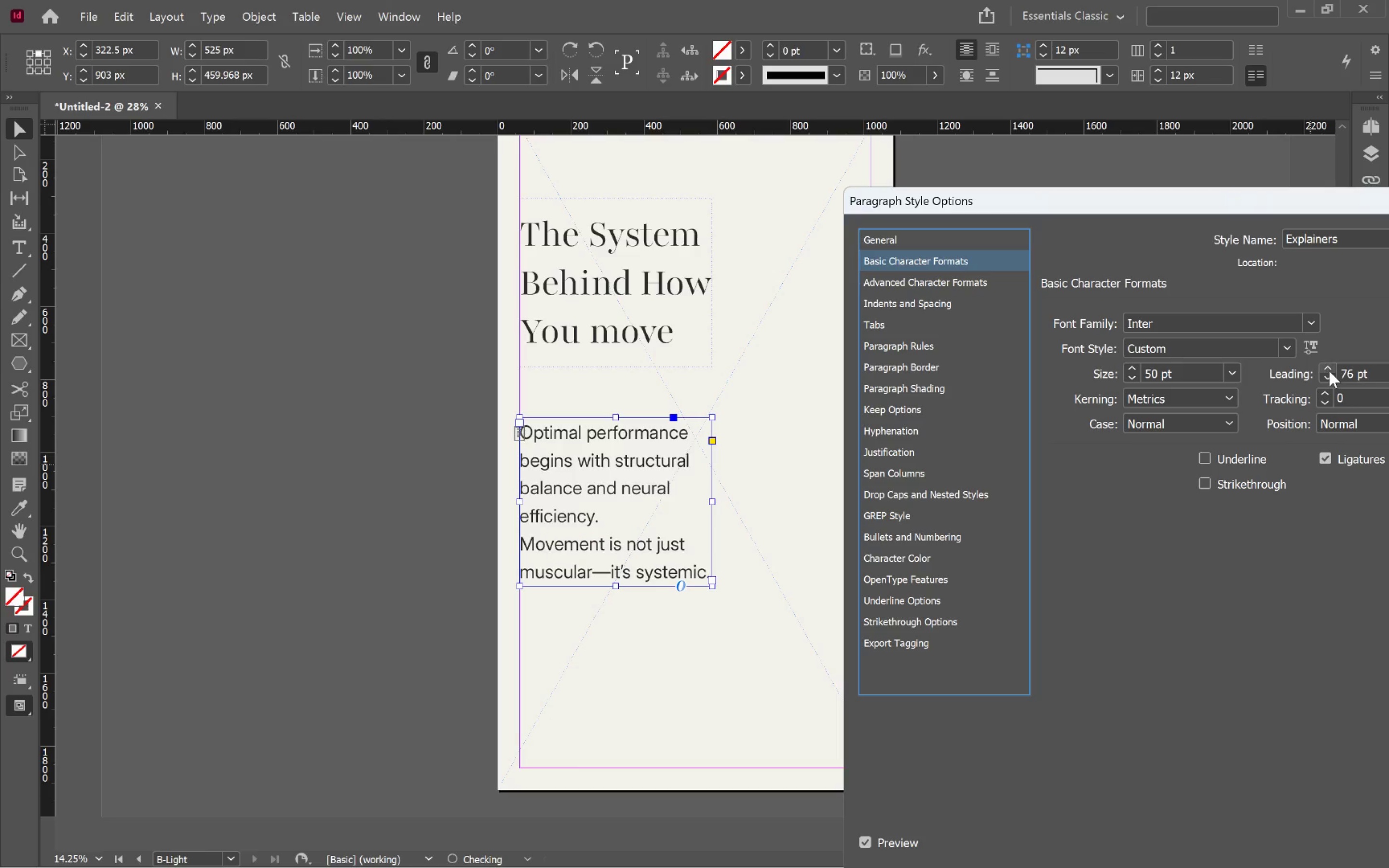 
triple_click([1329, 371])
 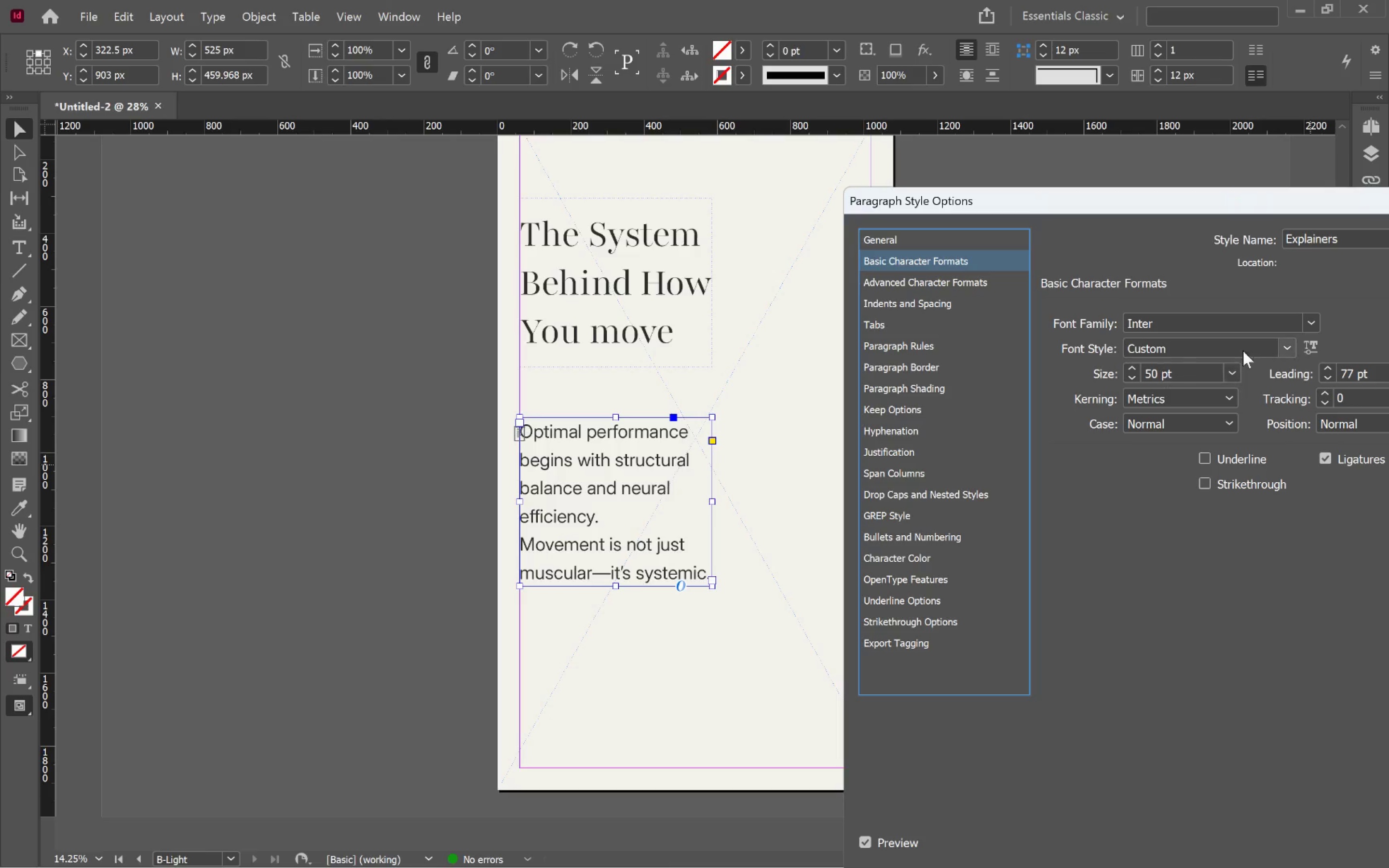 
left_click([1288, 346])
 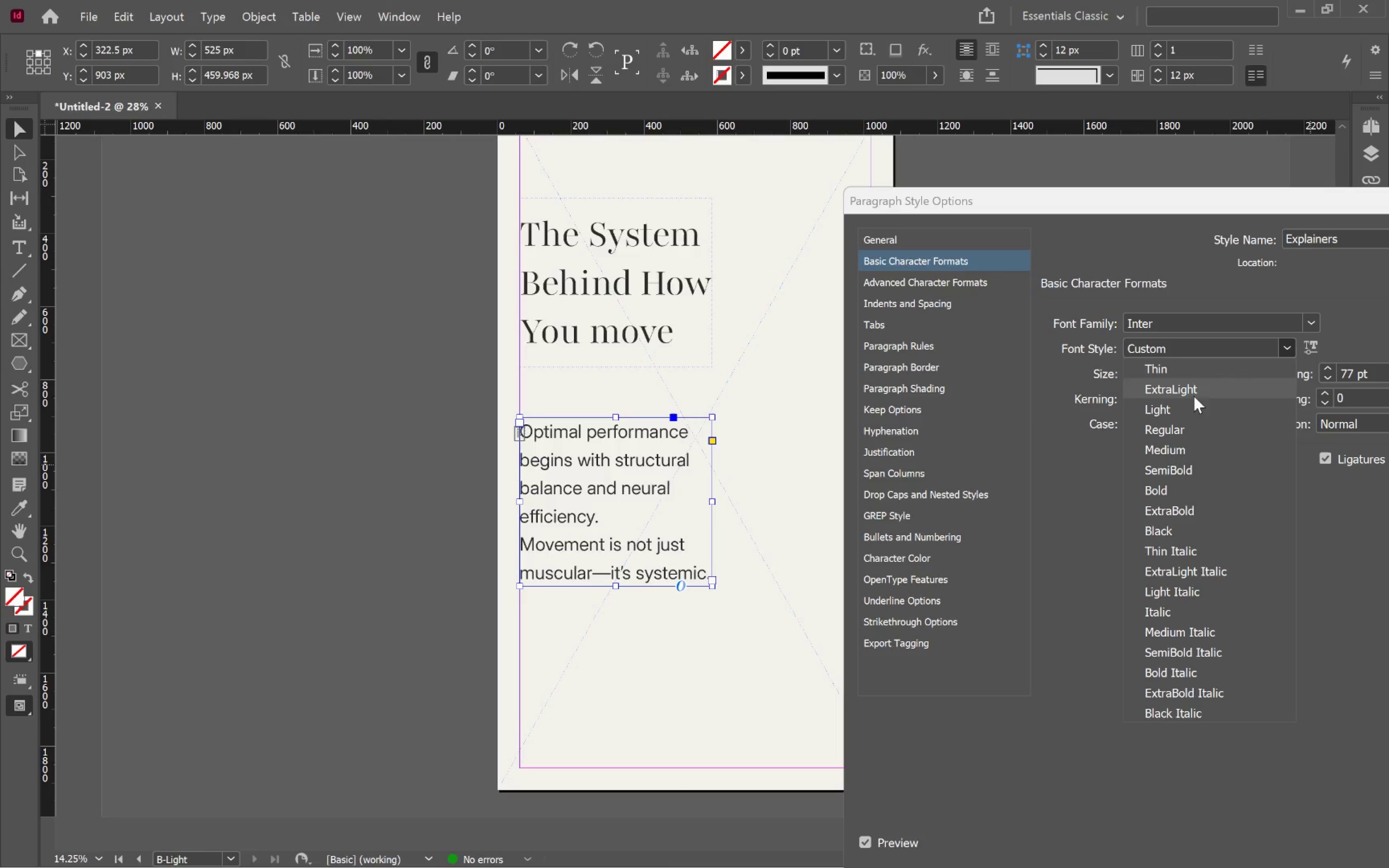 
left_click([1191, 406])
 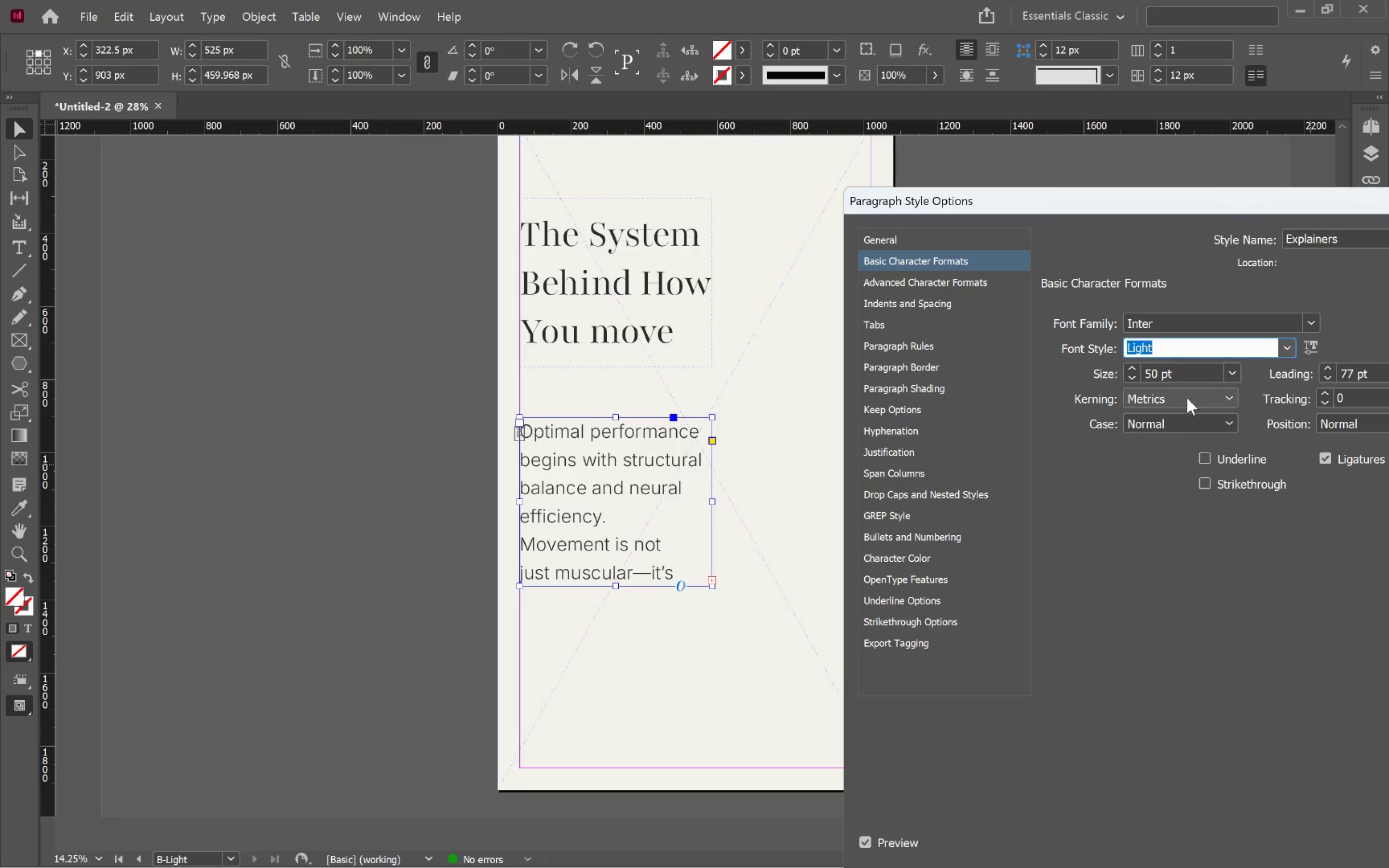 
left_click([1290, 350])
 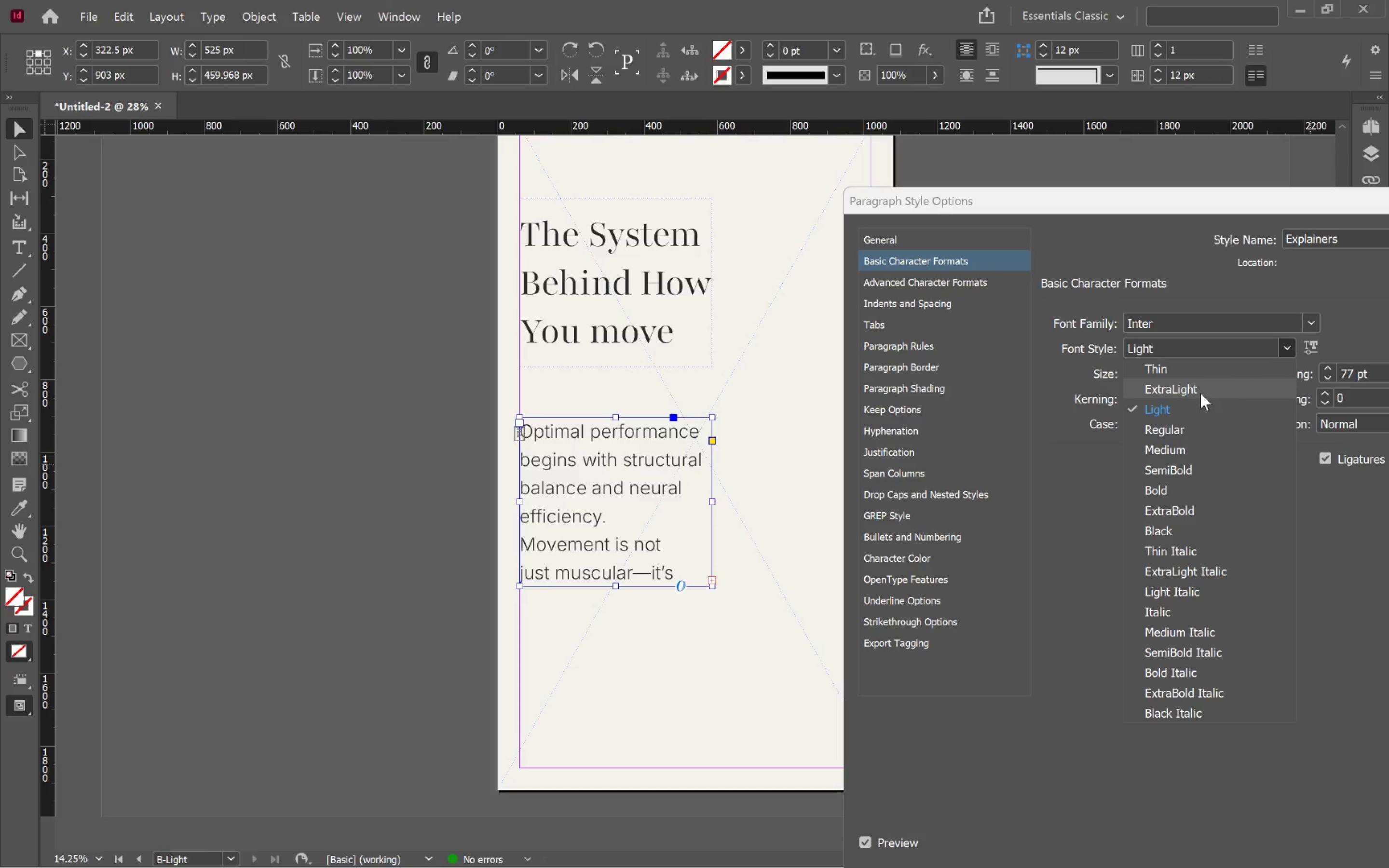 
left_click([1200, 393])
 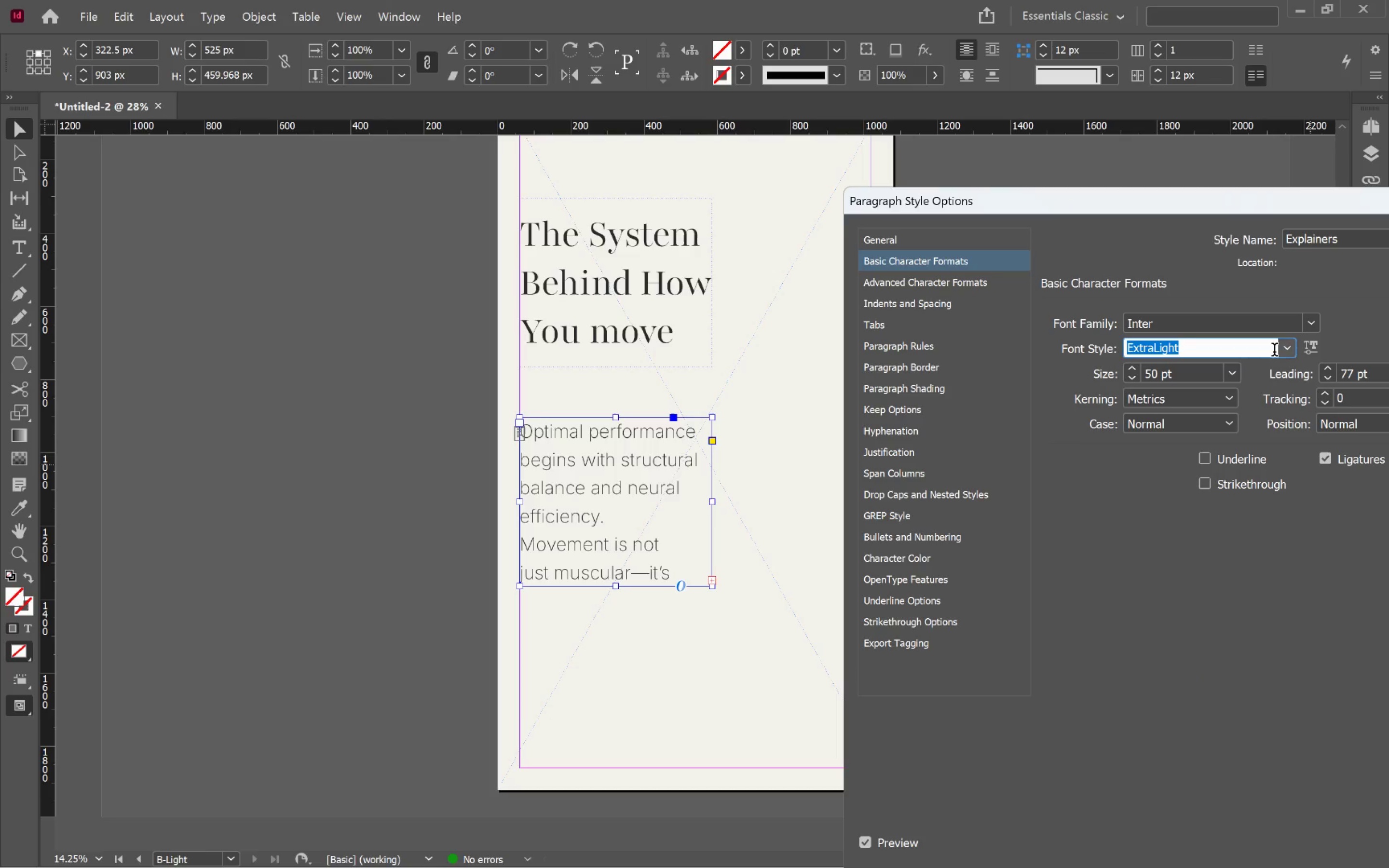 
left_click([1287, 348])
 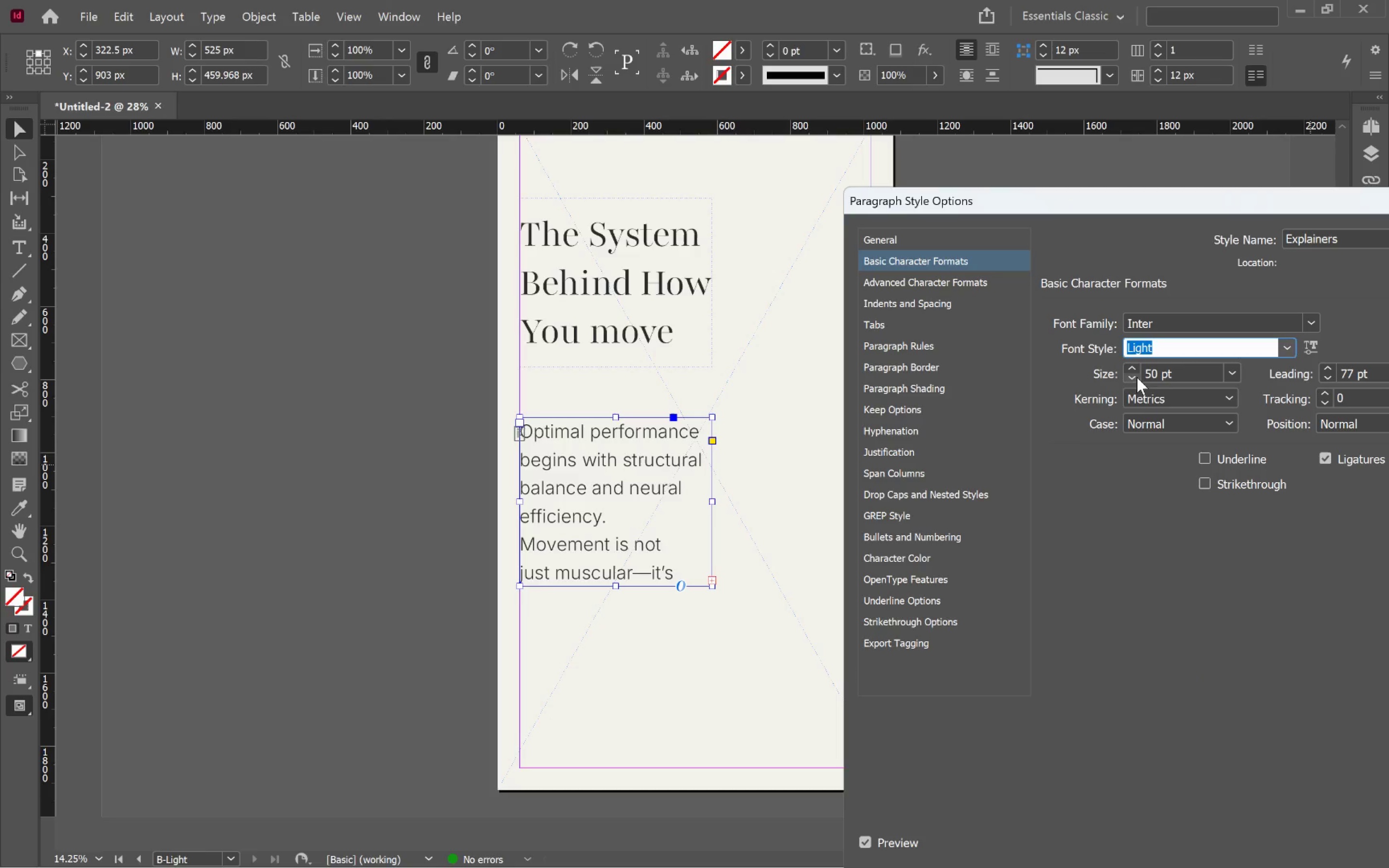 
left_click([1136, 375])
 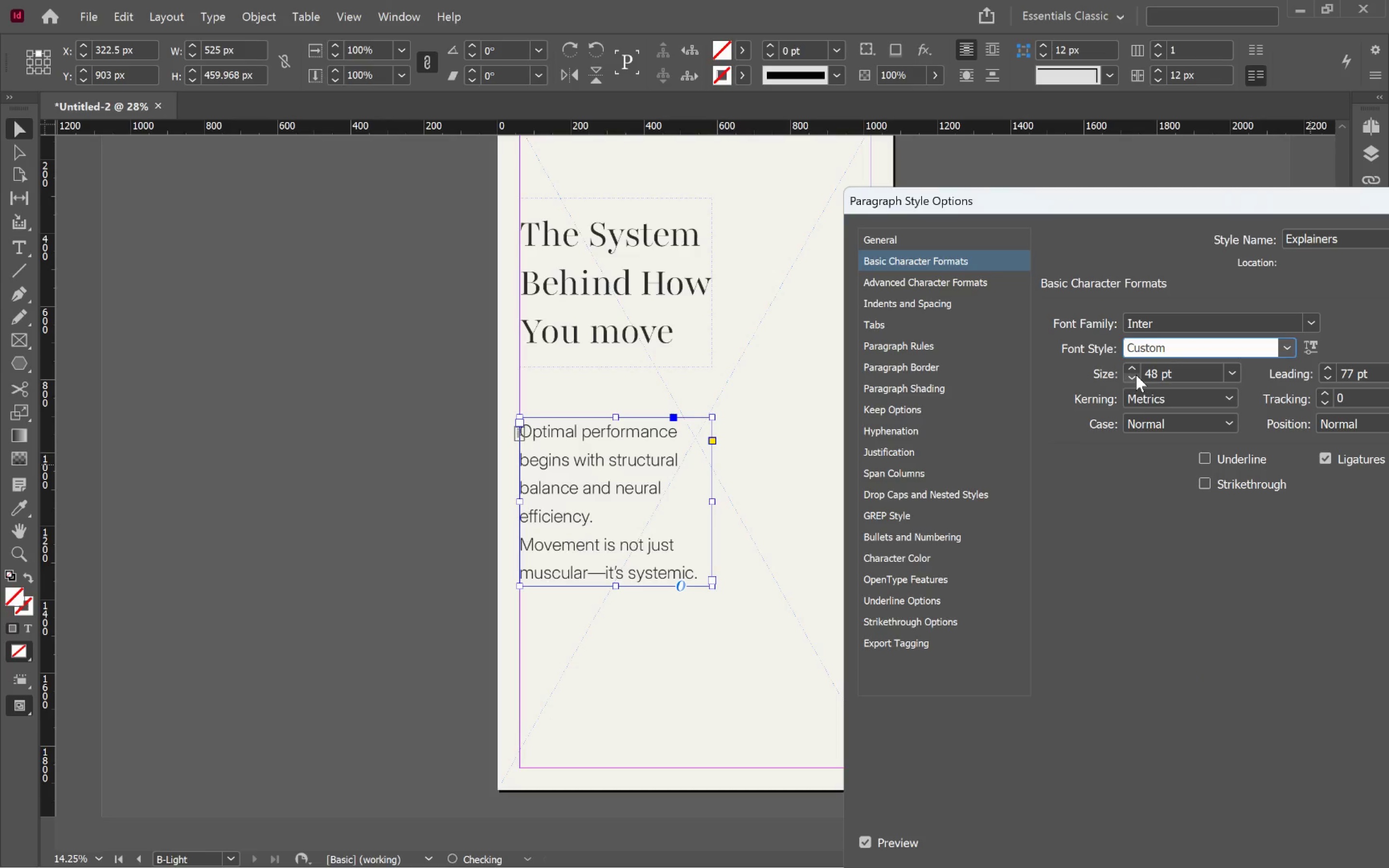 
left_click([1136, 375])
 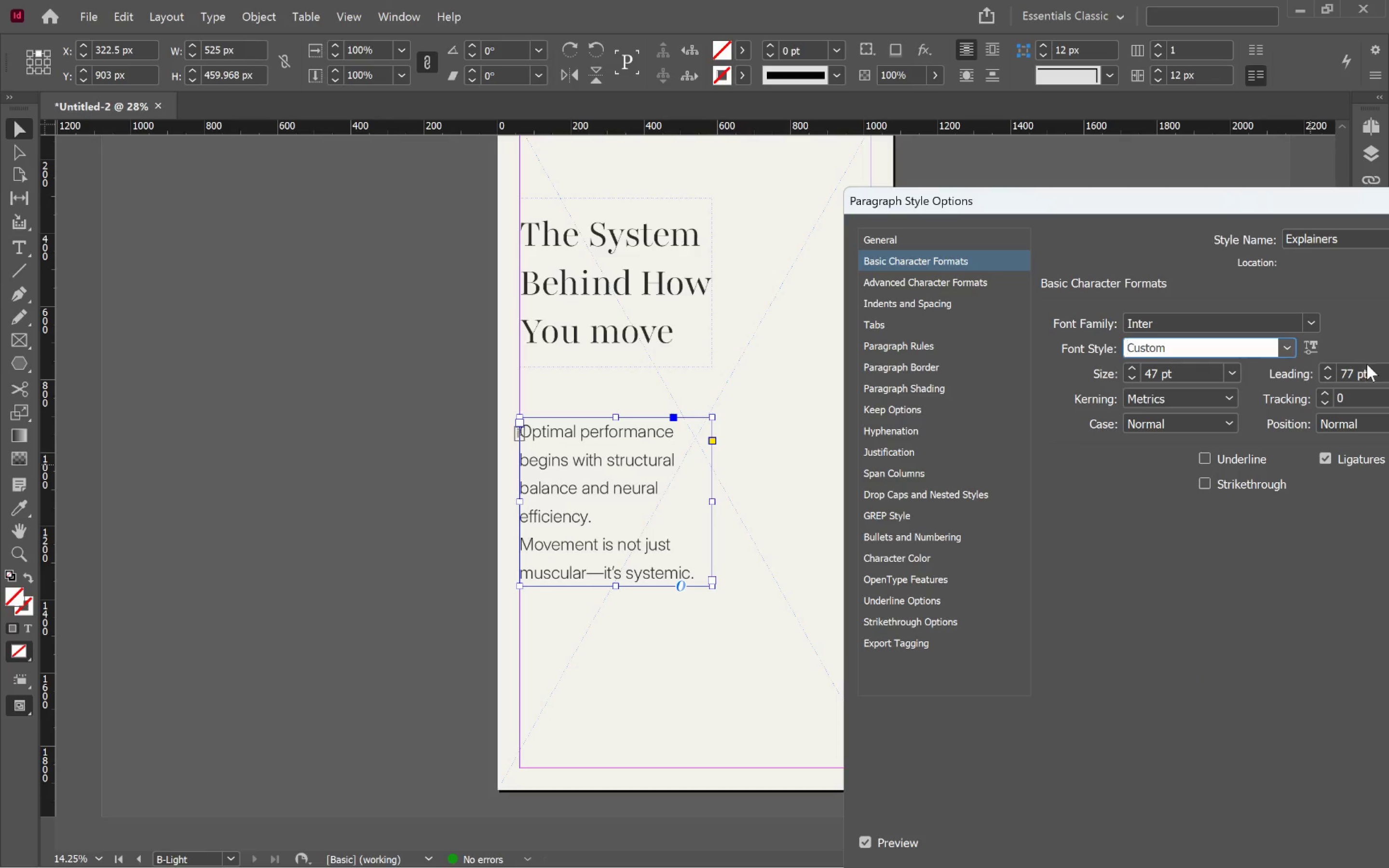 
left_click_drag(start_coordinate=[1288, 210], to_coordinate=[1224, 210])
 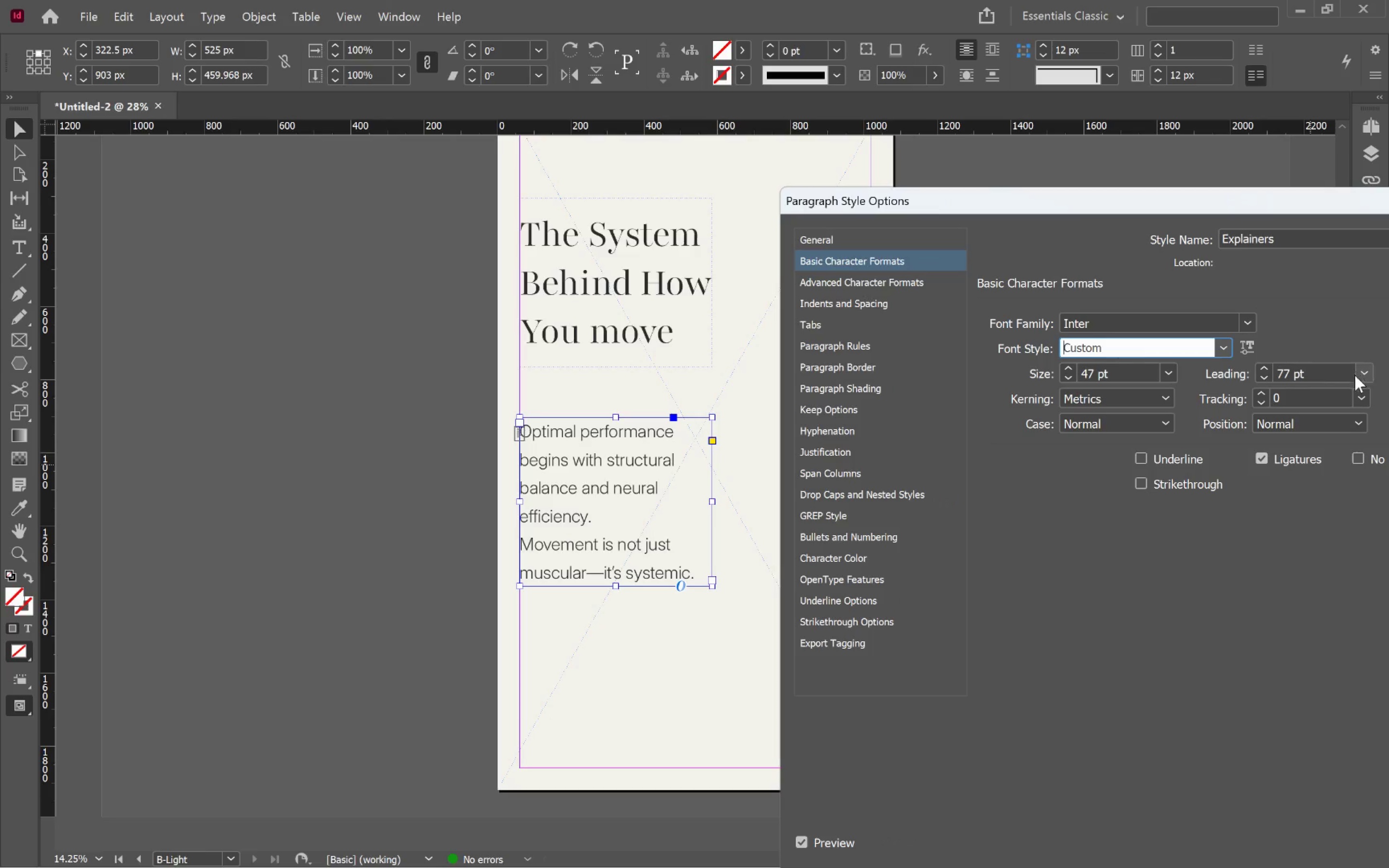 
left_click([1366, 372])
 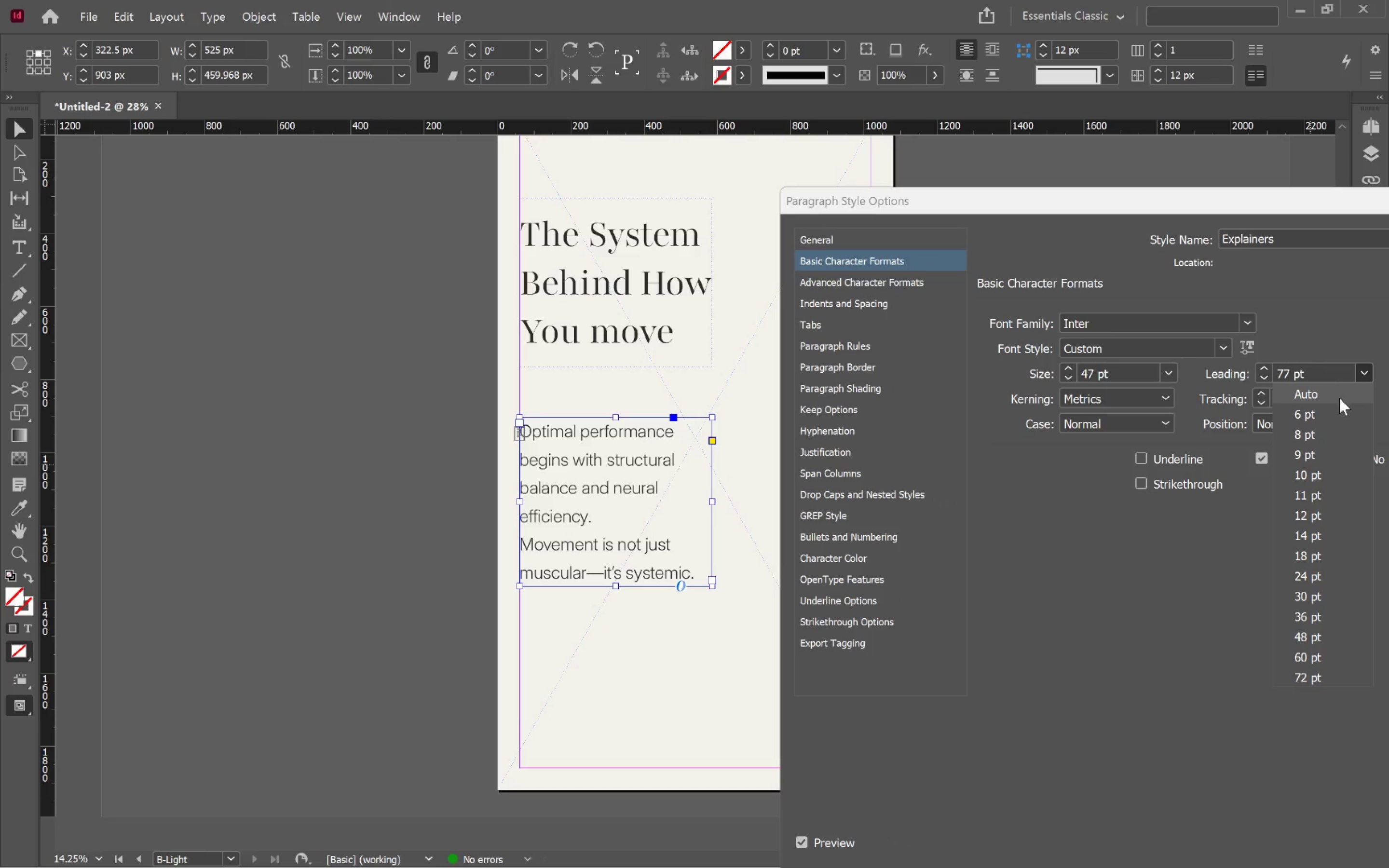 
left_click([1339, 398])
 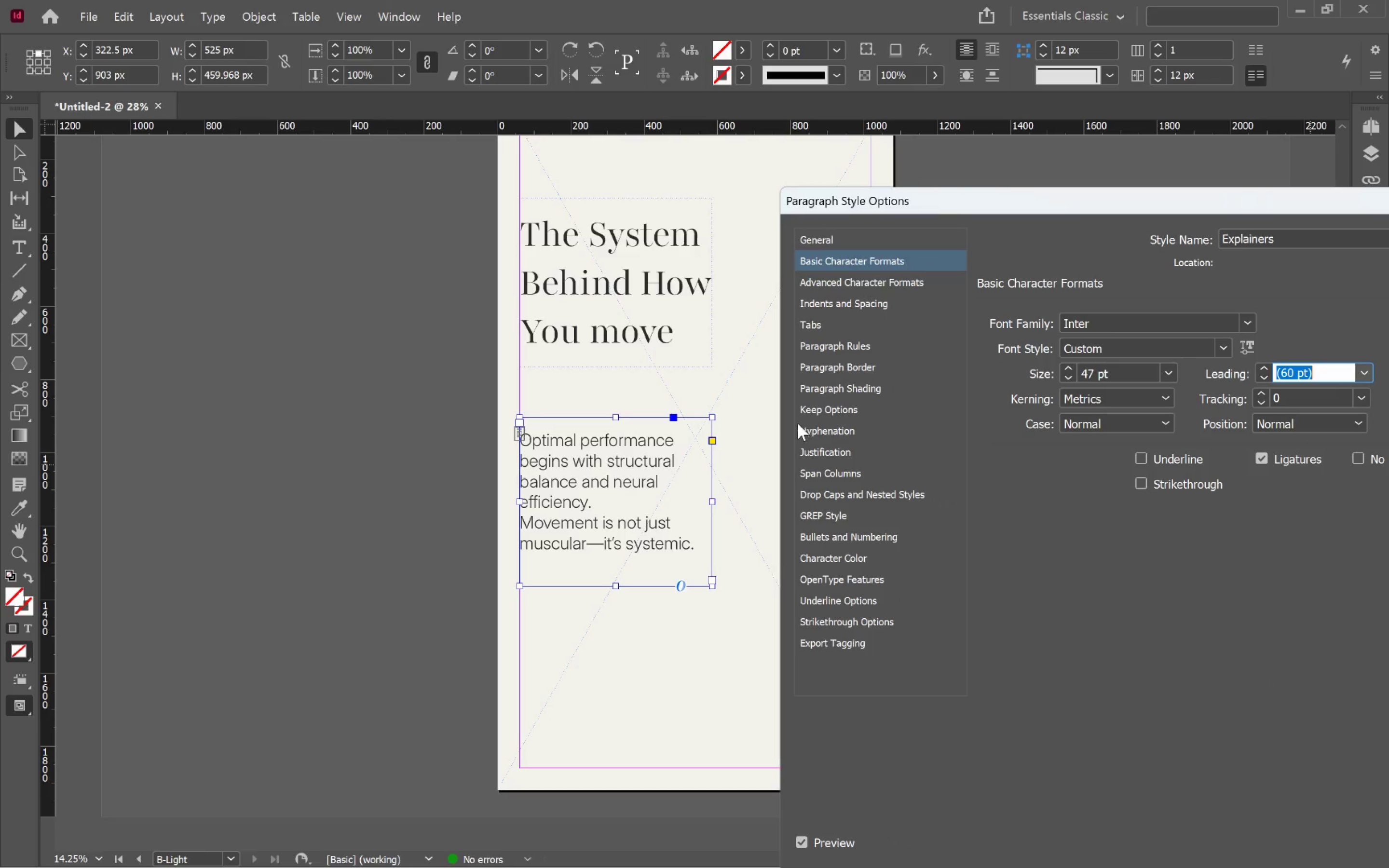 
left_click([882, 285])
 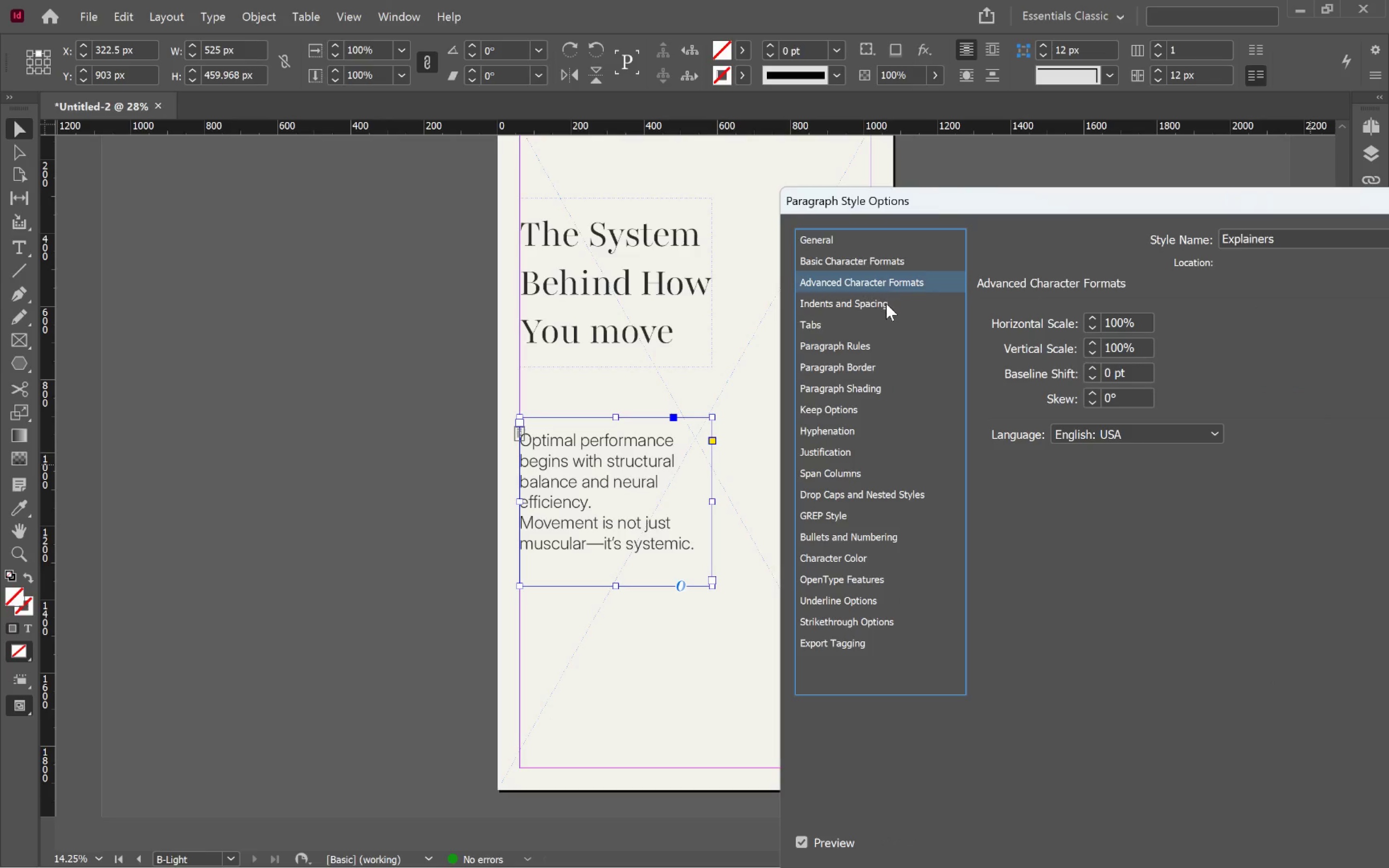 
left_click([886, 303])
 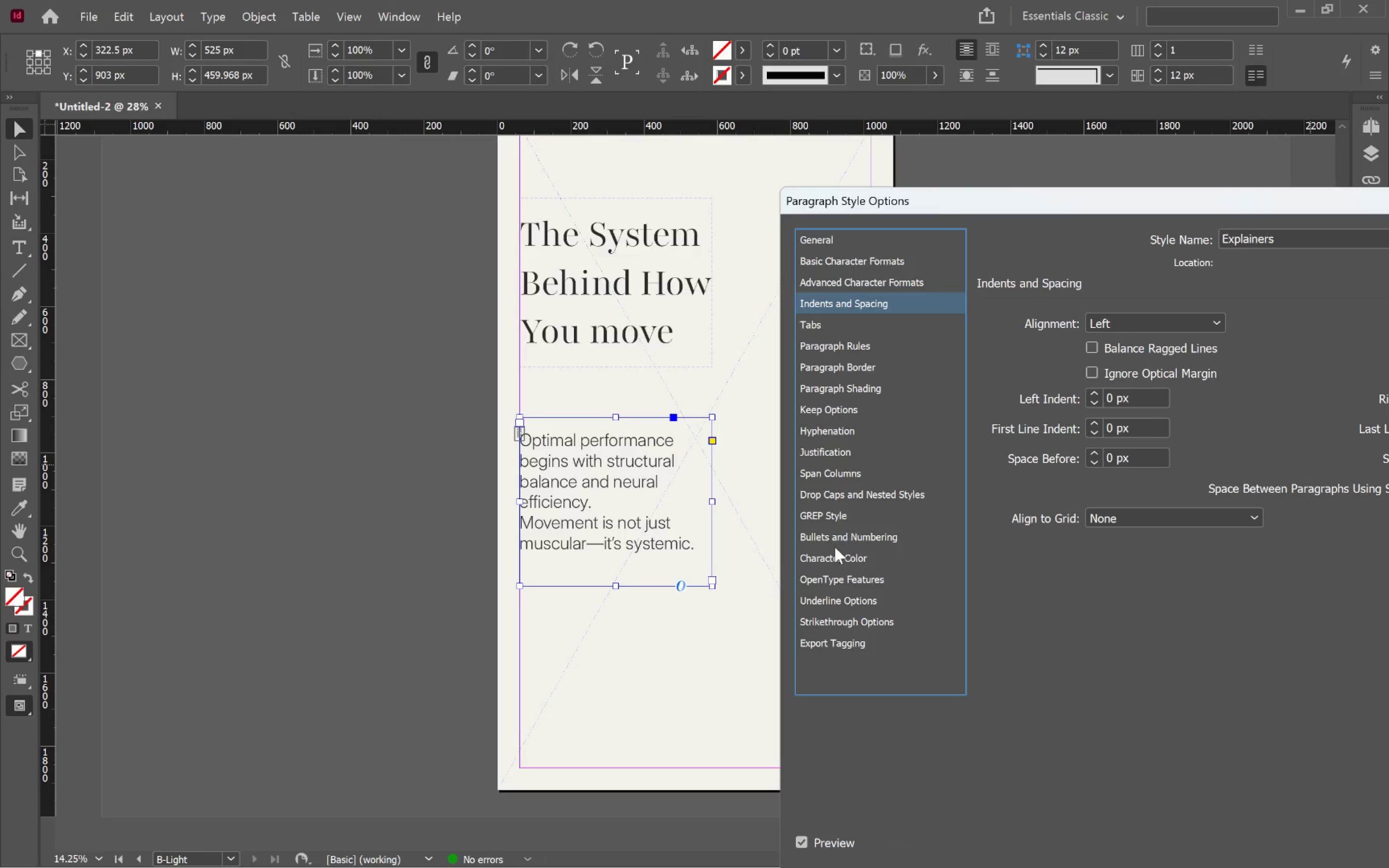 
left_click([853, 556])
 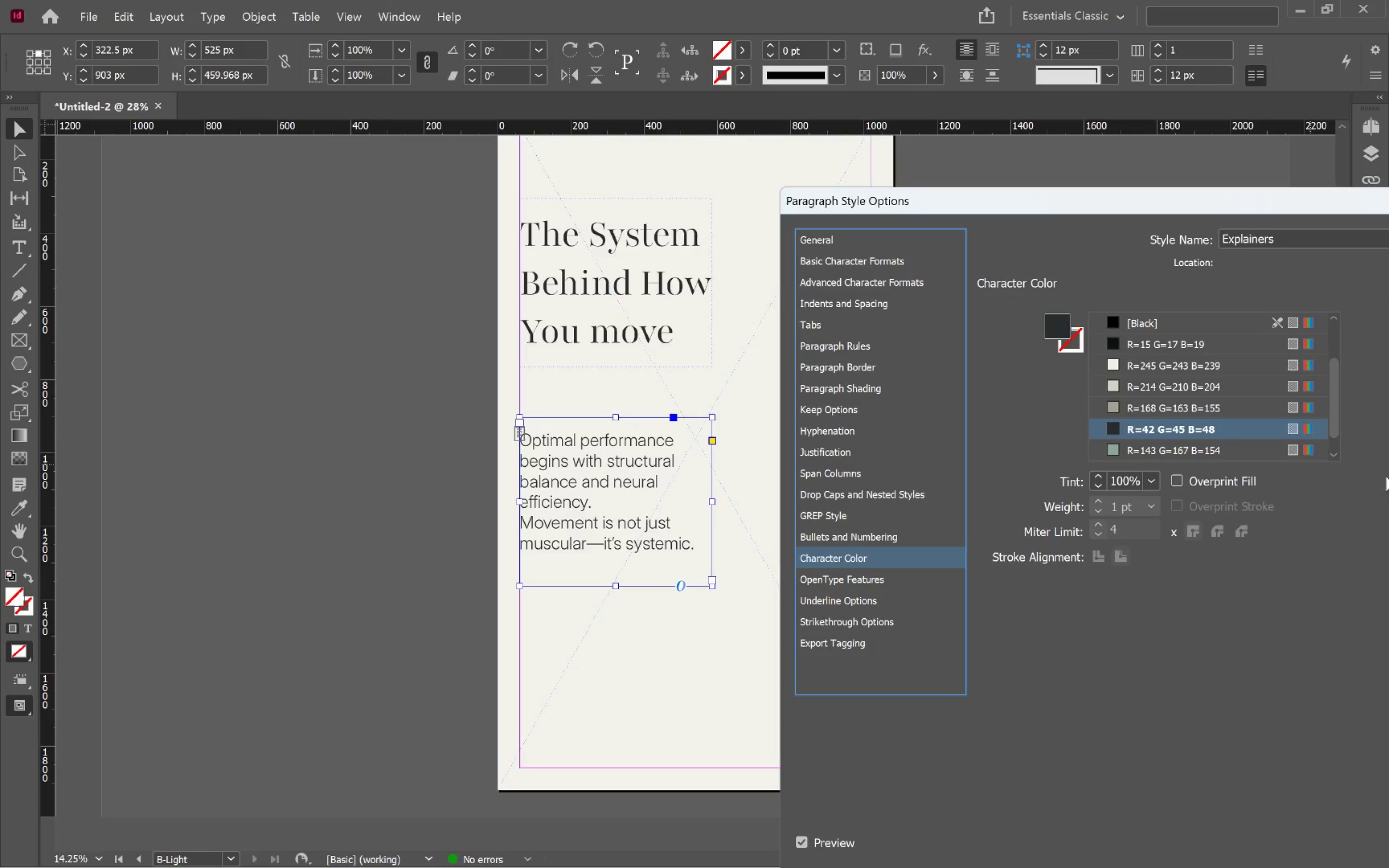 
mouse_move([1156, 438])
 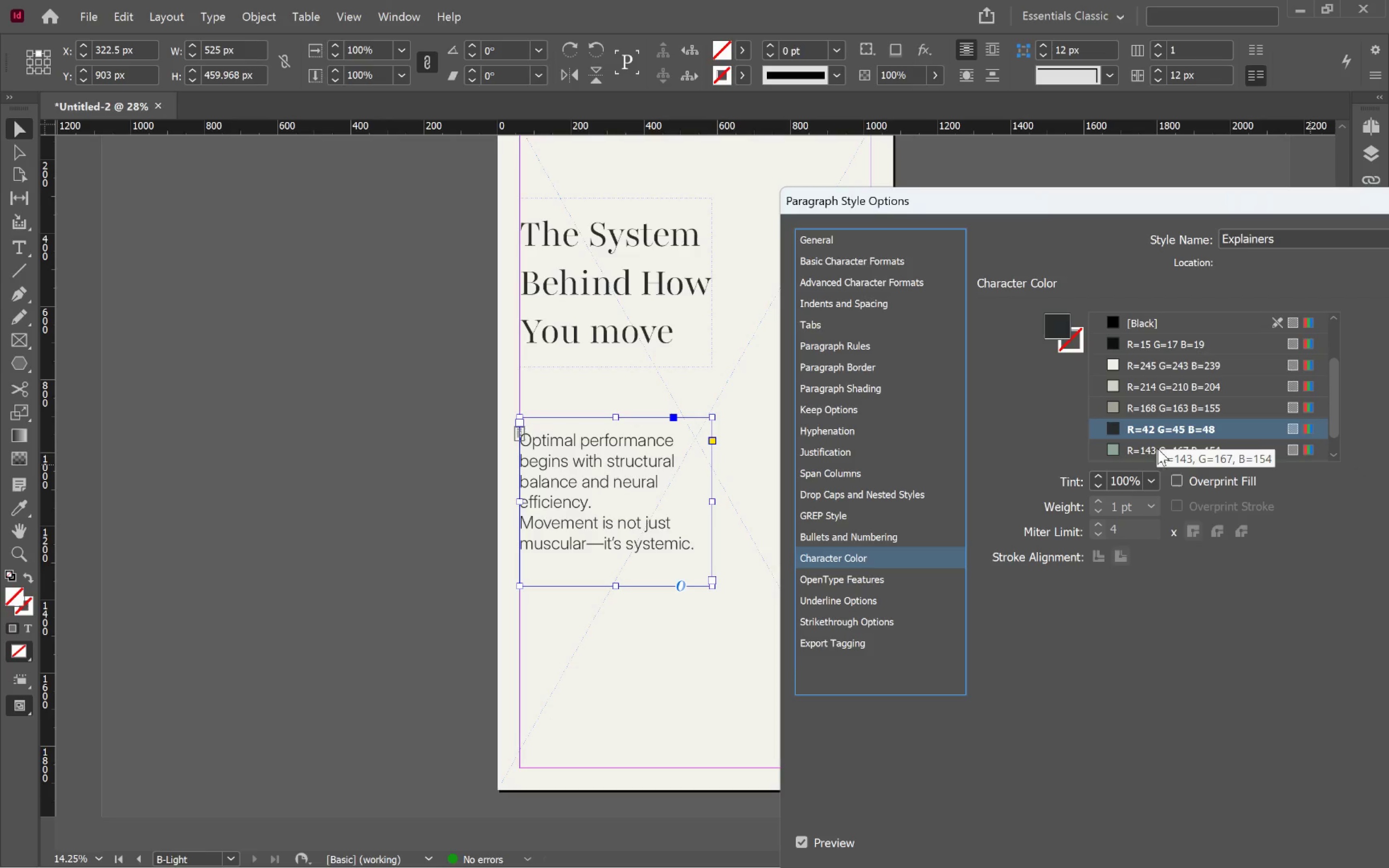 
left_click([1158, 450])
 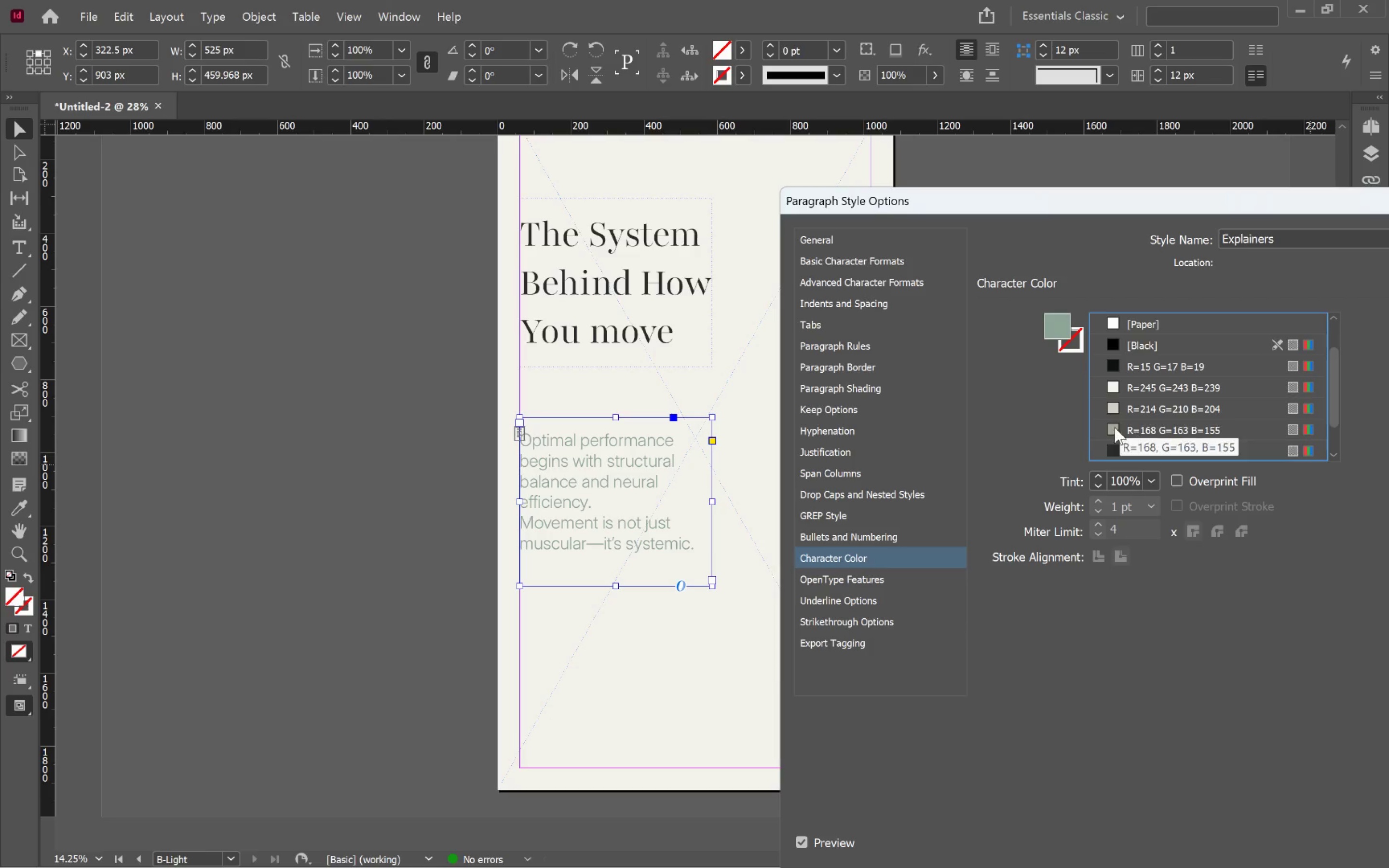 
scroll: coordinate [1214, 437], scroll_direction: down, amount: 4.0
 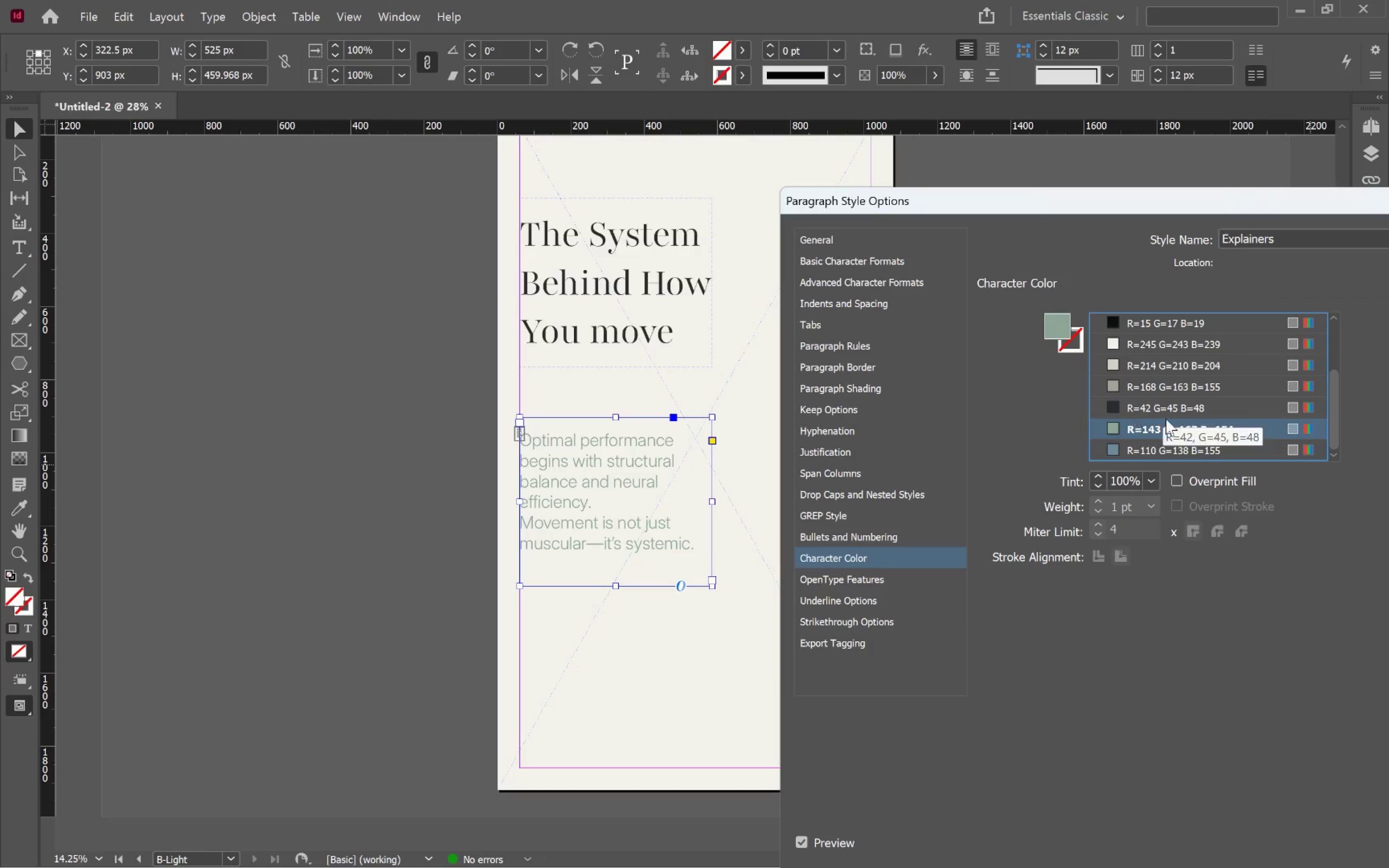 
scroll: coordinate [1171, 420], scroll_direction: up, amount: 1.0
 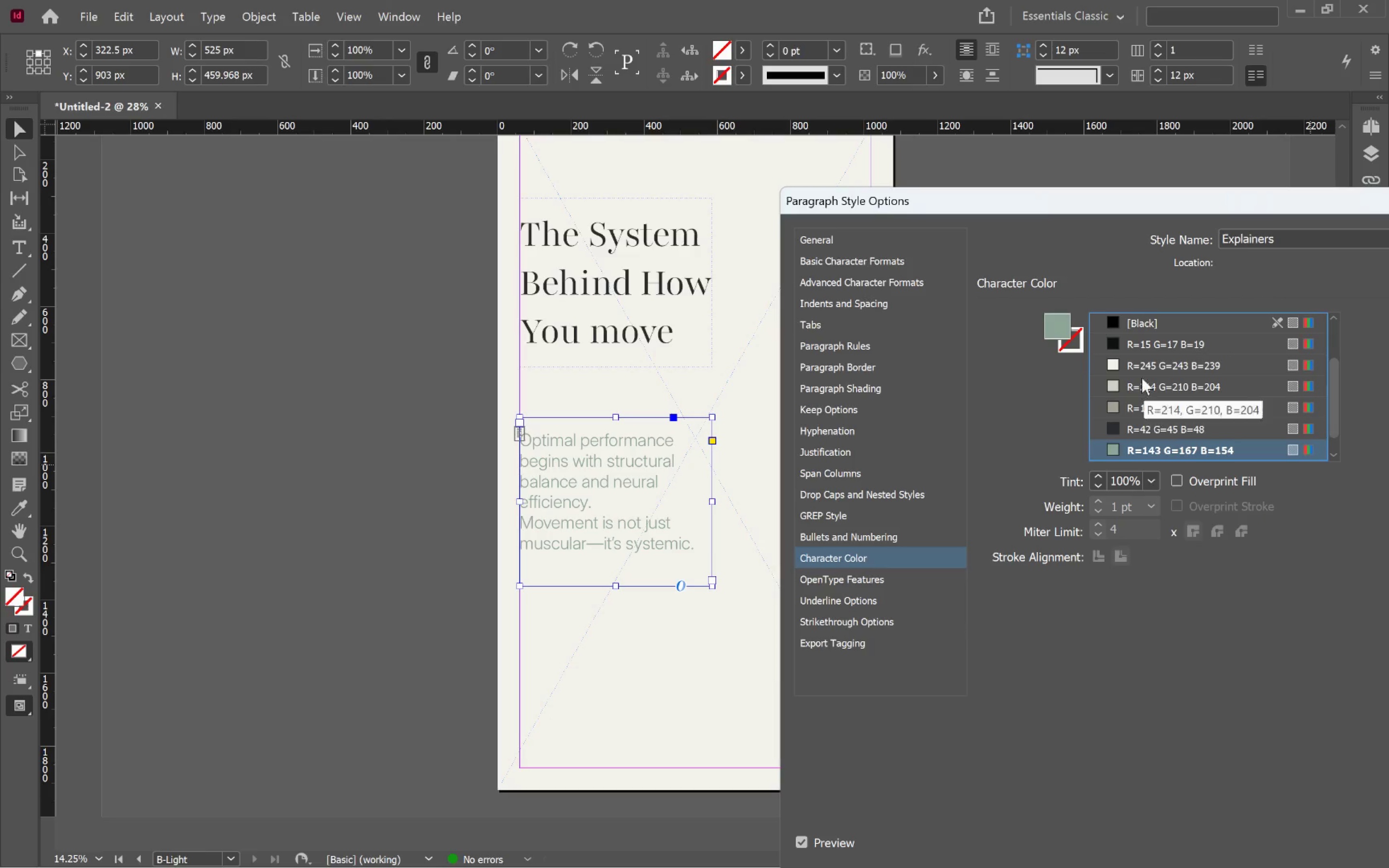 
left_click([1175, 348])
 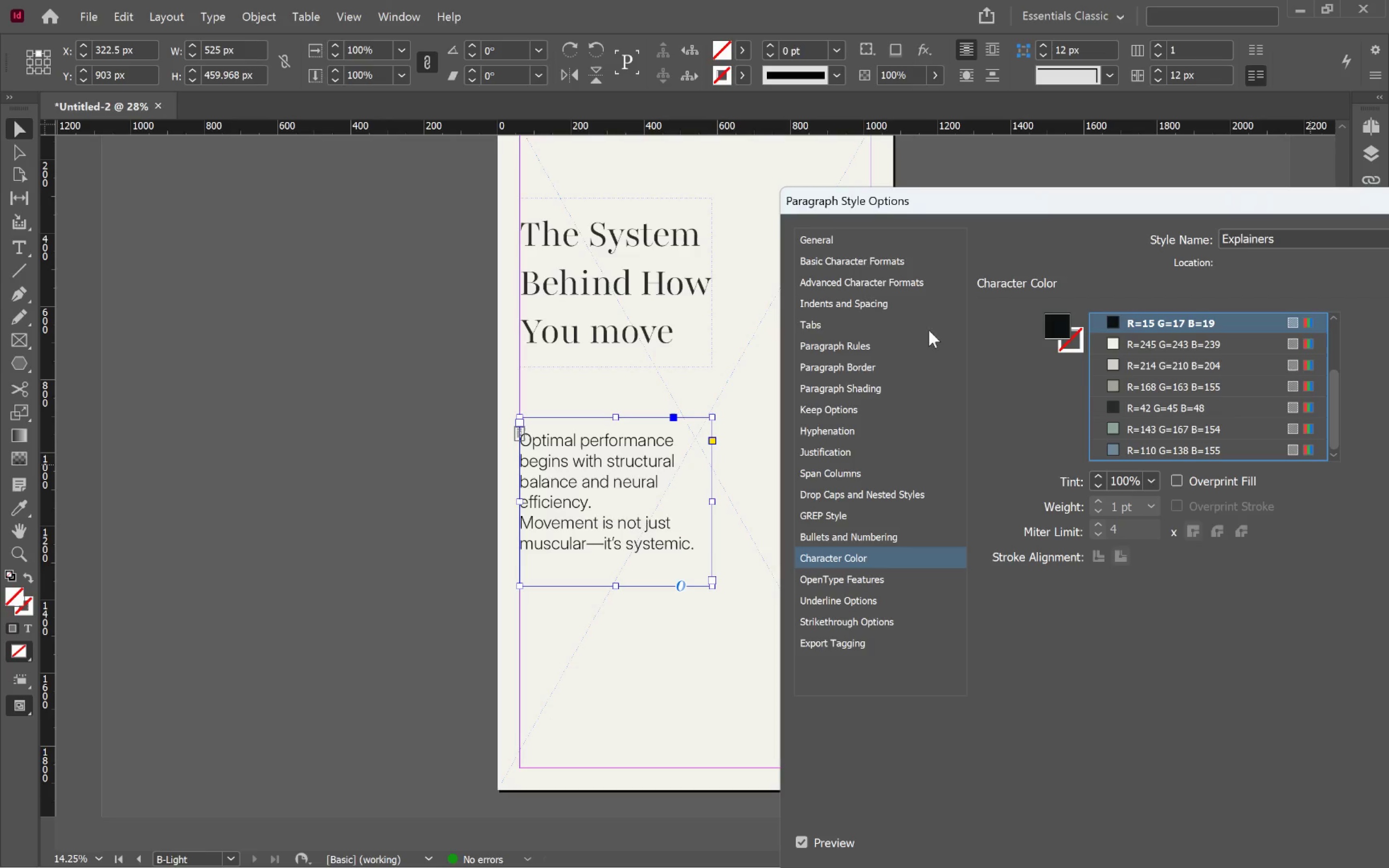 
left_click([868, 302])
 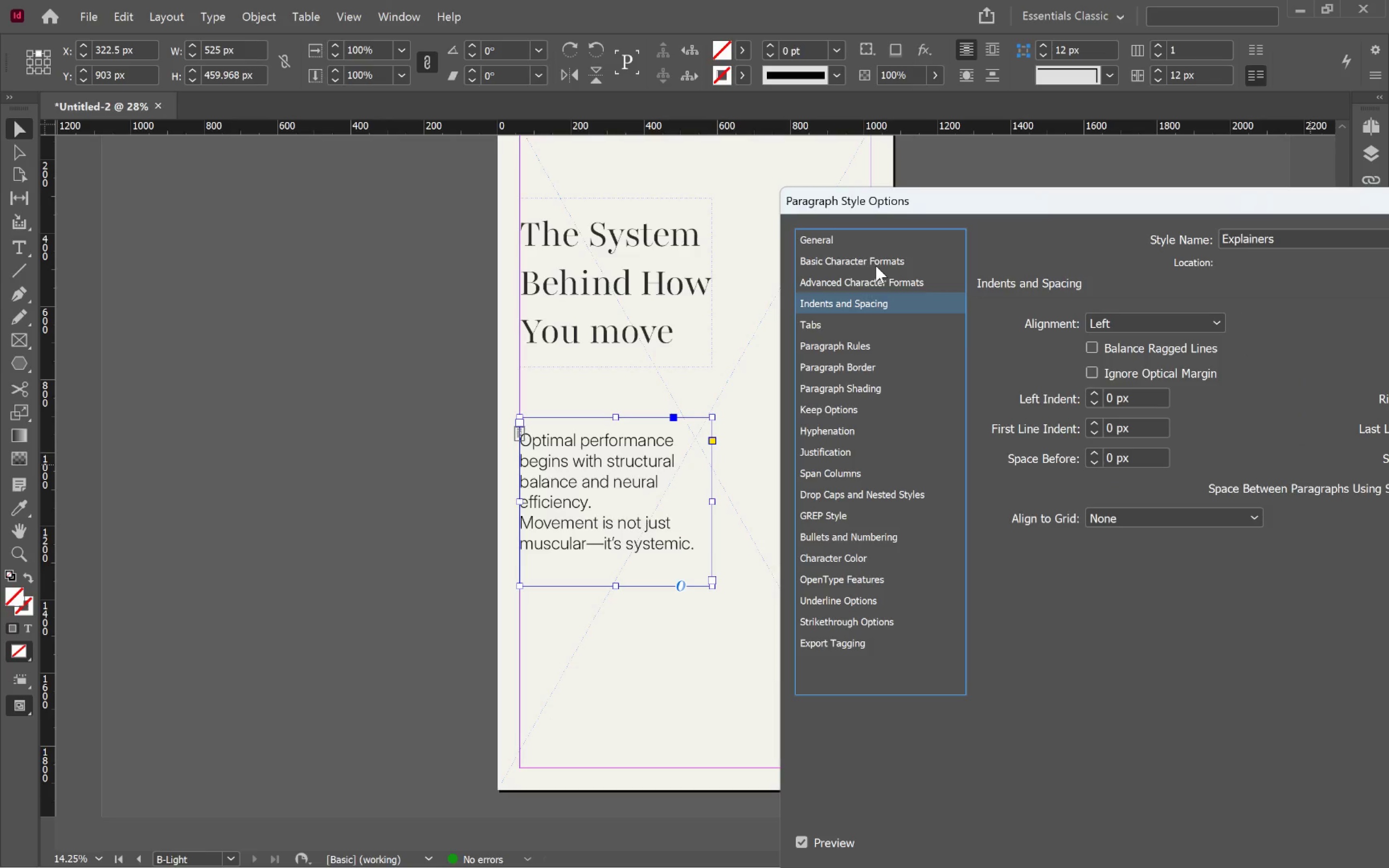 
left_click([876, 266])
 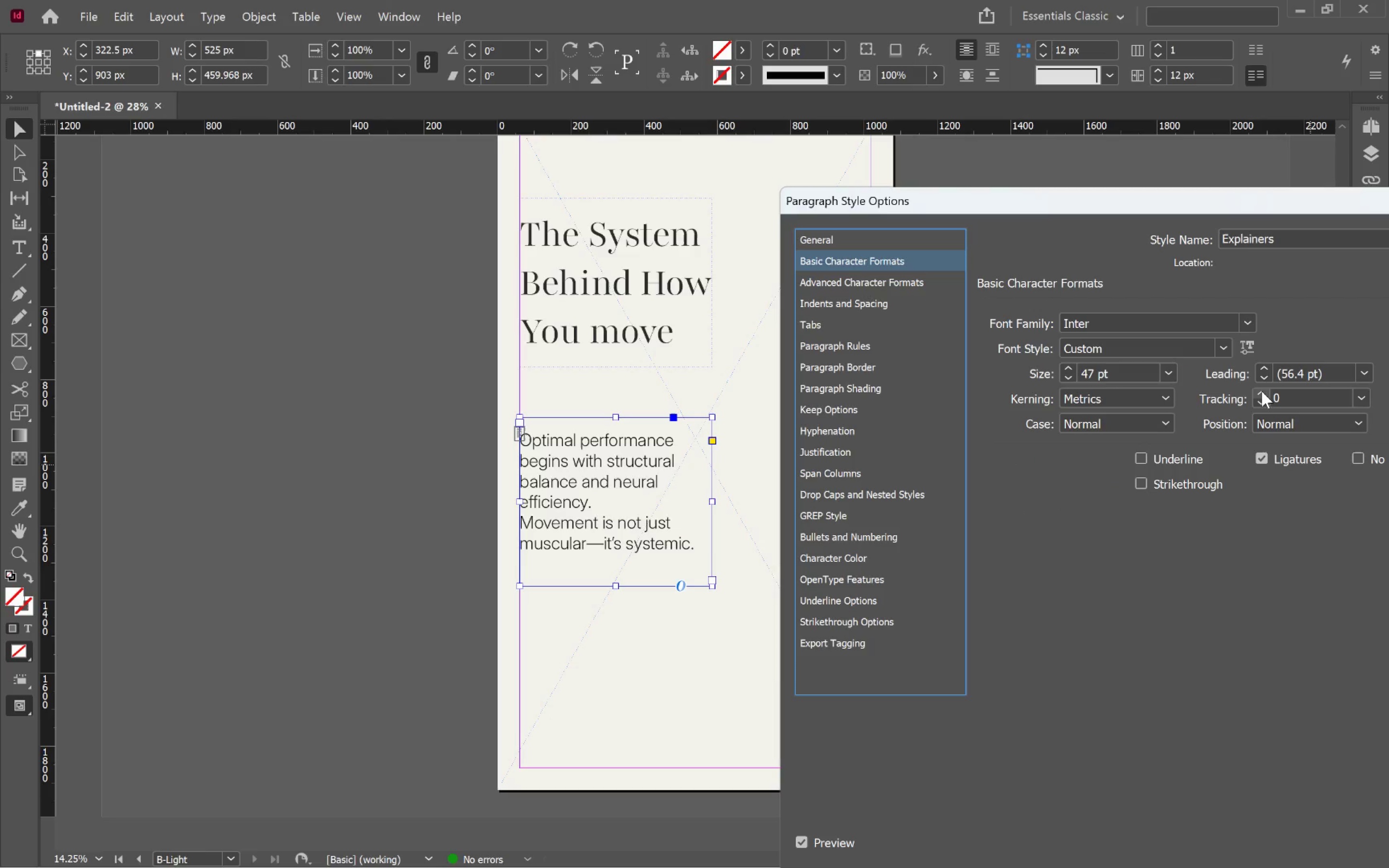 
double_click([1261, 391])
 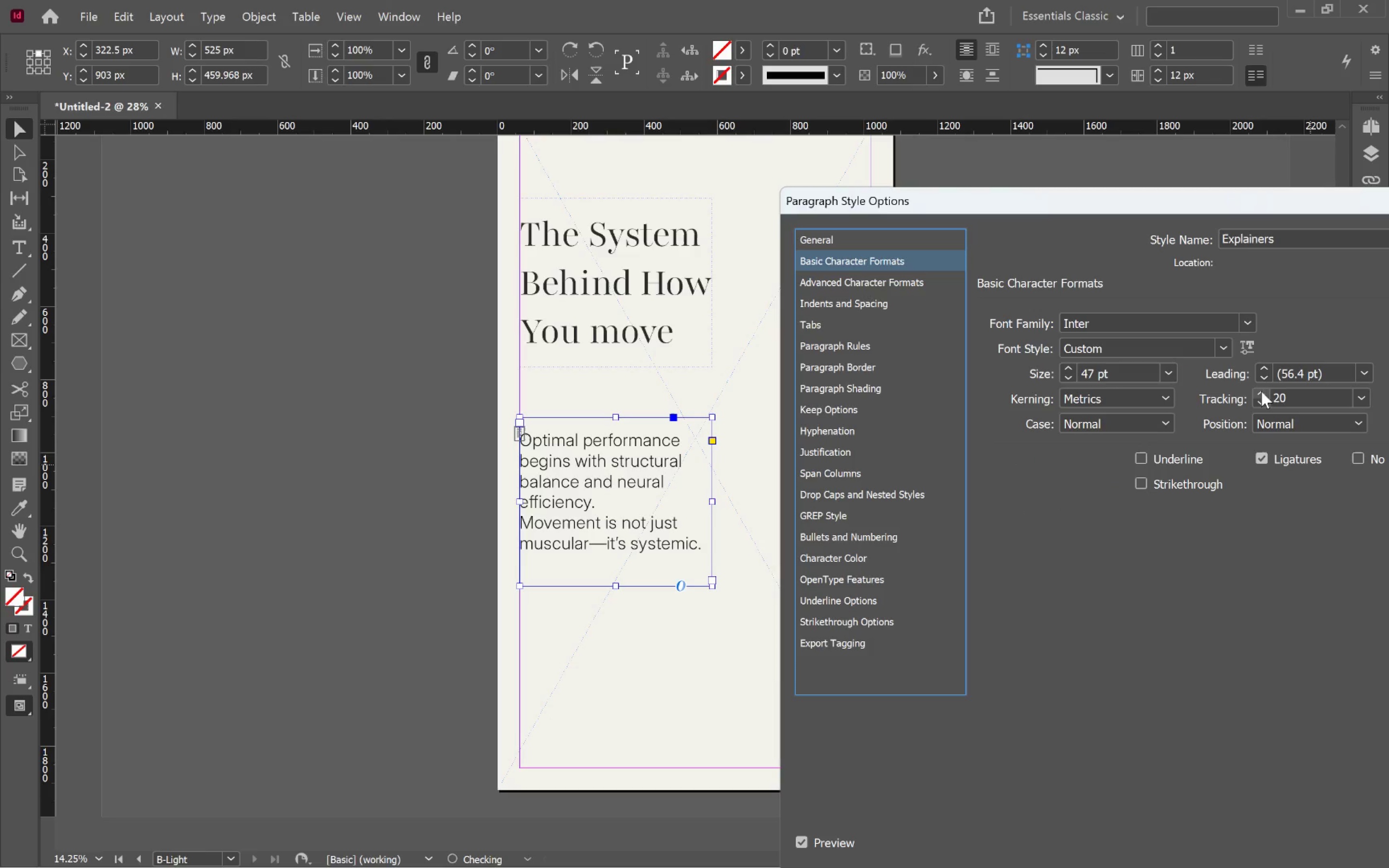 
triple_click([1261, 391])
 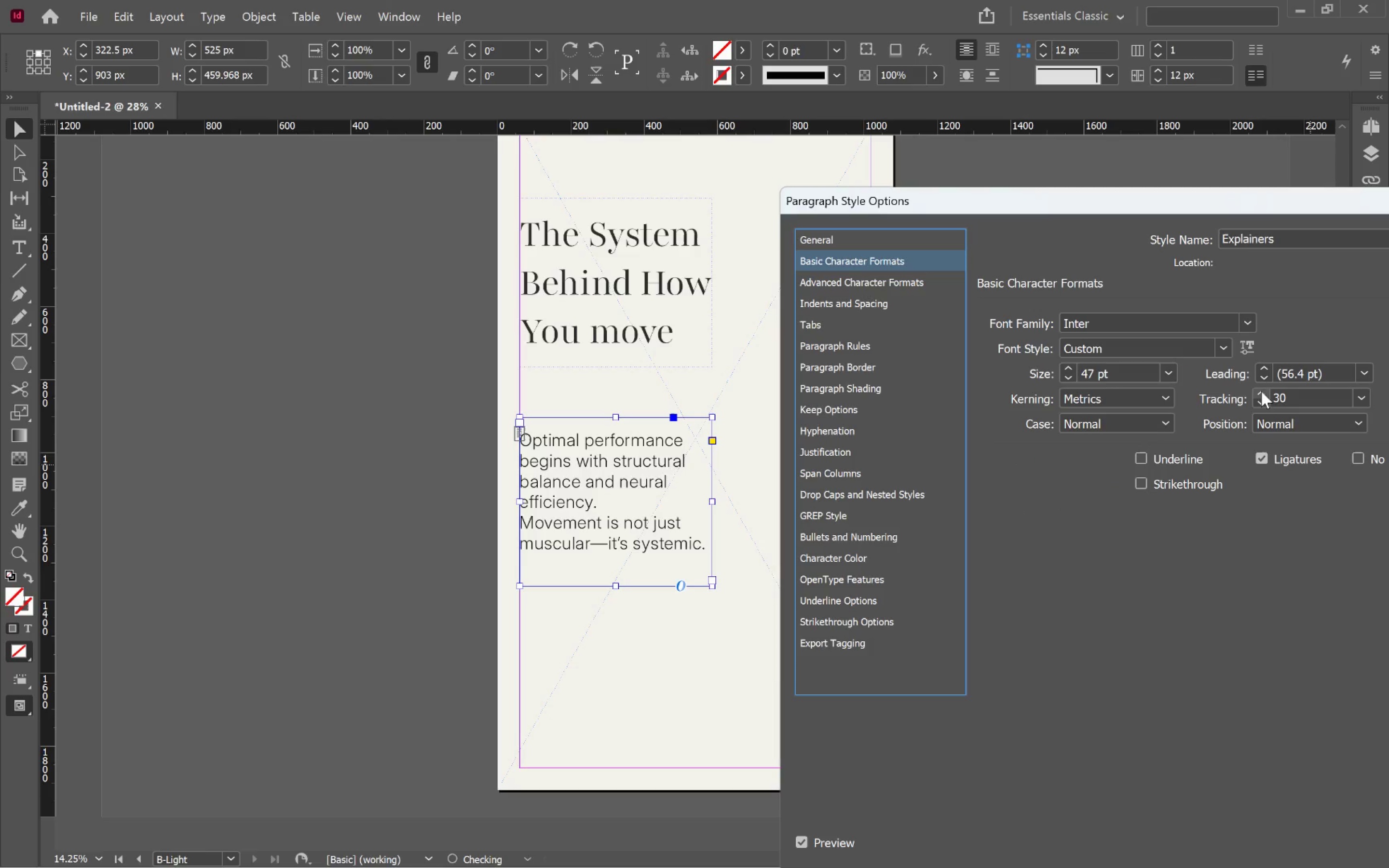 
triple_click([1261, 391])
 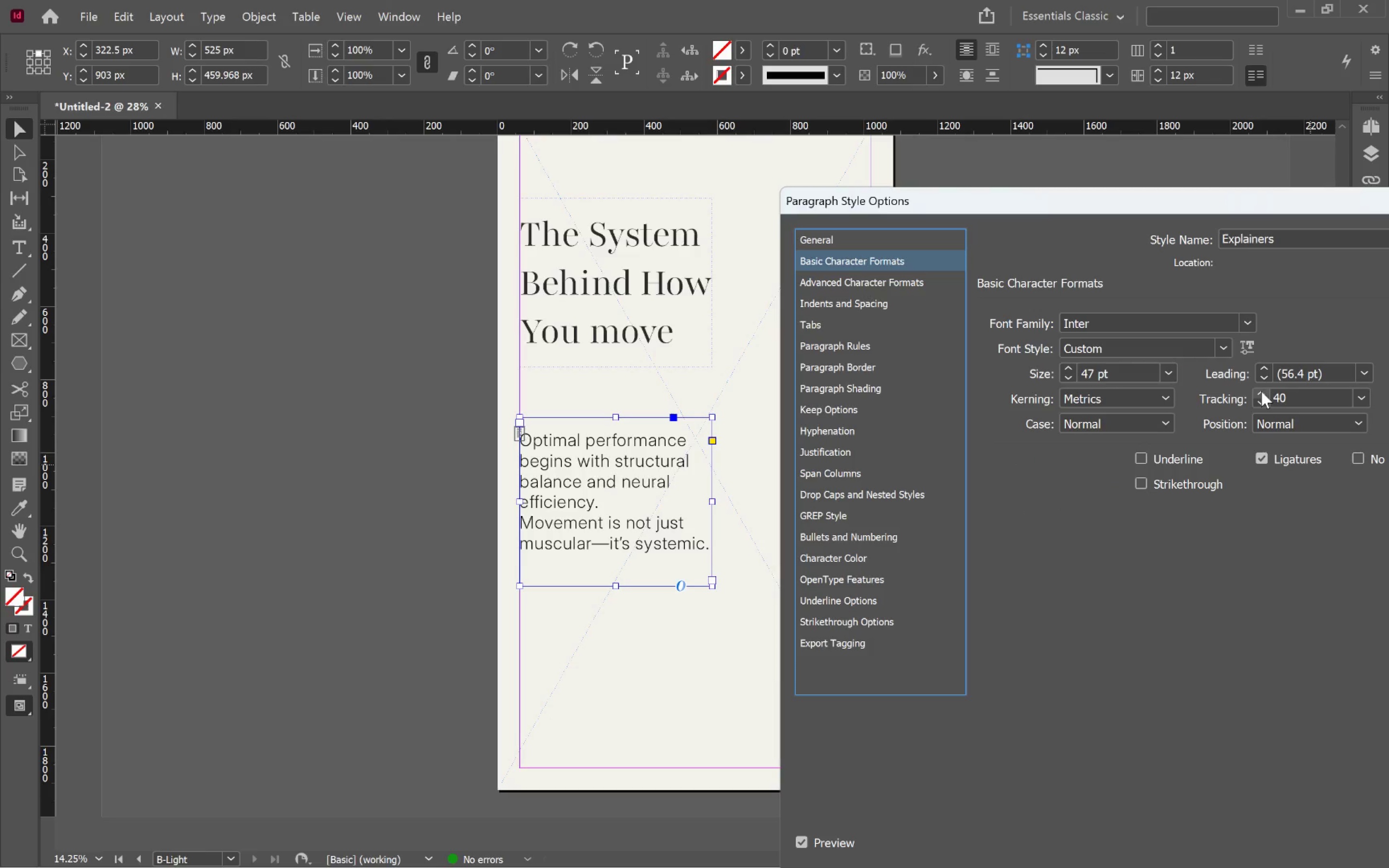 
left_click([1261, 391])
 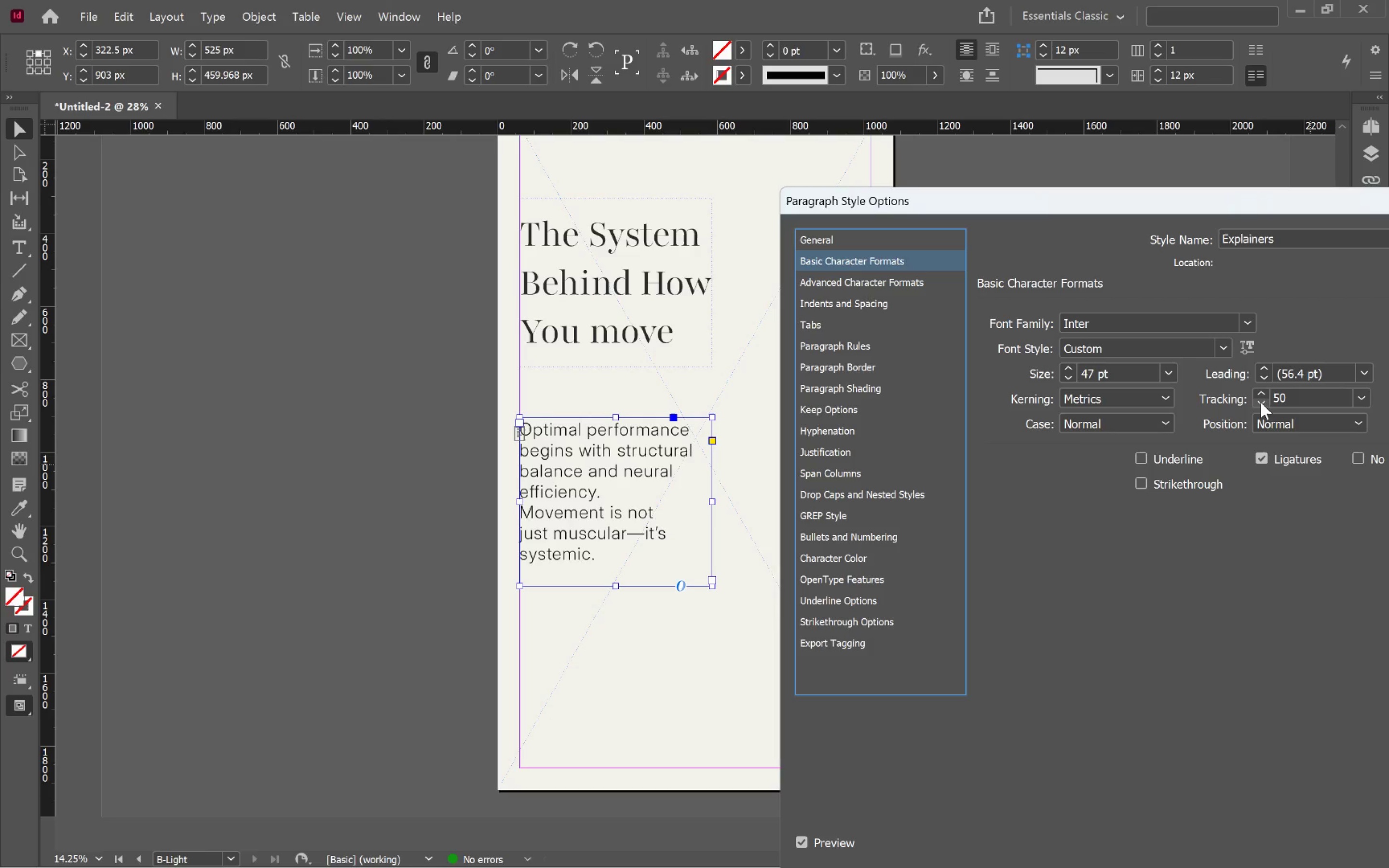 
left_click([874, 302])
 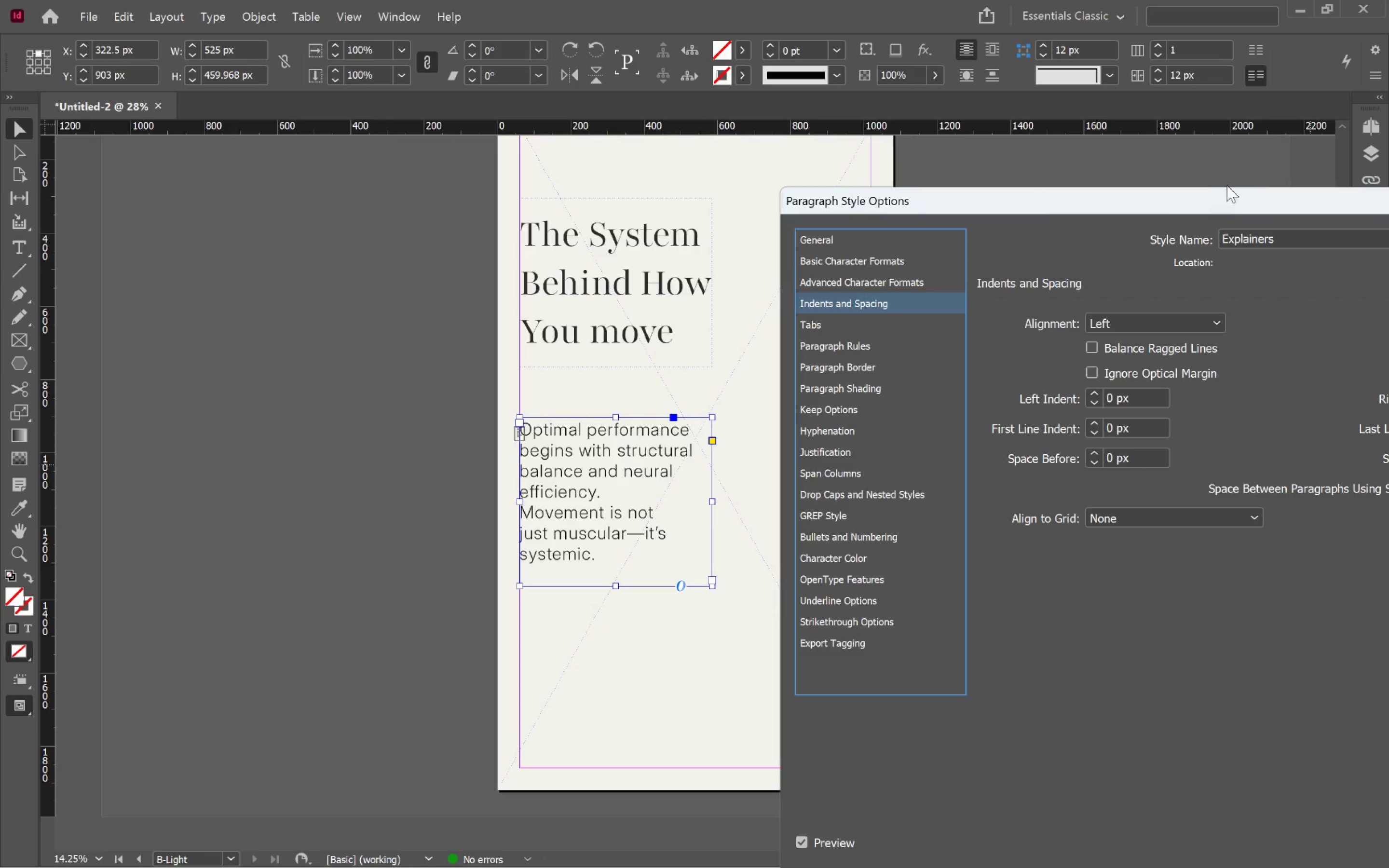 
left_click_drag(start_coordinate=[1235, 206], to_coordinate=[1144, 202])
 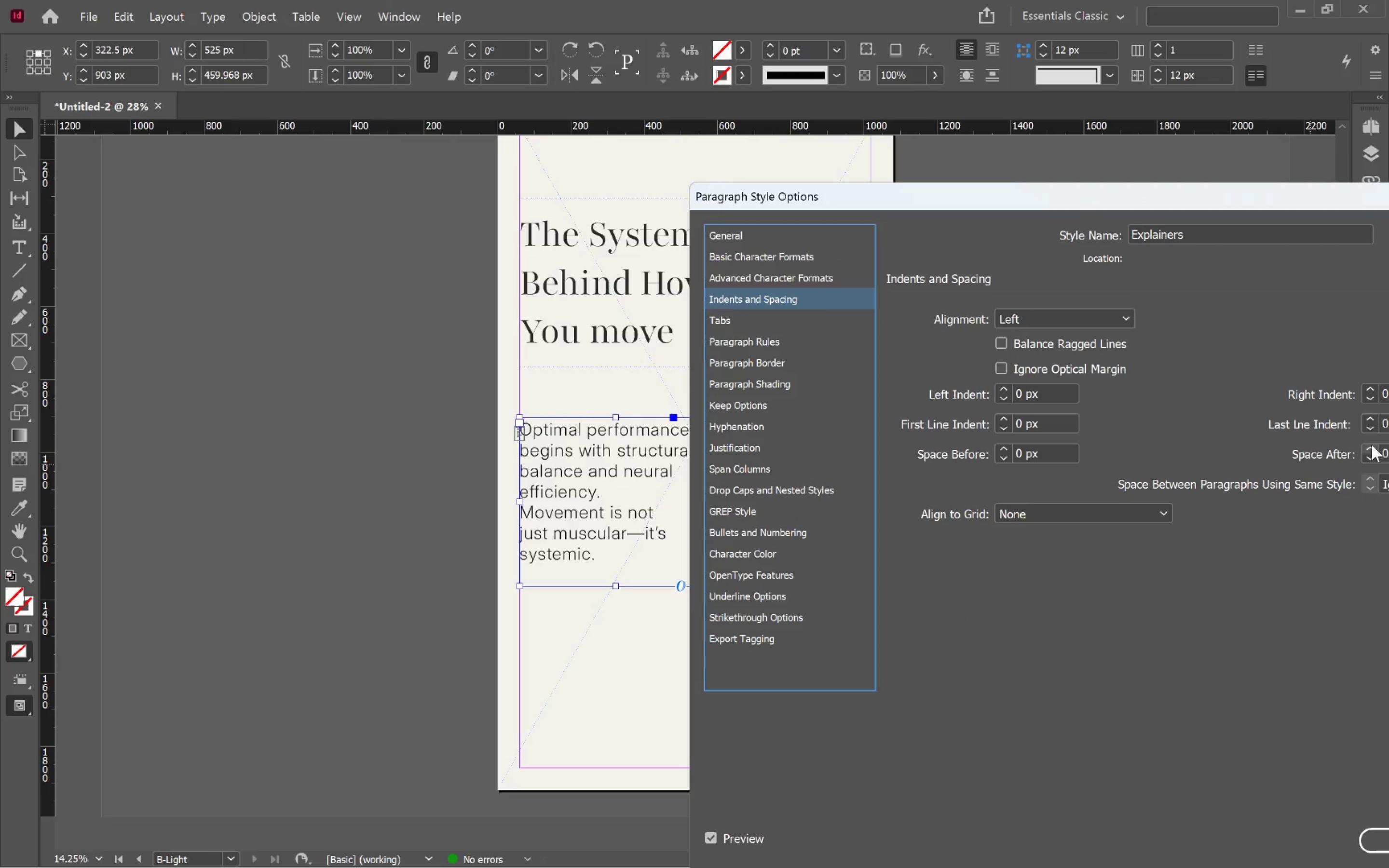 
double_click([1372, 444])
 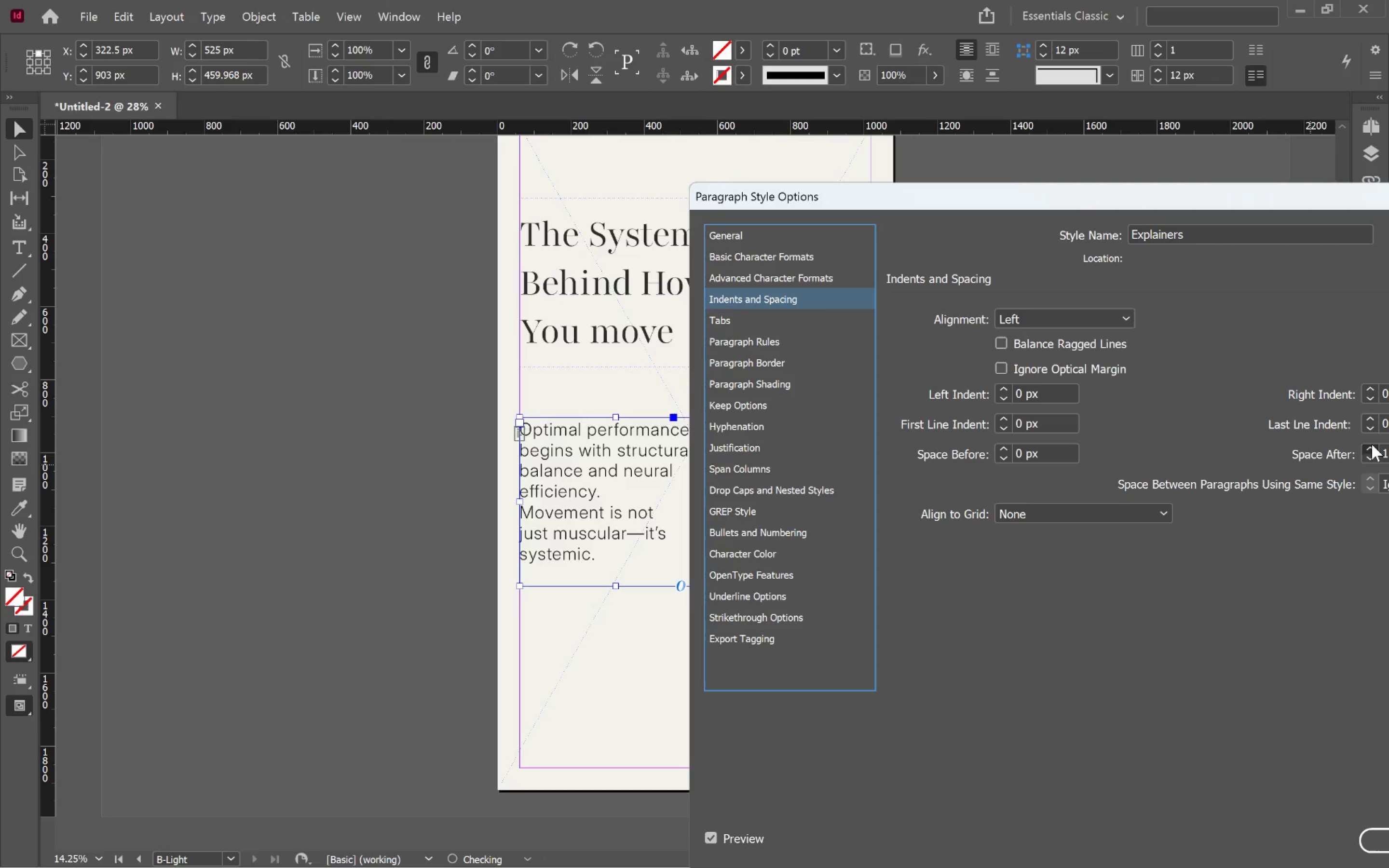 
triple_click([1372, 444])
 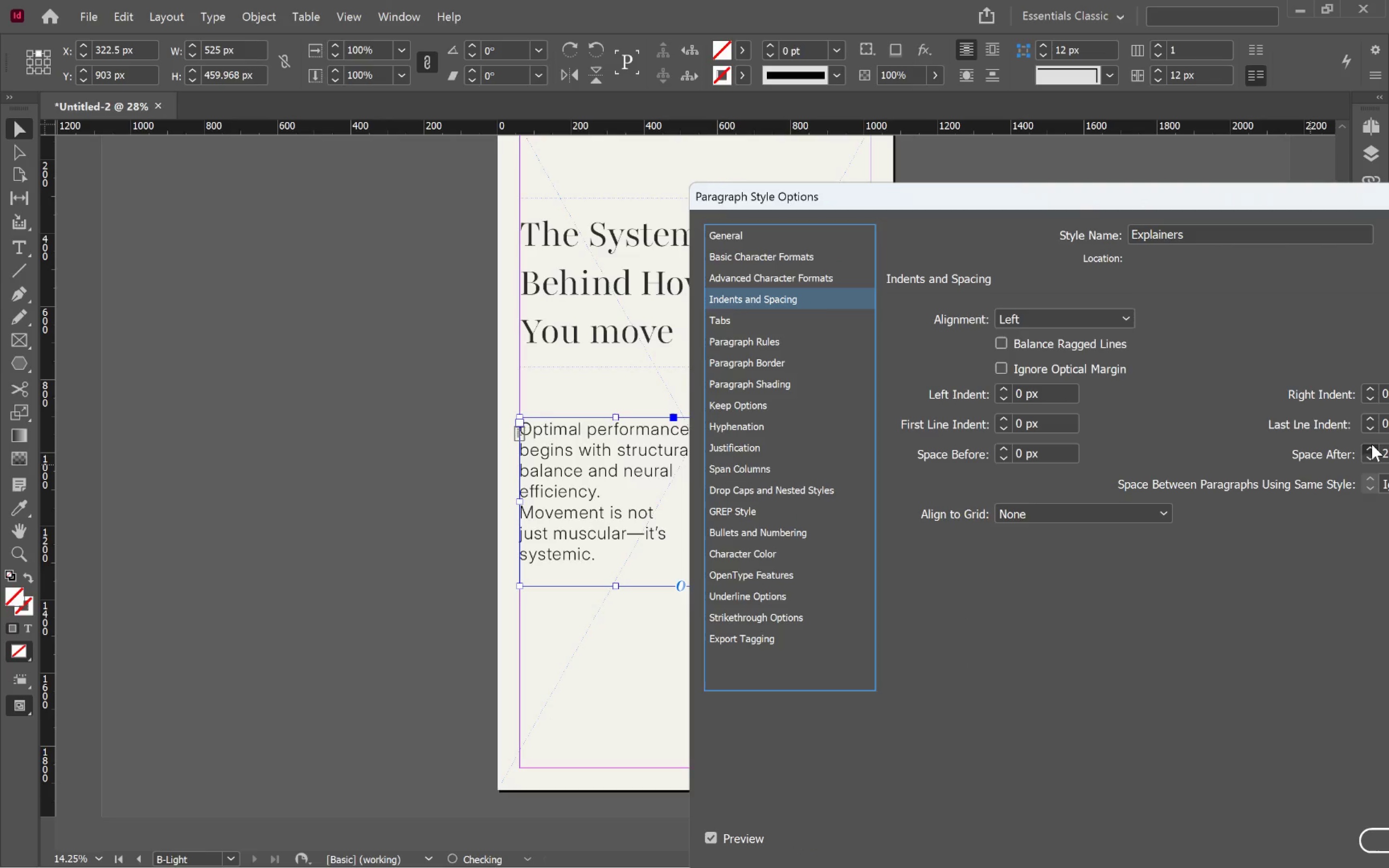 
triple_click([1372, 444])
 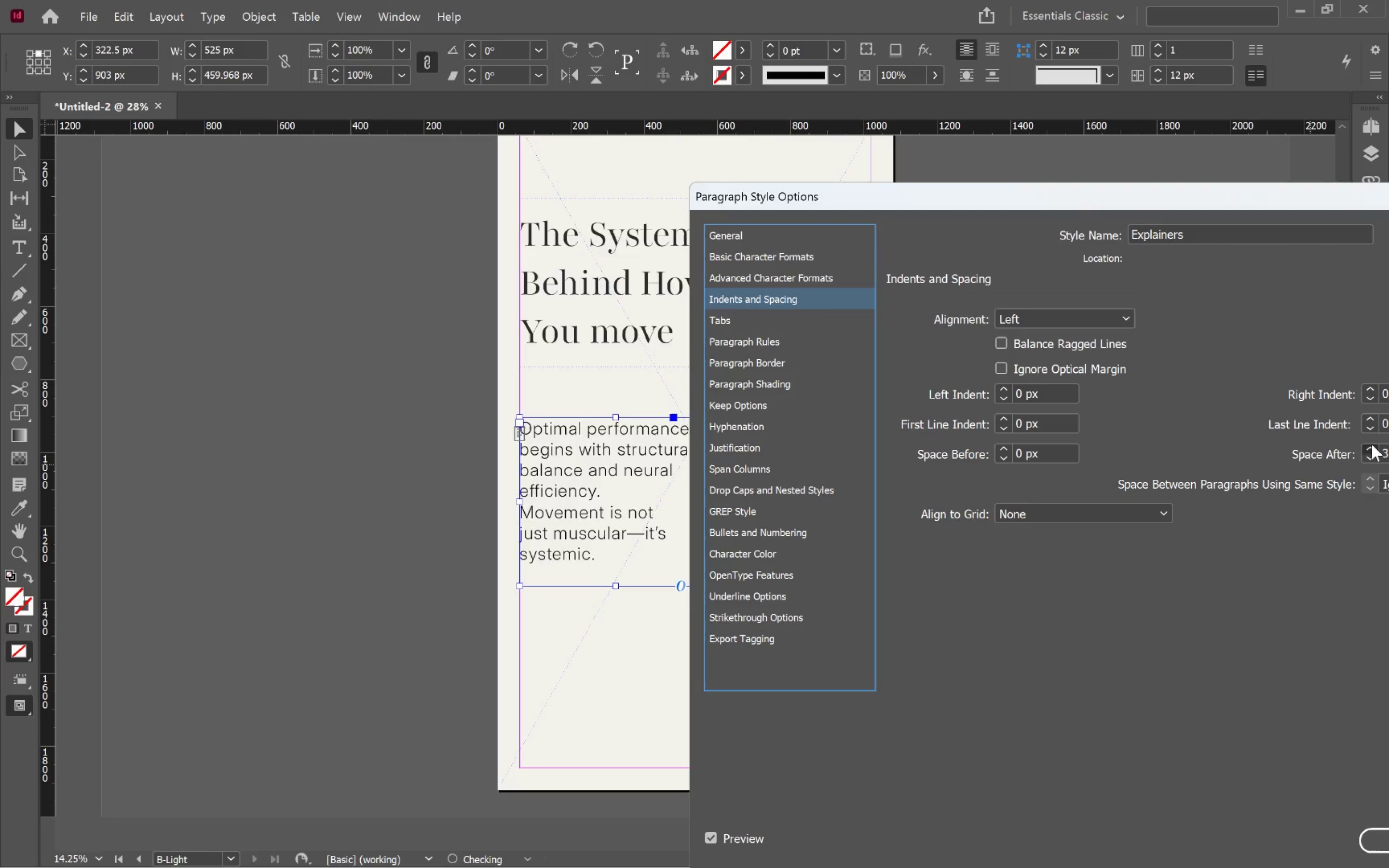 
triple_click([1372, 444])
 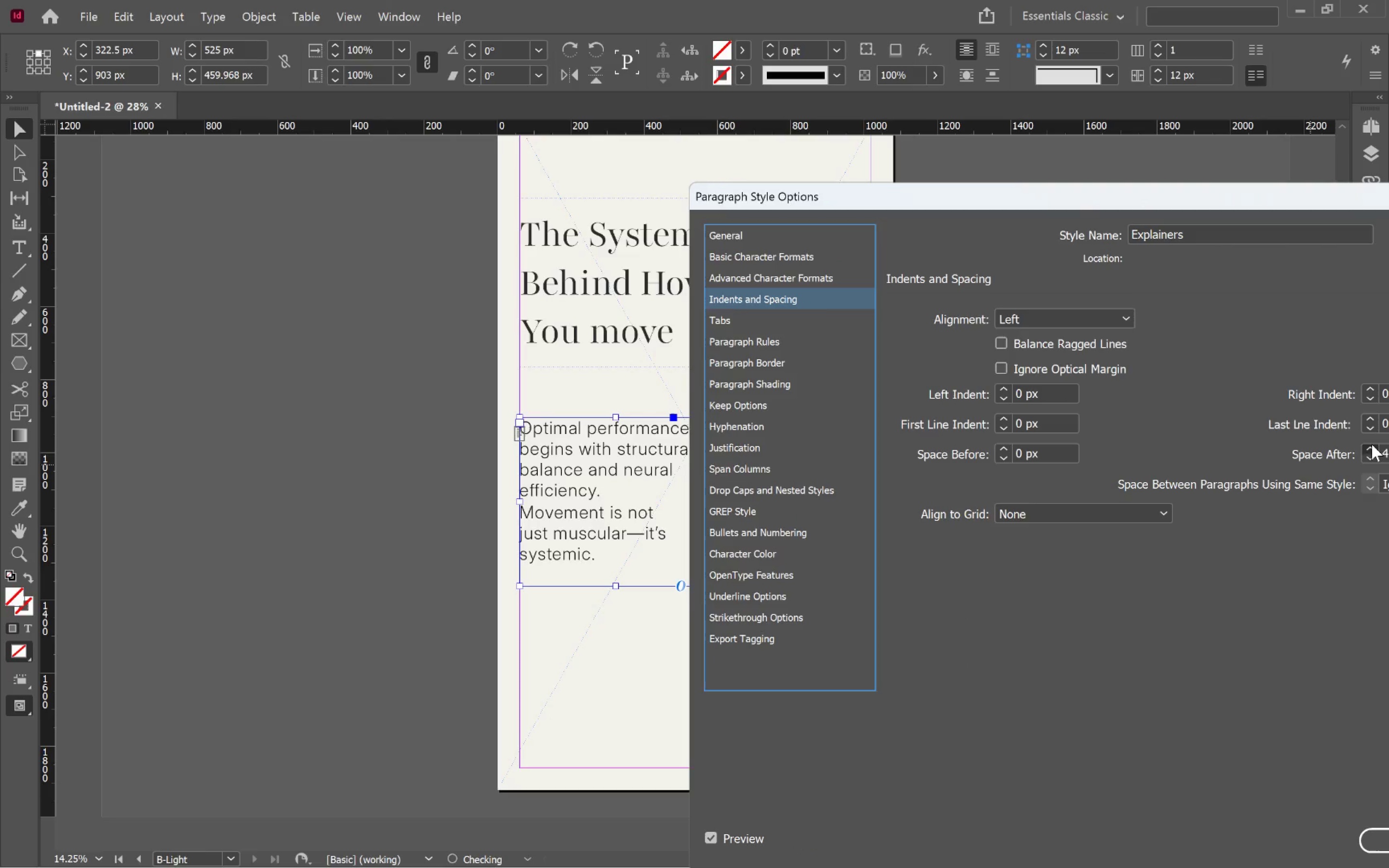 
triple_click([1372, 444])
 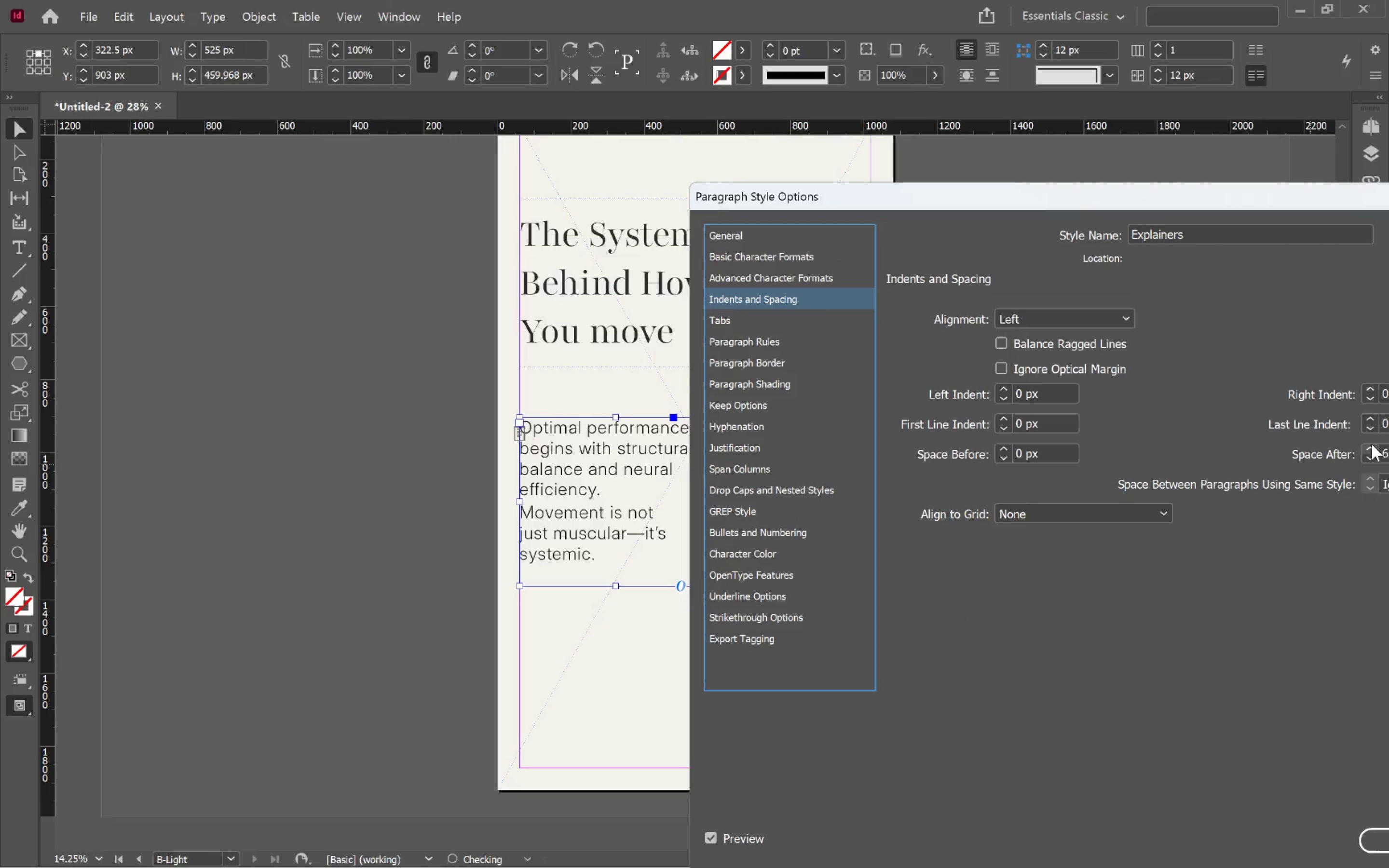 
triple_click([1372, 444])
 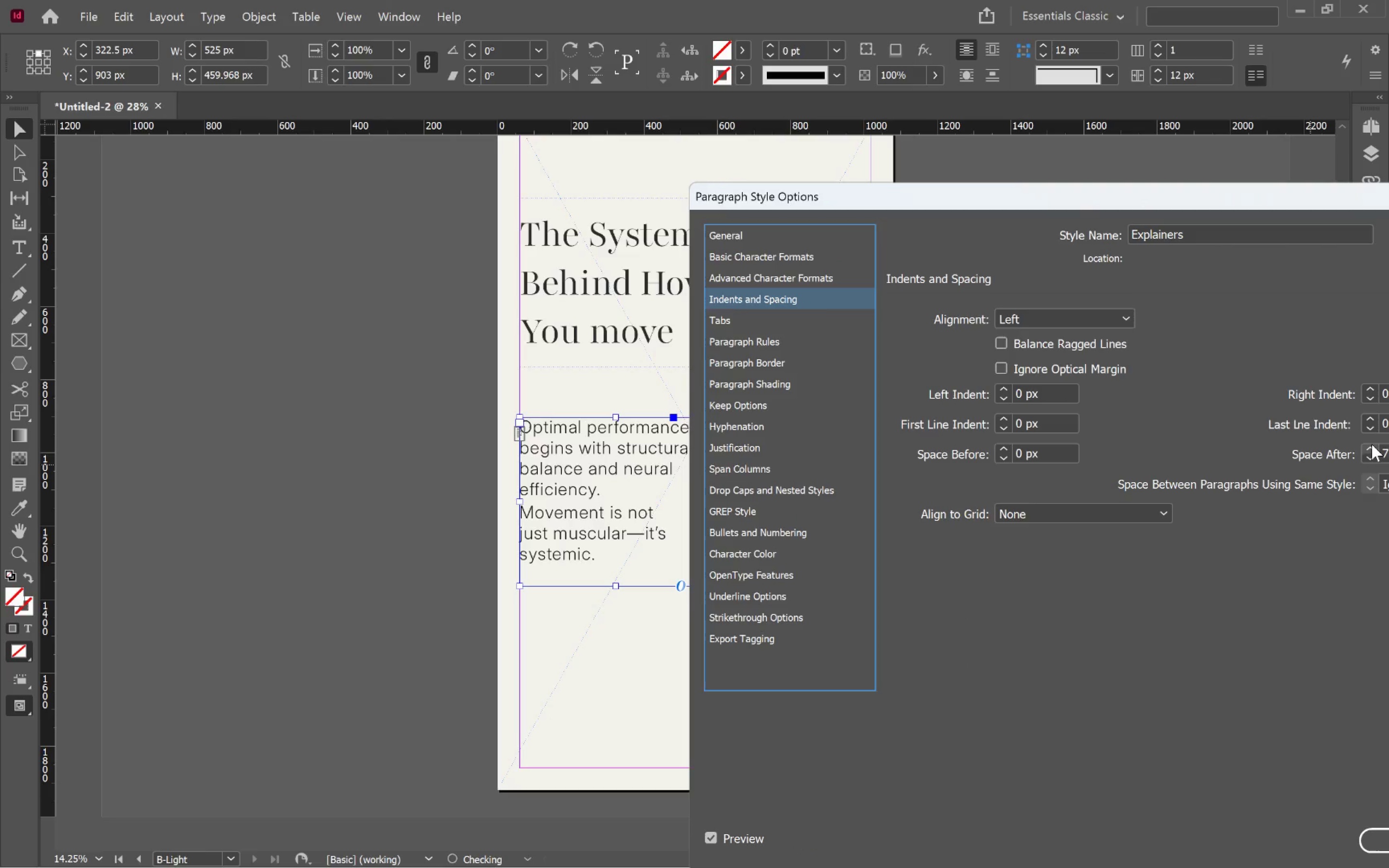 
triple_click([1372, 444])
 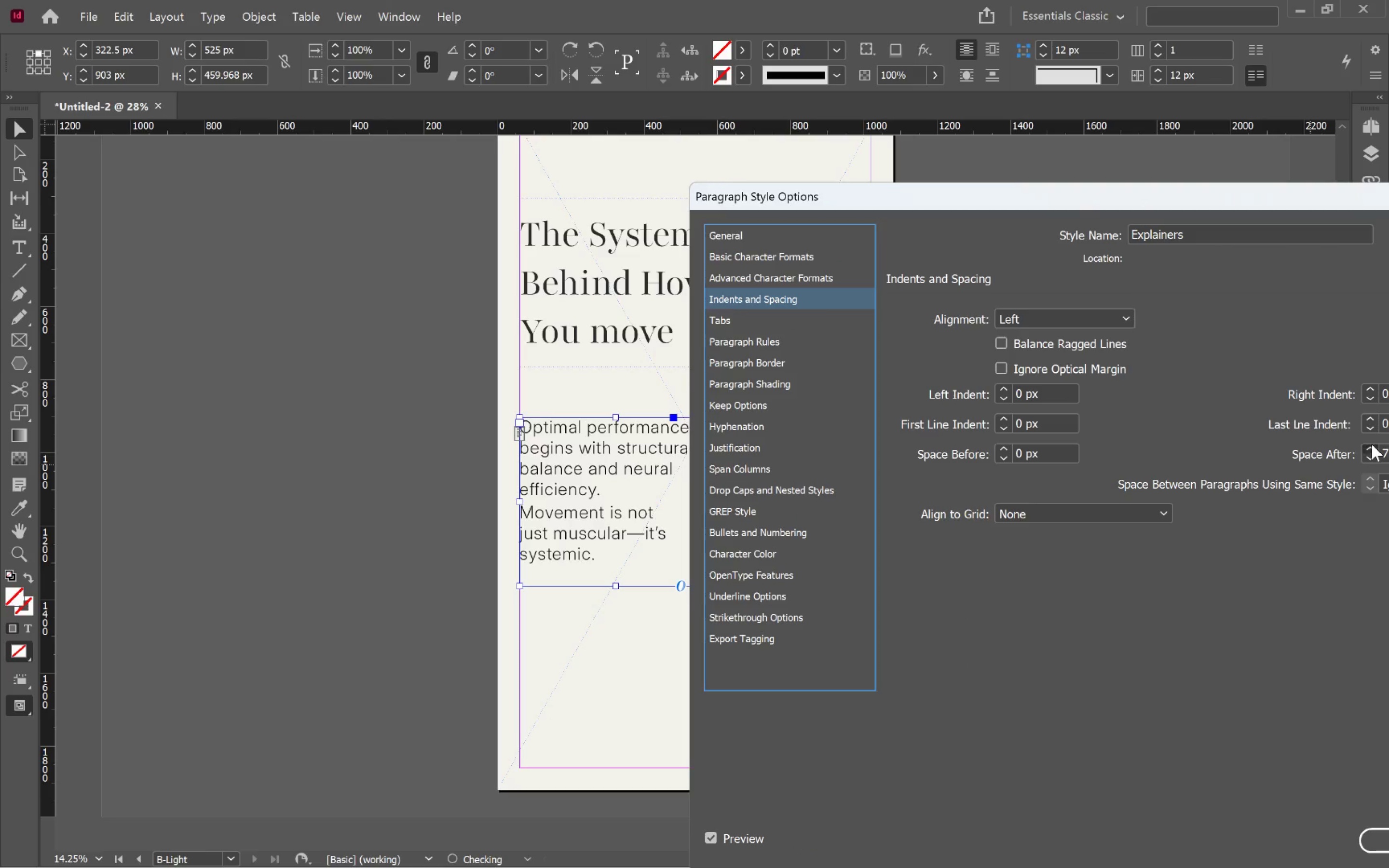 
triple_click([1372, 444])
 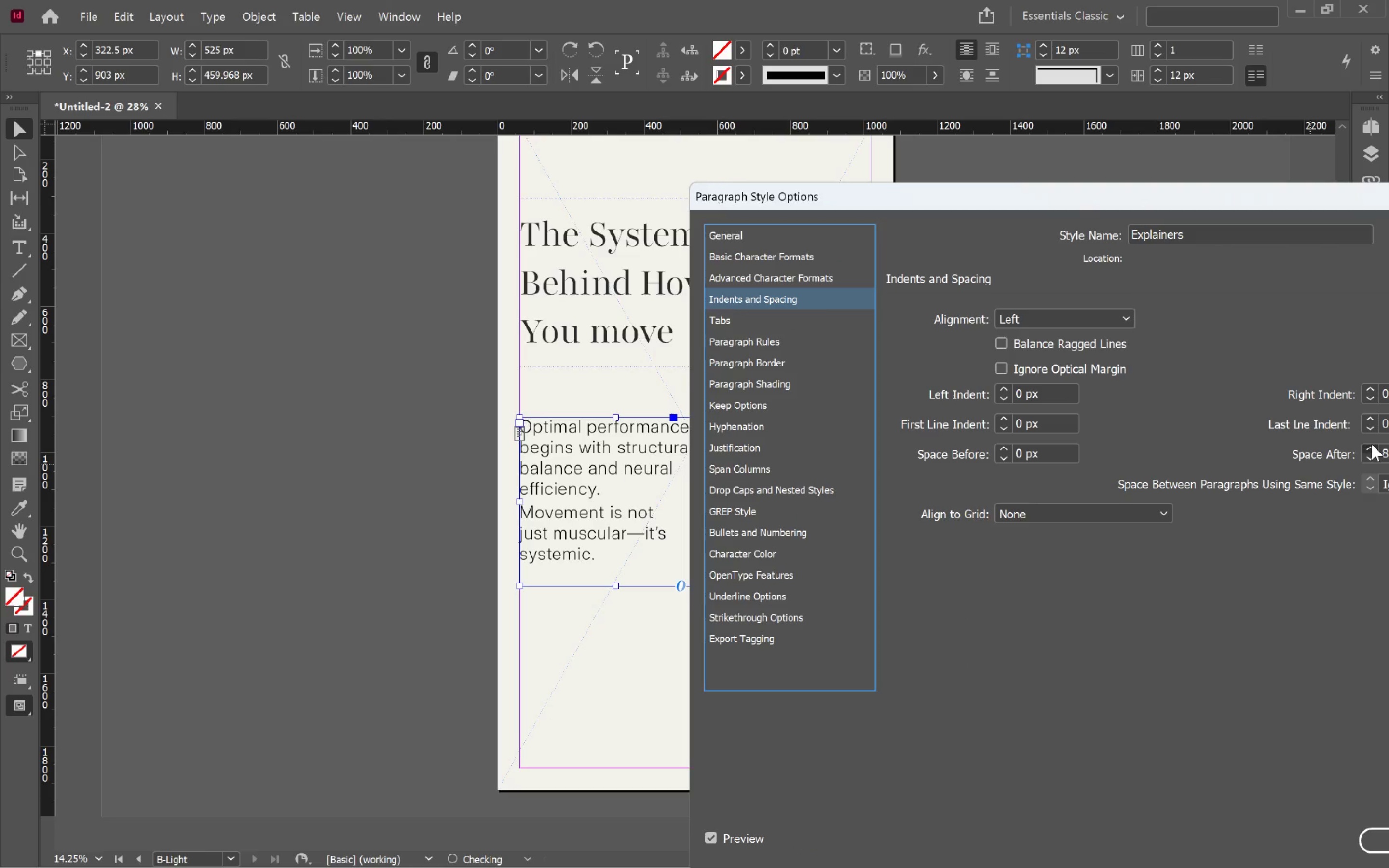 
triple_click([1372, 444])
 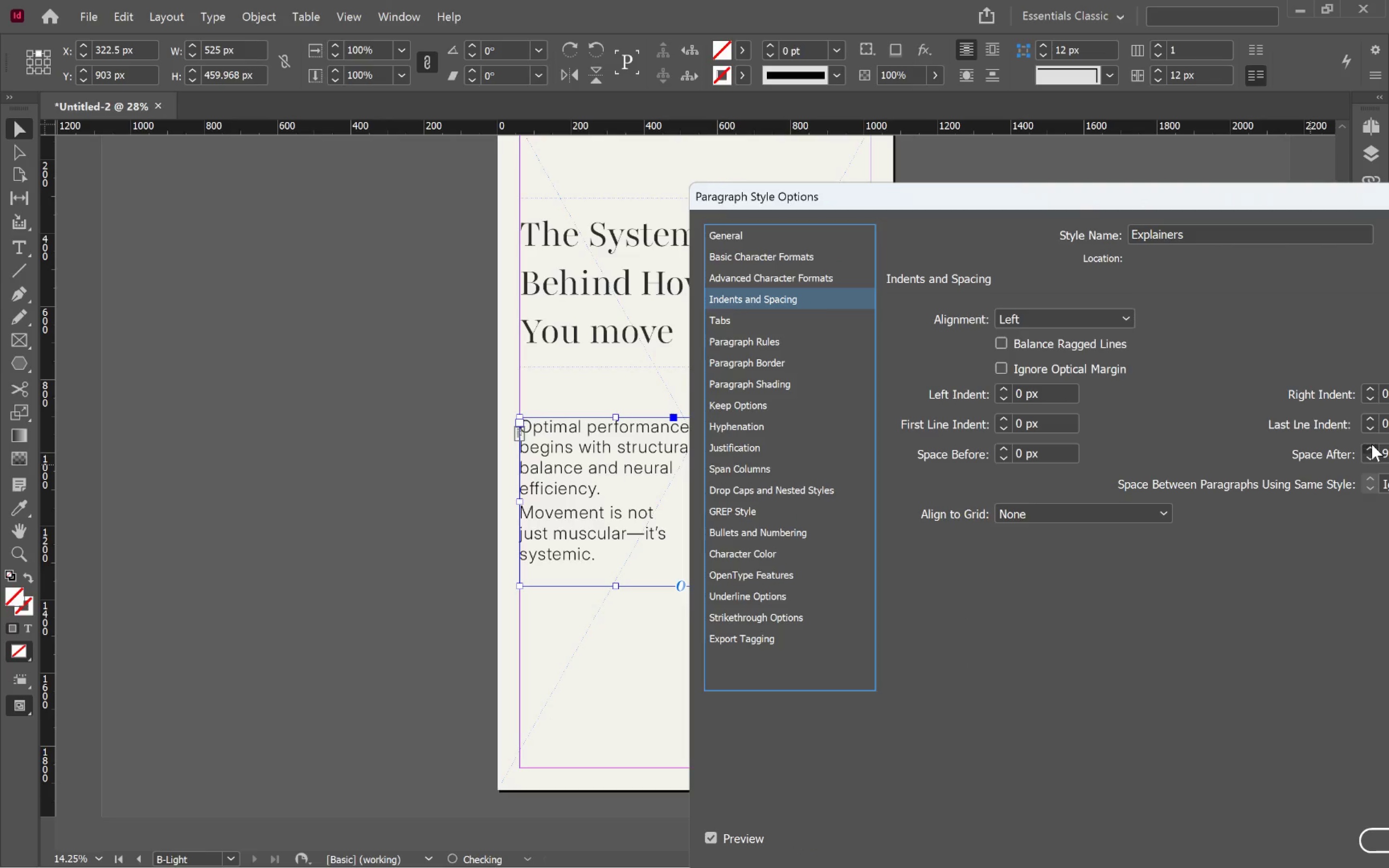 
triple_click([1372, 444])
 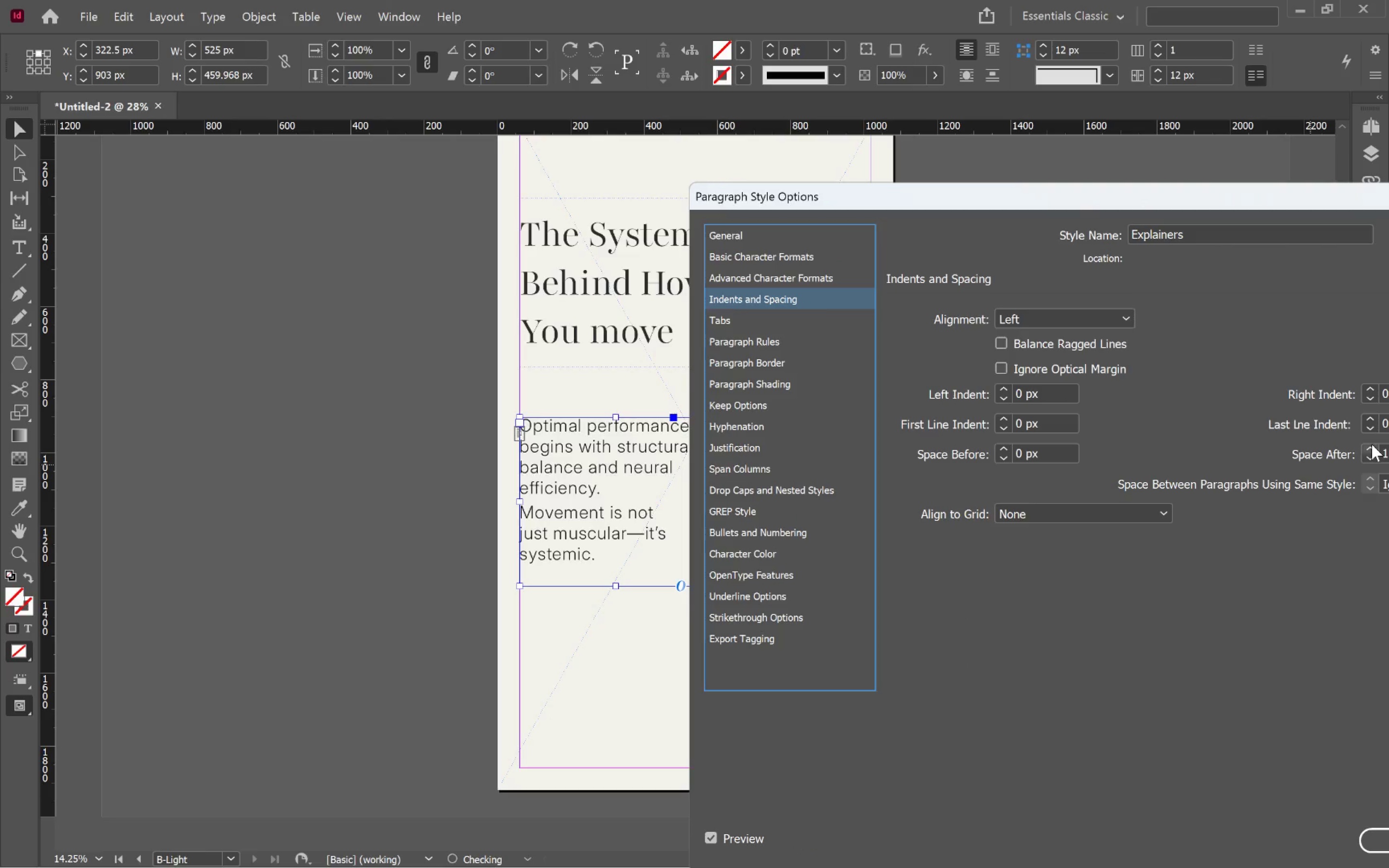 
triple_click([1372, 444])
 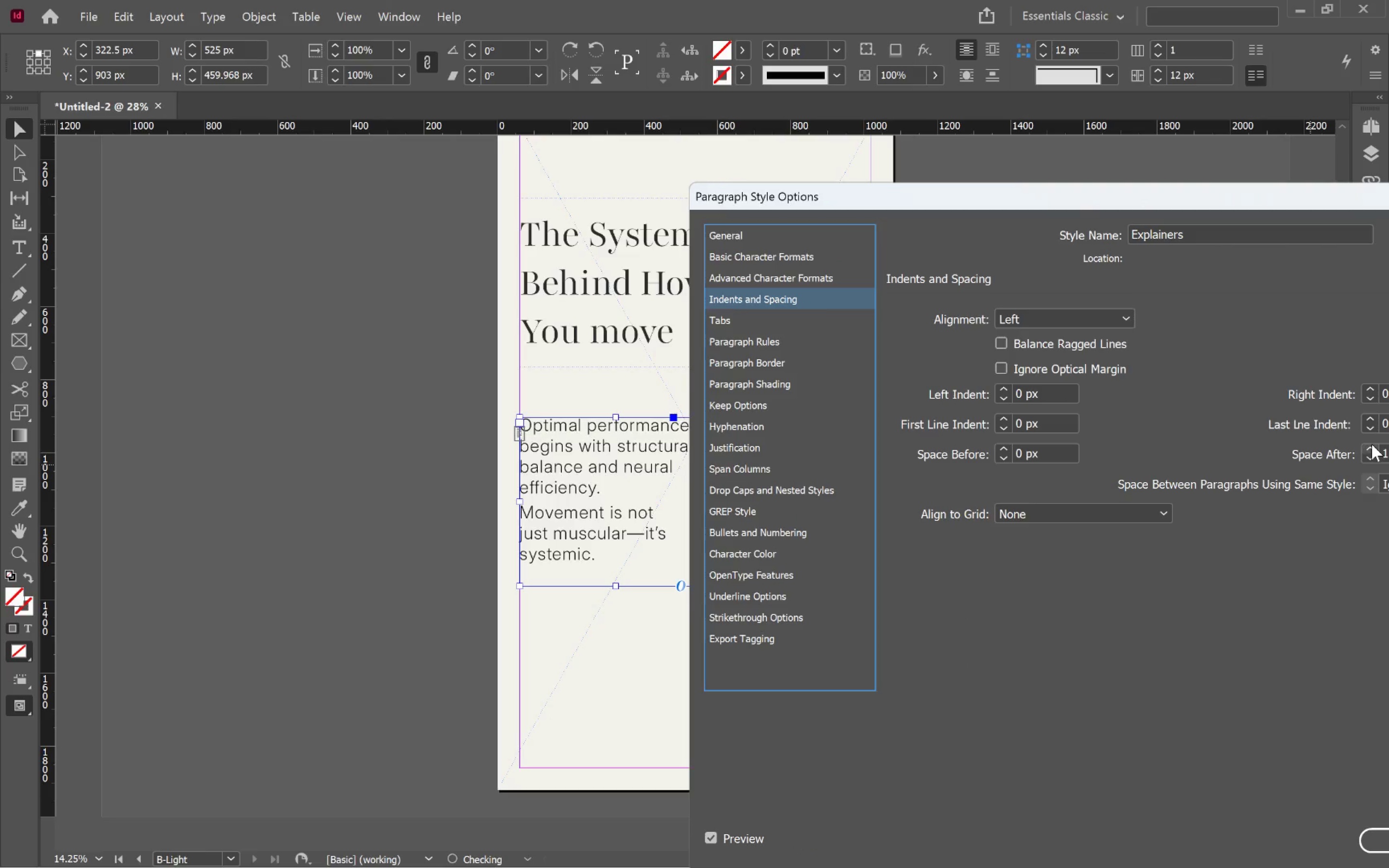 
triple_click([1372, 444])
 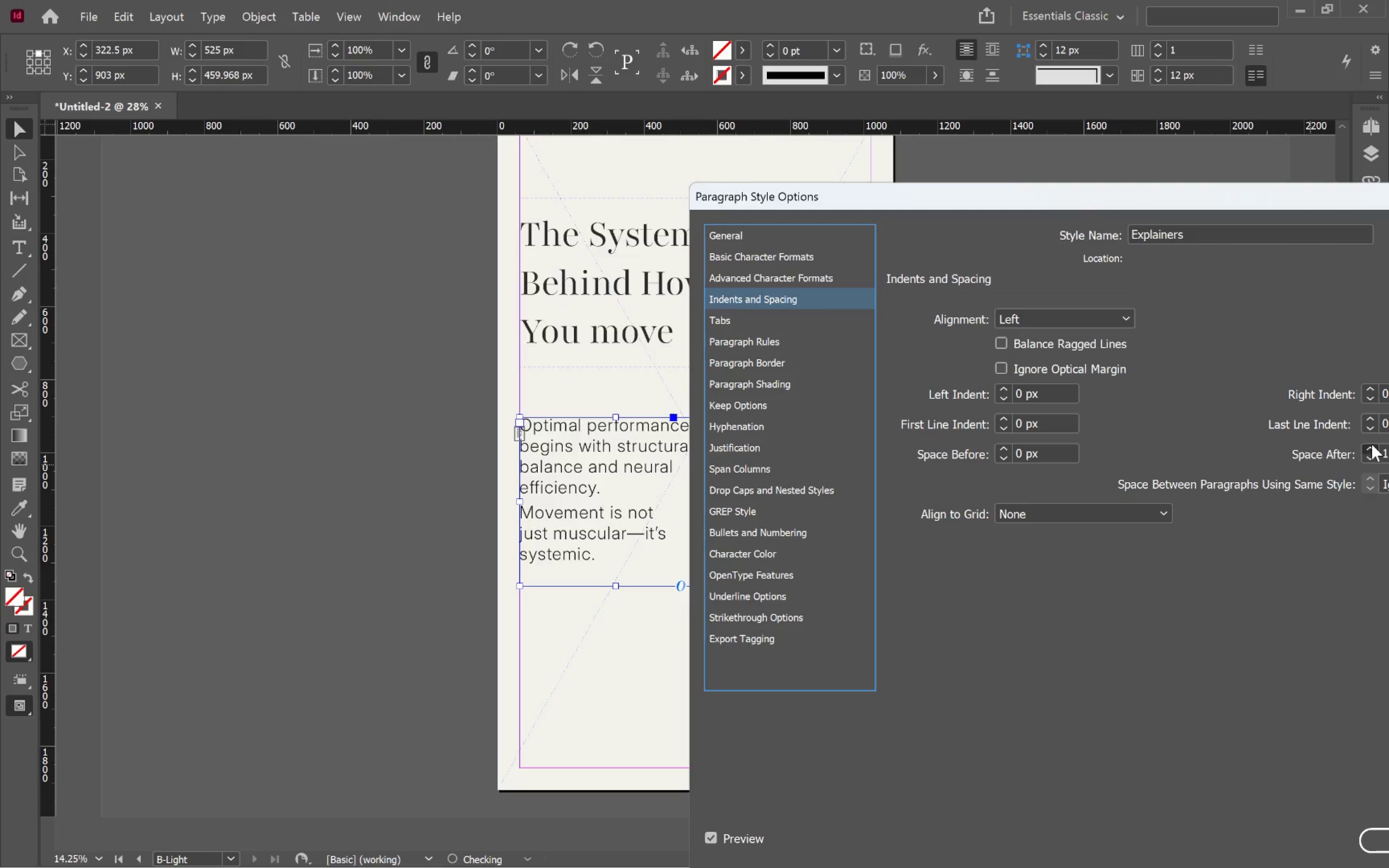 
triple_click([1372, 444])
 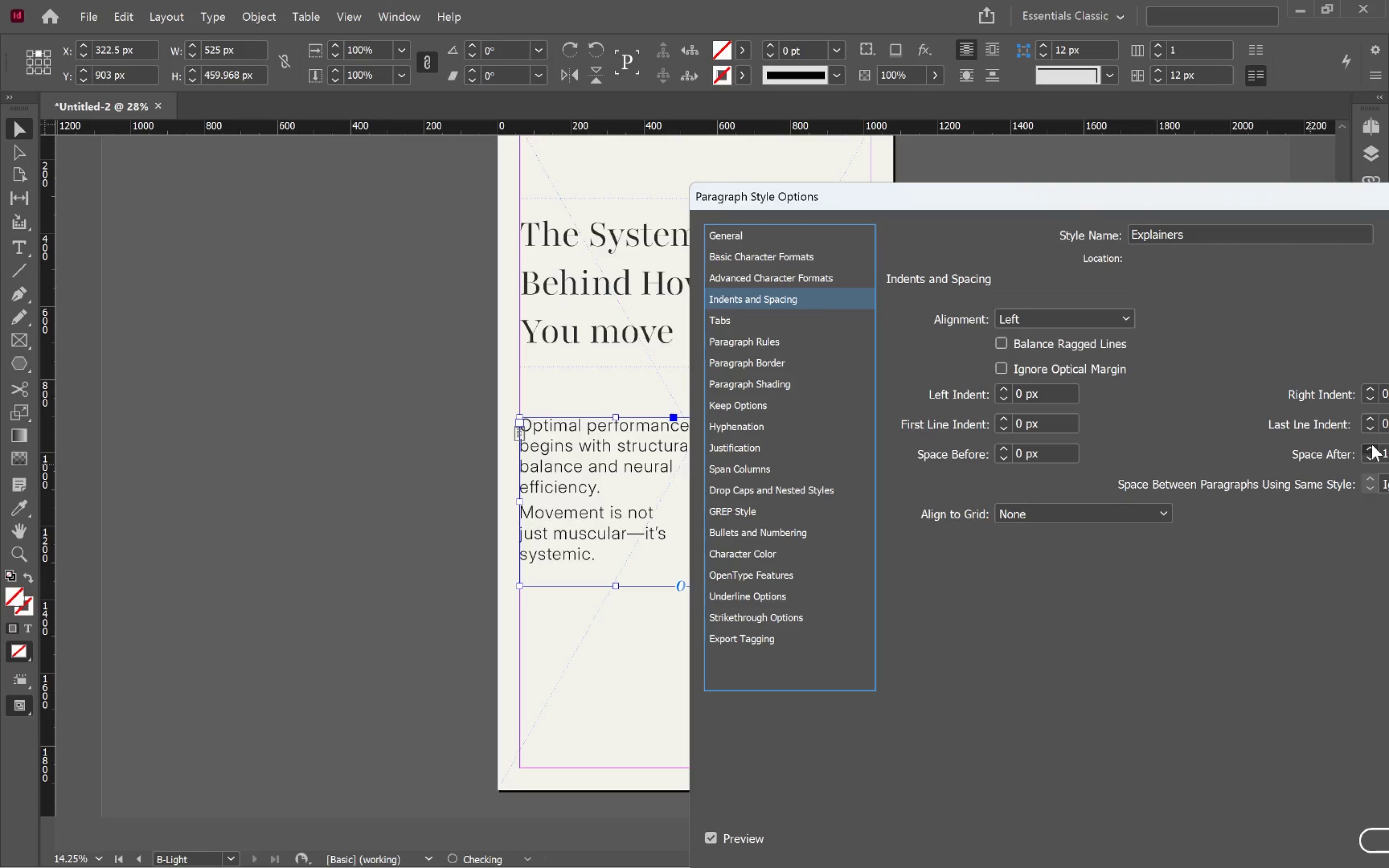 
triple_click([1372, 444])
 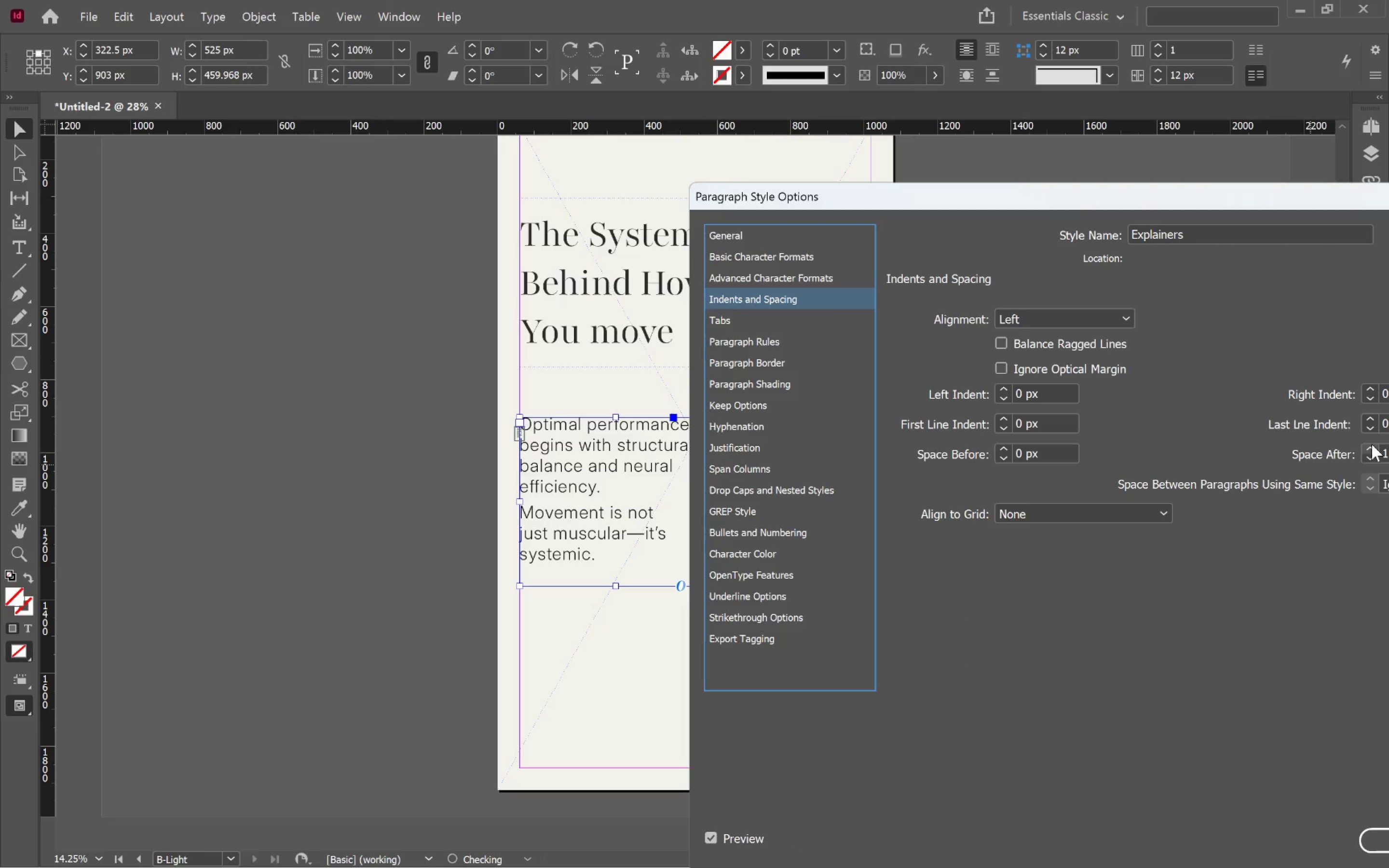 
triple_click([1372, 444])
 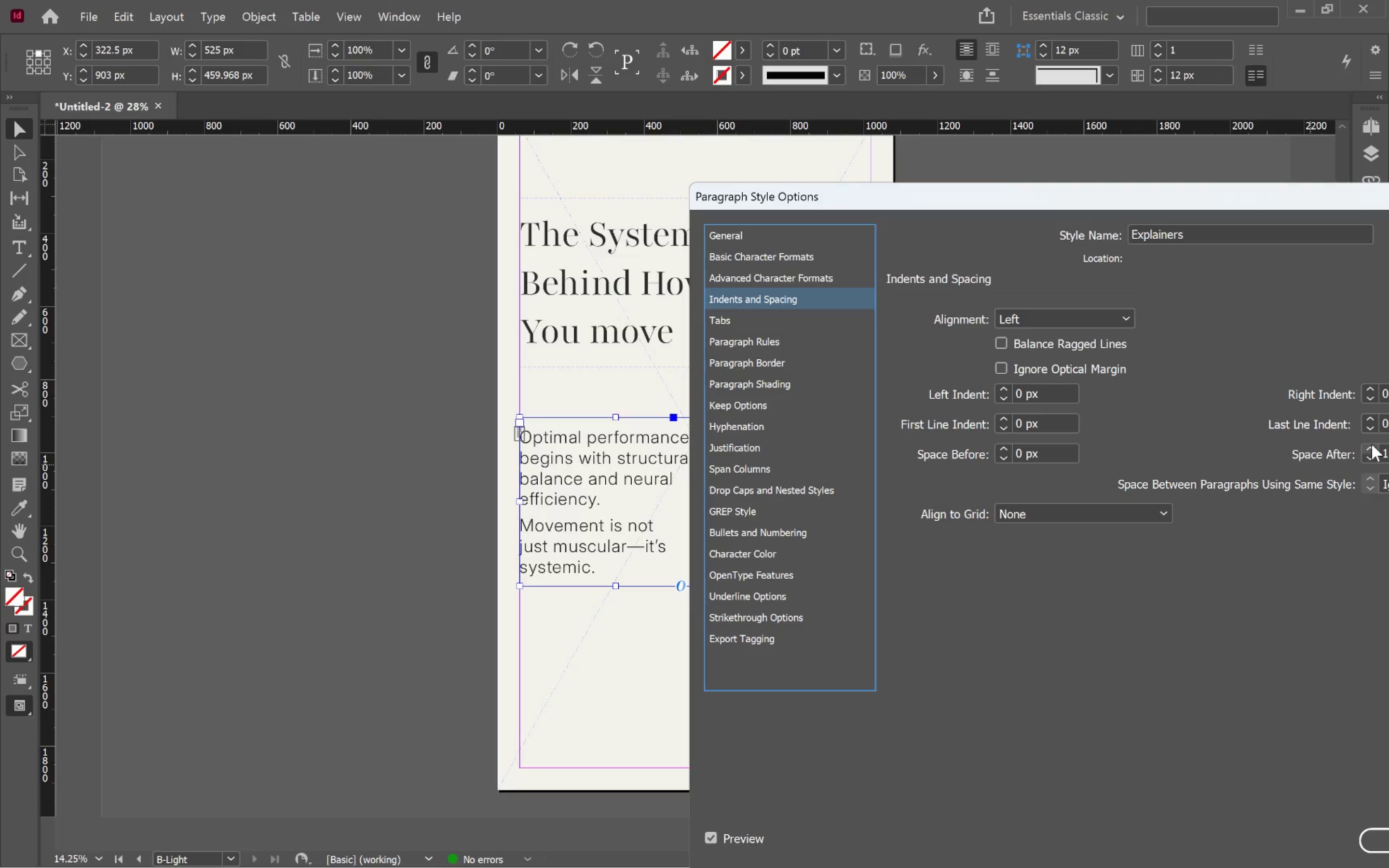 
double_click([1372, 444])
 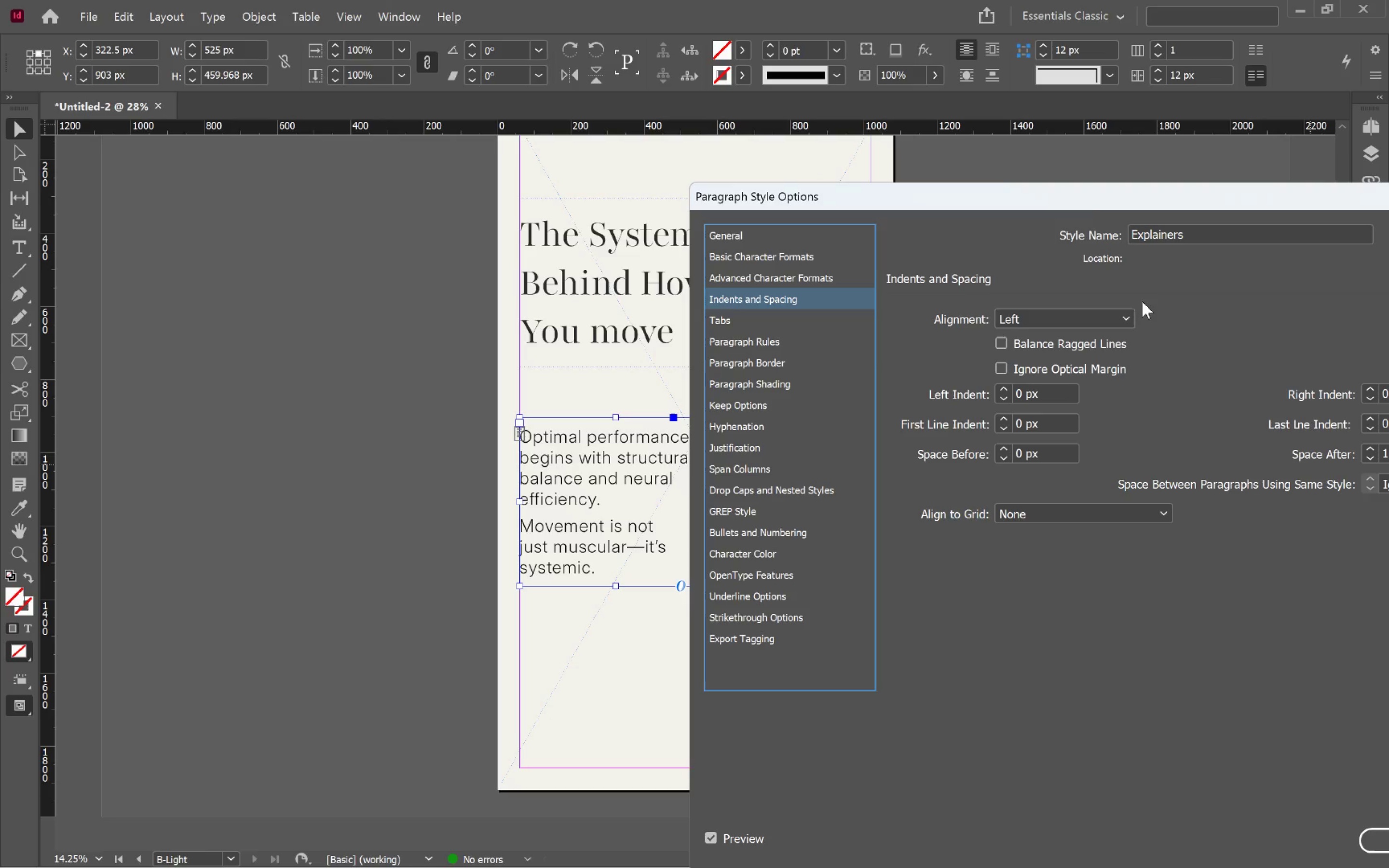 
left_click_drag(start_coordinate=[1089, 195], to_coordinate=[727, 74])
 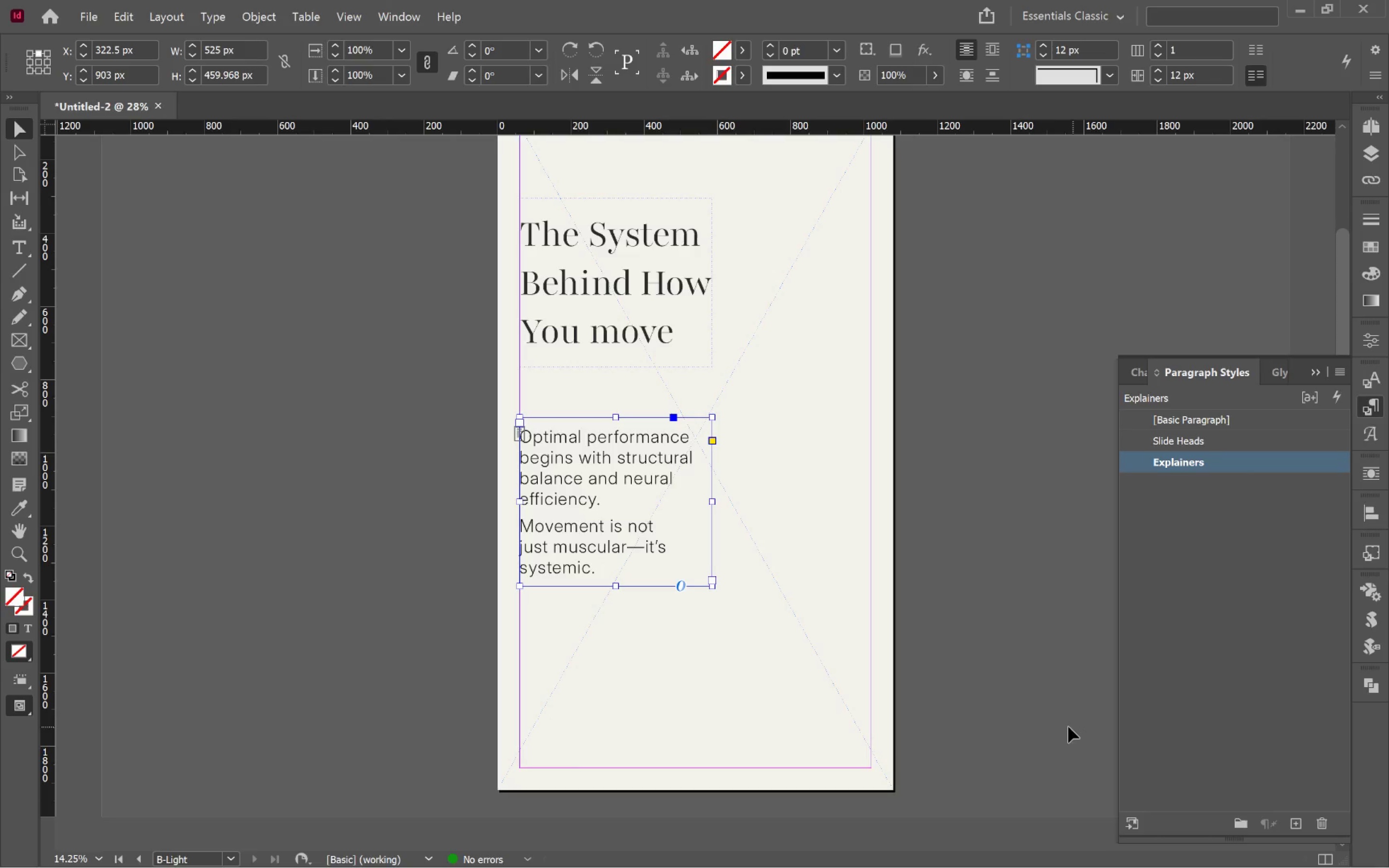 
left_click([998, 537])
 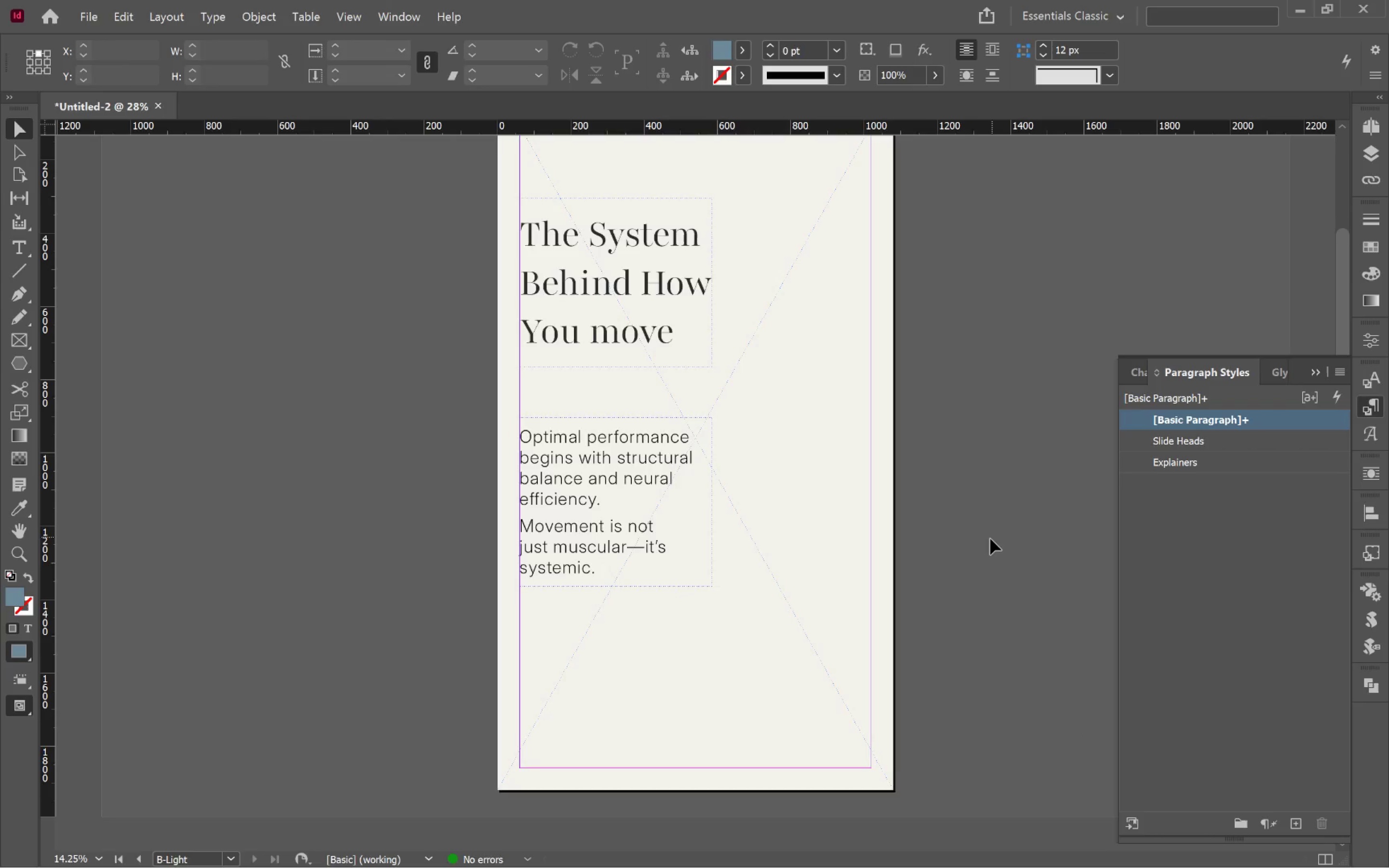 
key(W)
 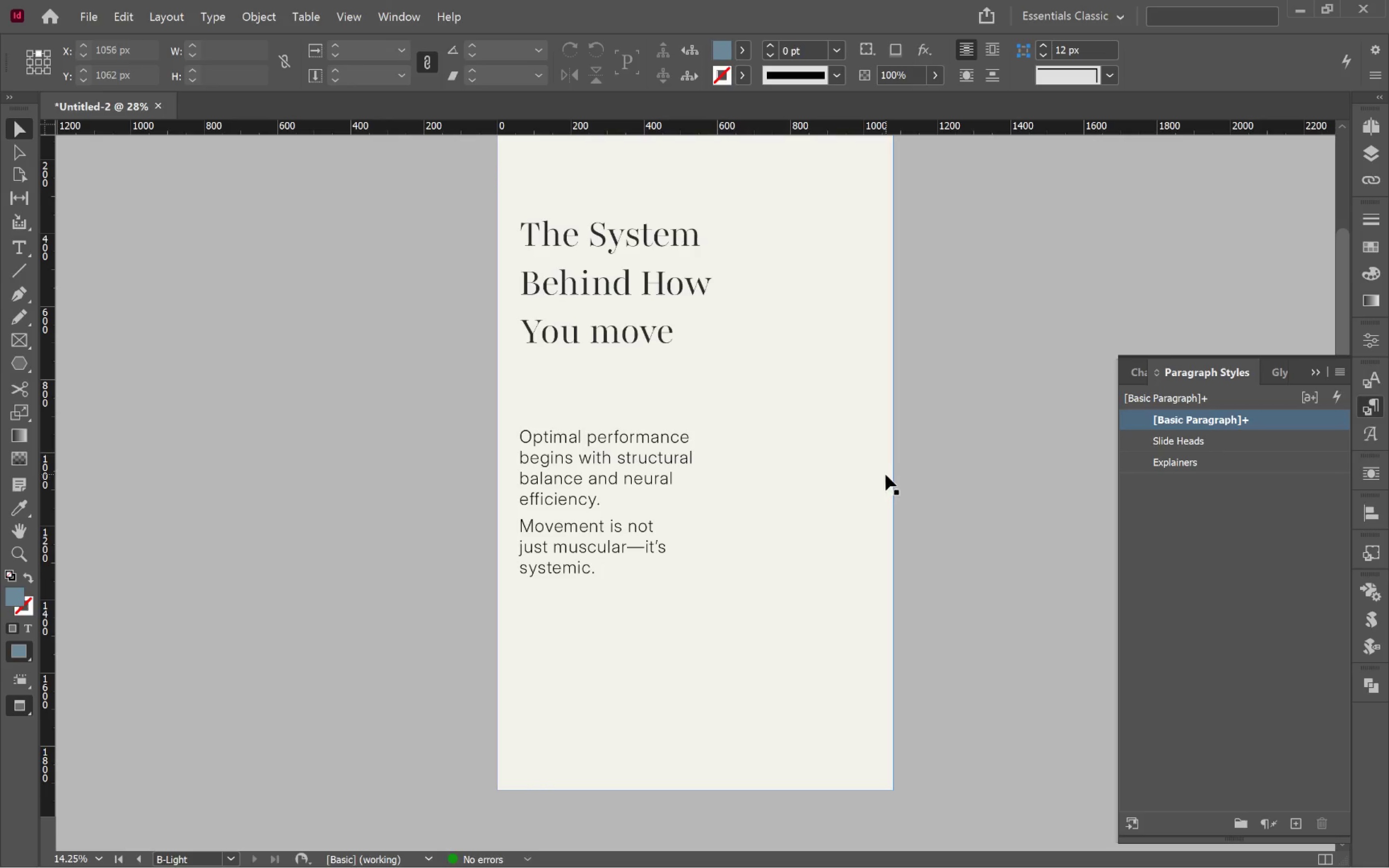 
left_click([603, 464])
 